 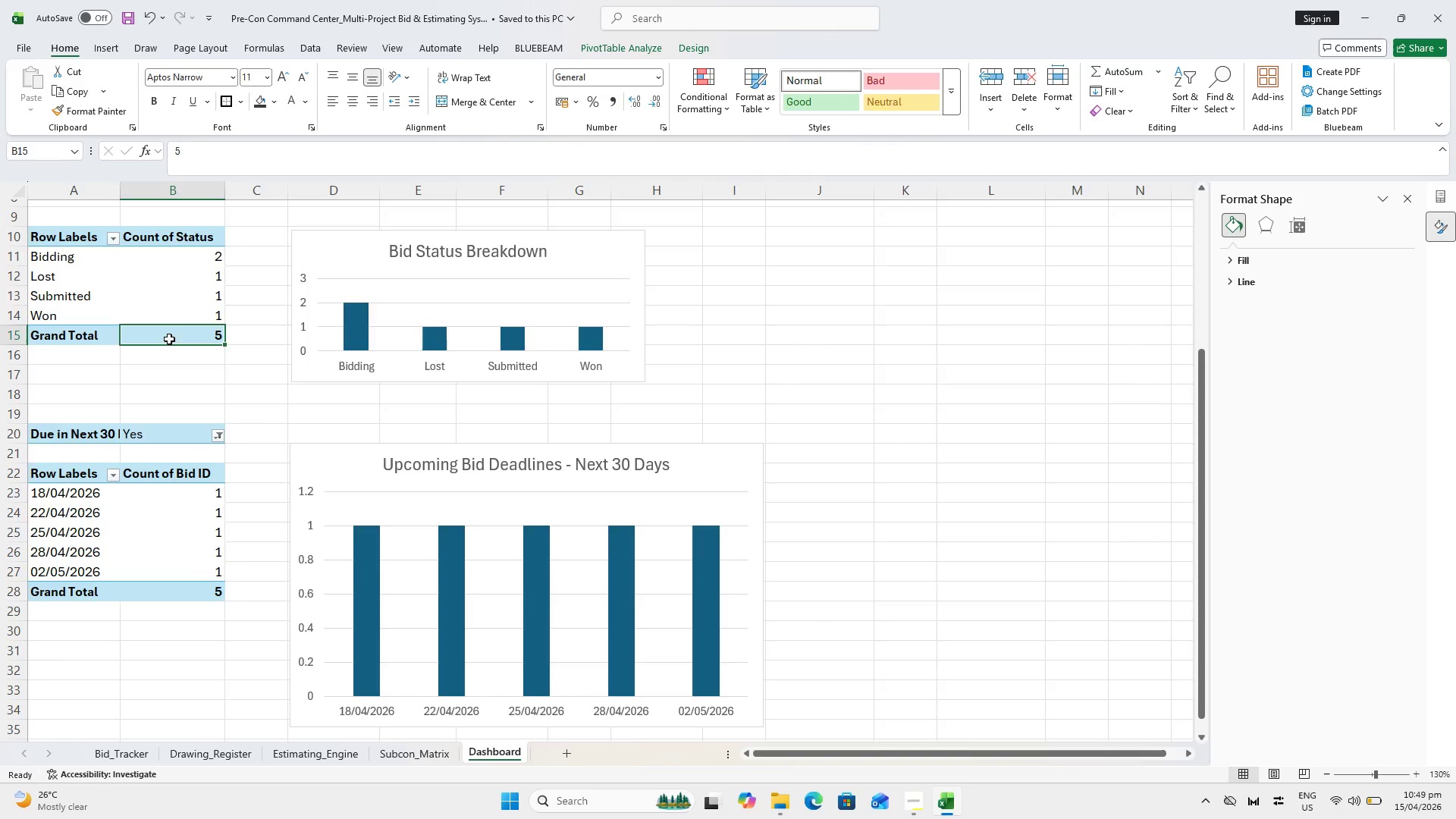 
left_click([49, 335])
 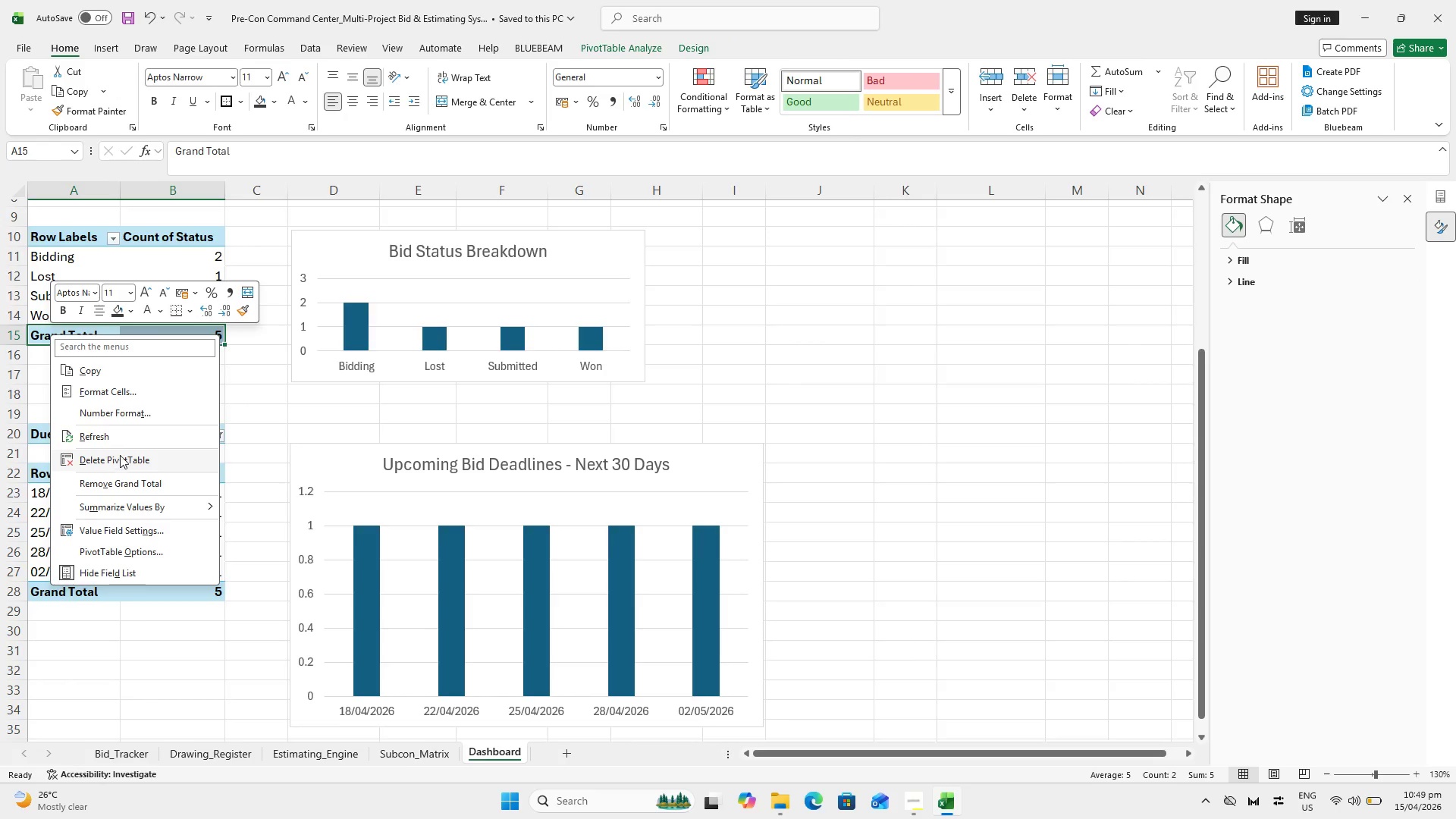 
left_click([153, 485])
 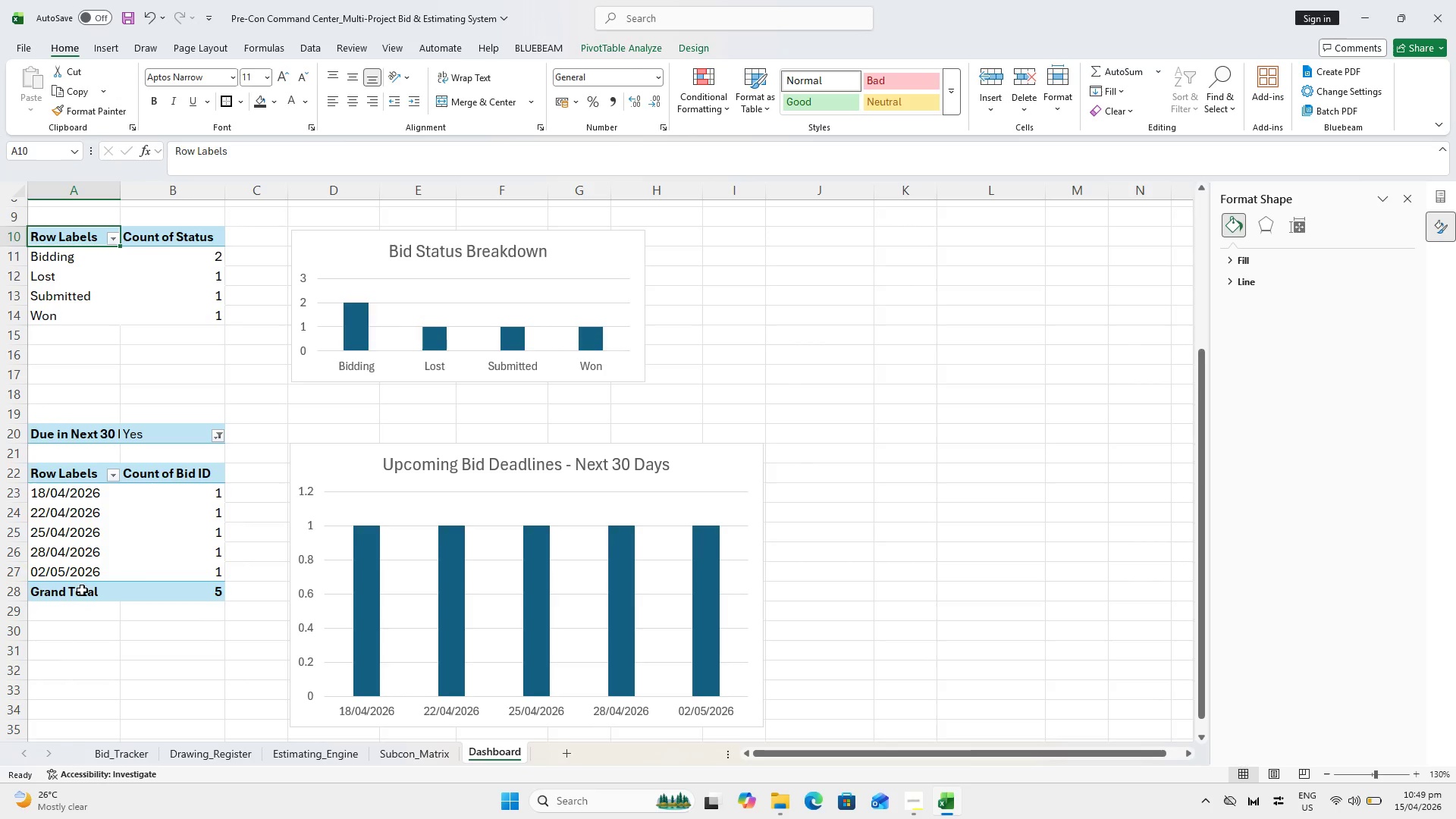 
left_click([83, 589])
 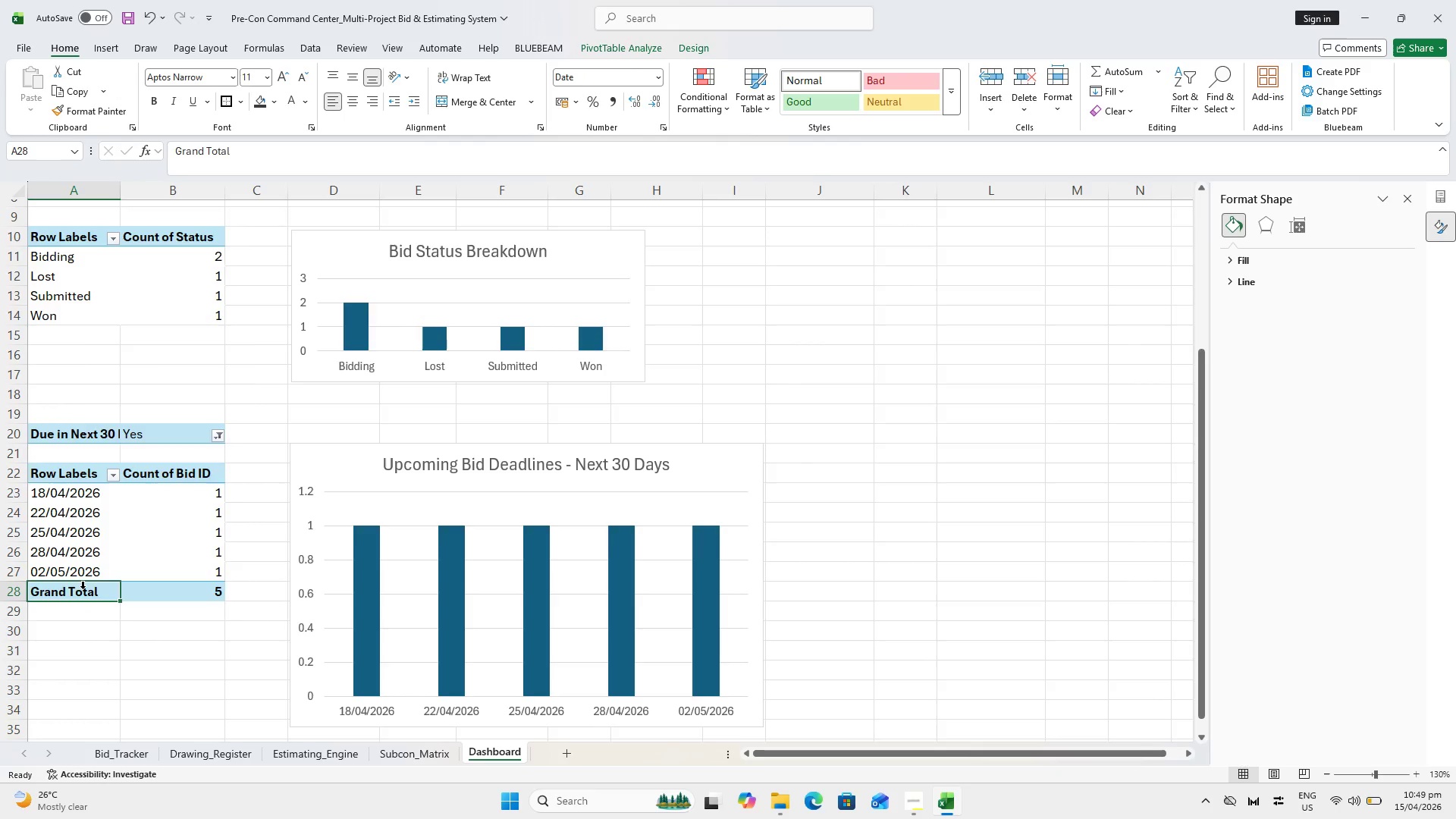 
right_click([83, 588])
 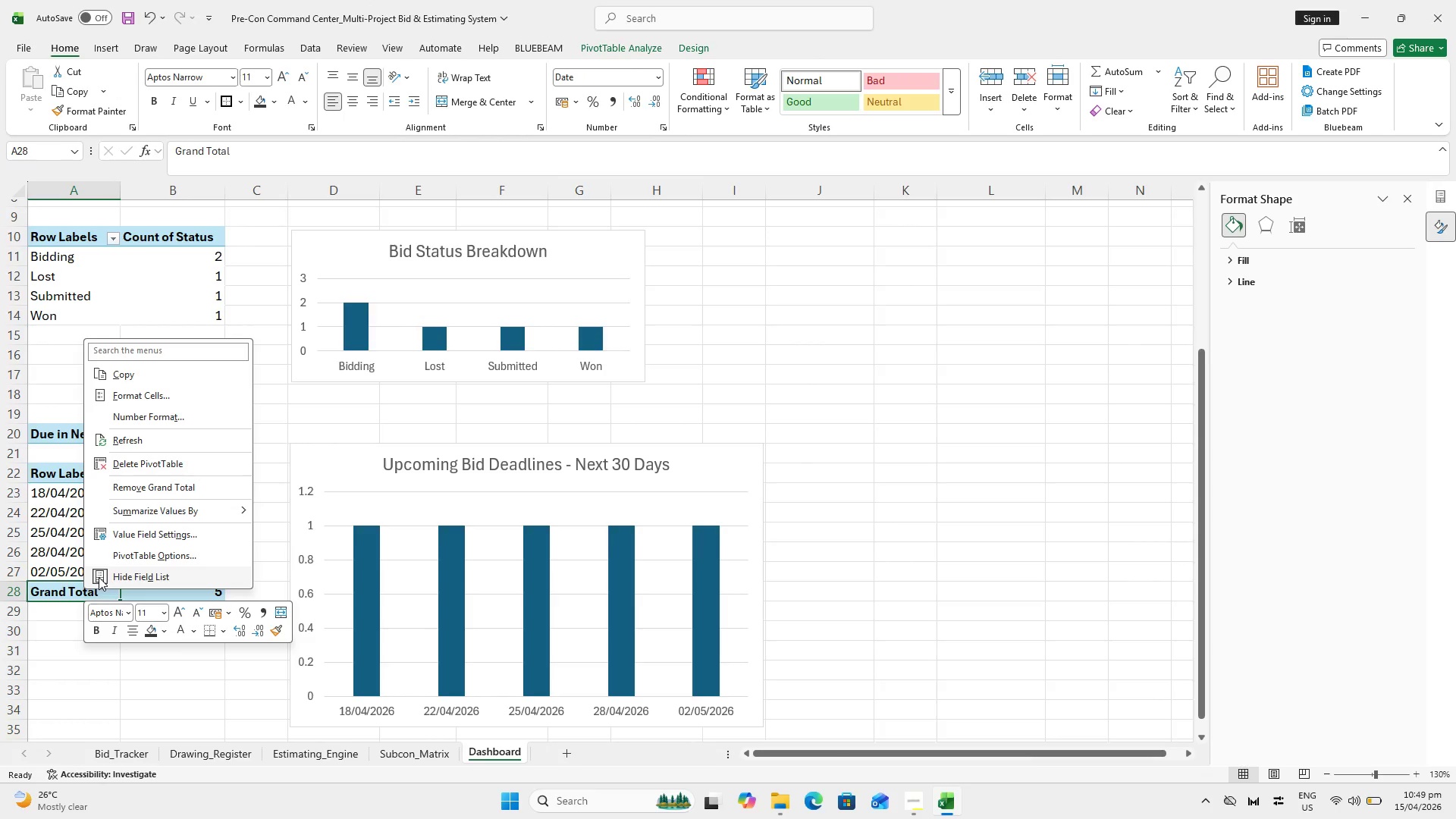 
key(Escape)
 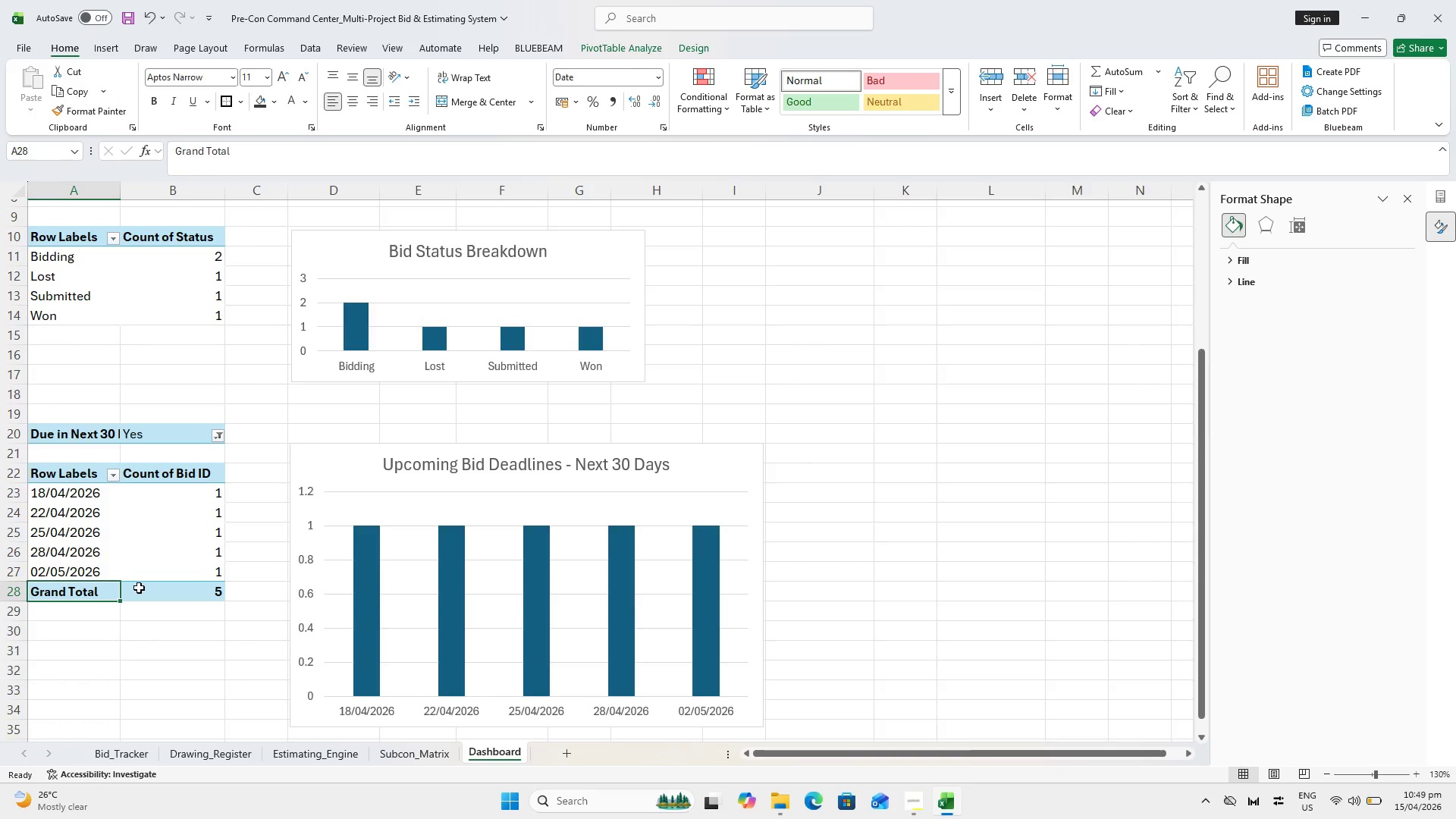 
hold_key(key=CapsLock, duration=0.34)
 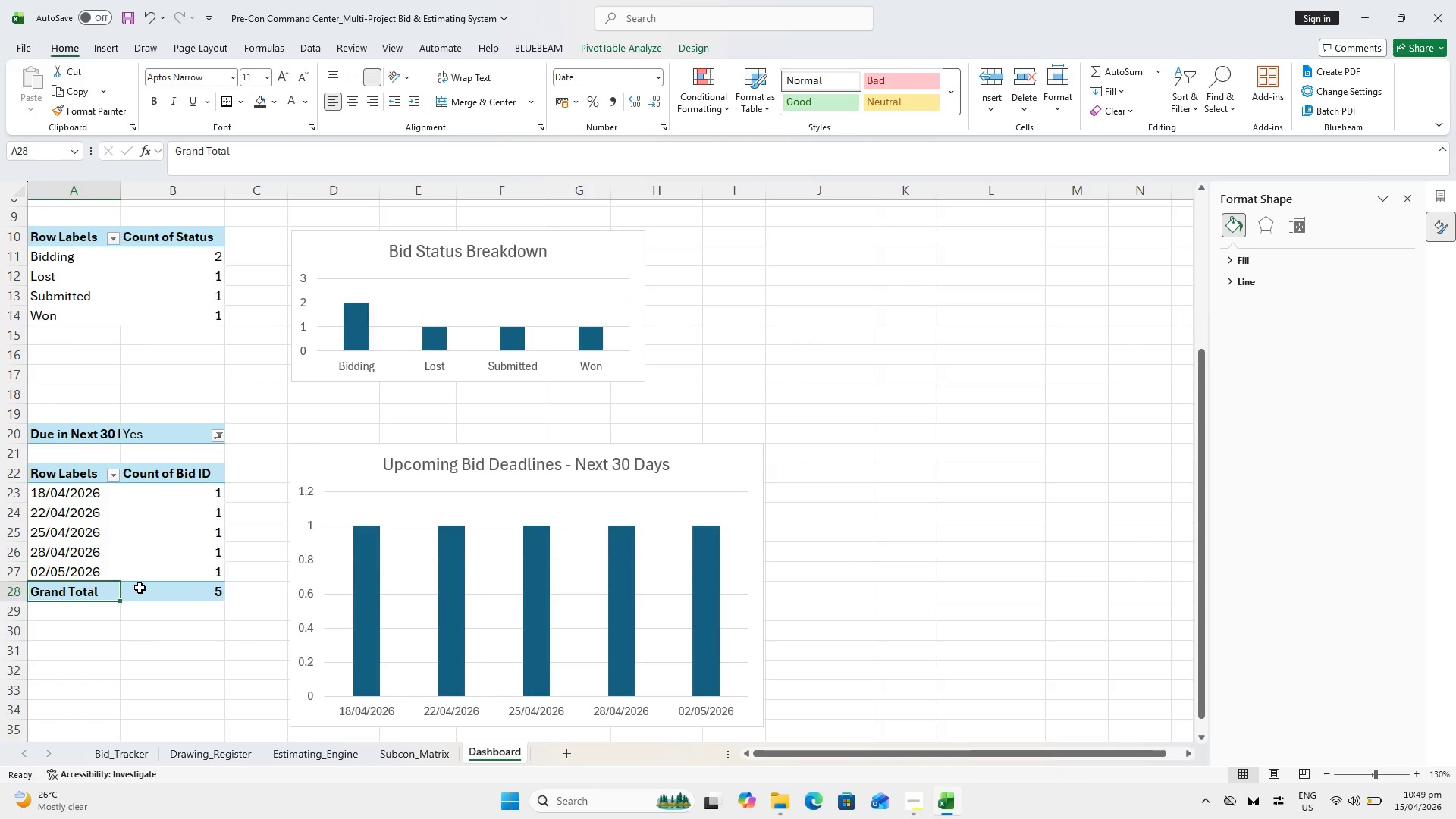 
hold_key(key=ShiftLeft, duration=0.38)
 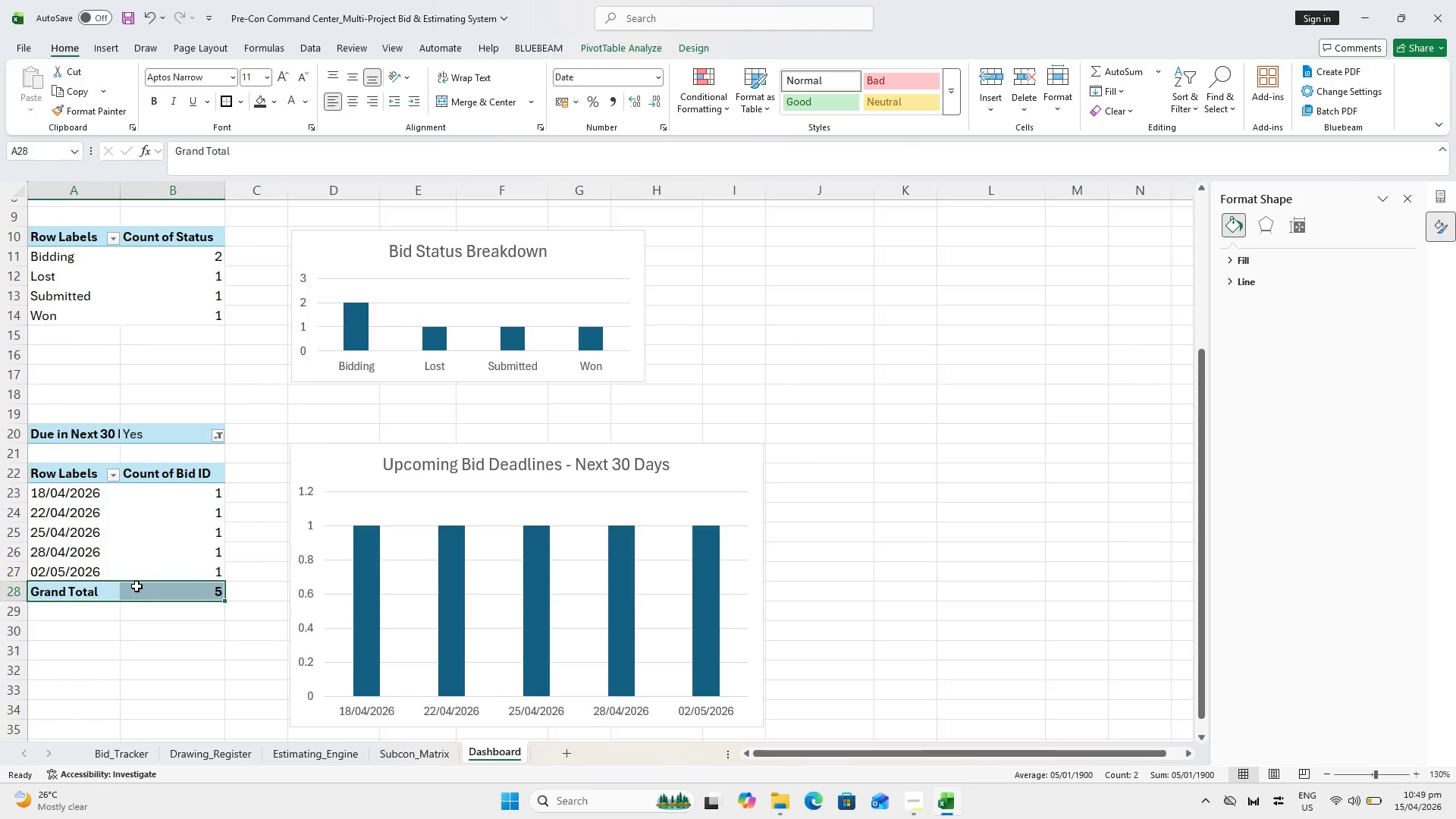 
right_click([136, 586])
 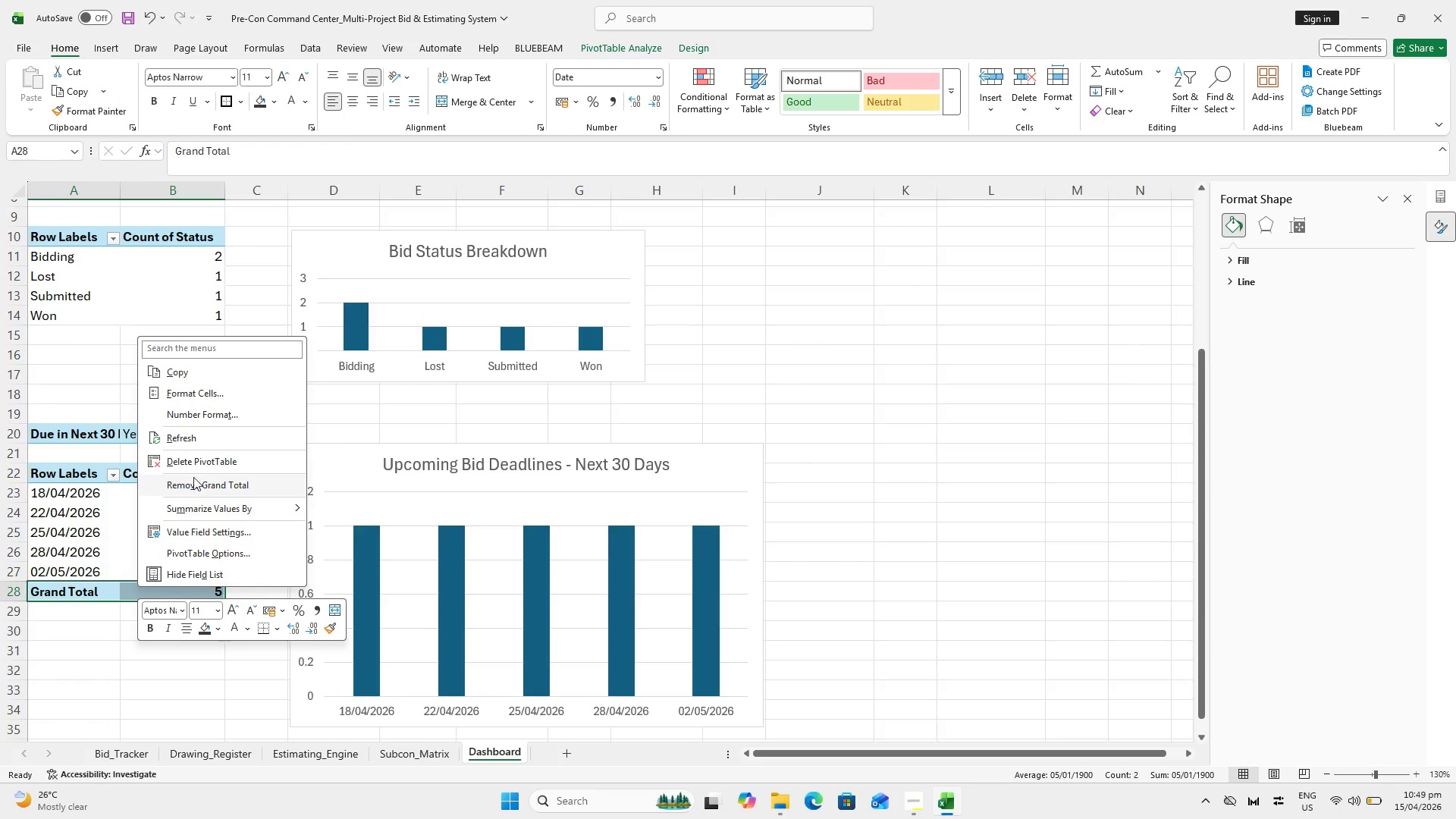 
left_click_drag(start_coordinate=[199, 460], to_coordinate=[205, 479])
 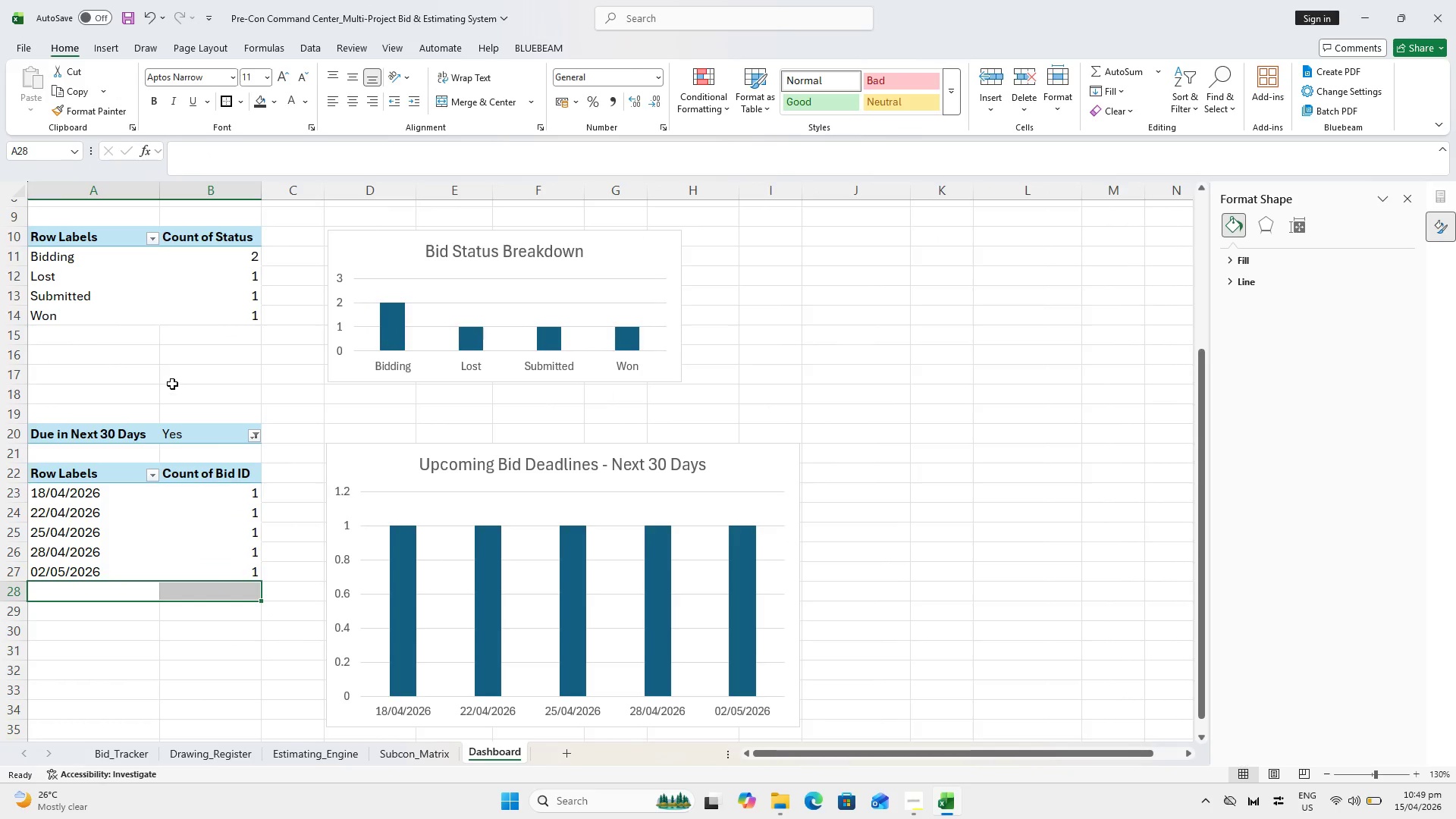 
left_click([172, 374])
 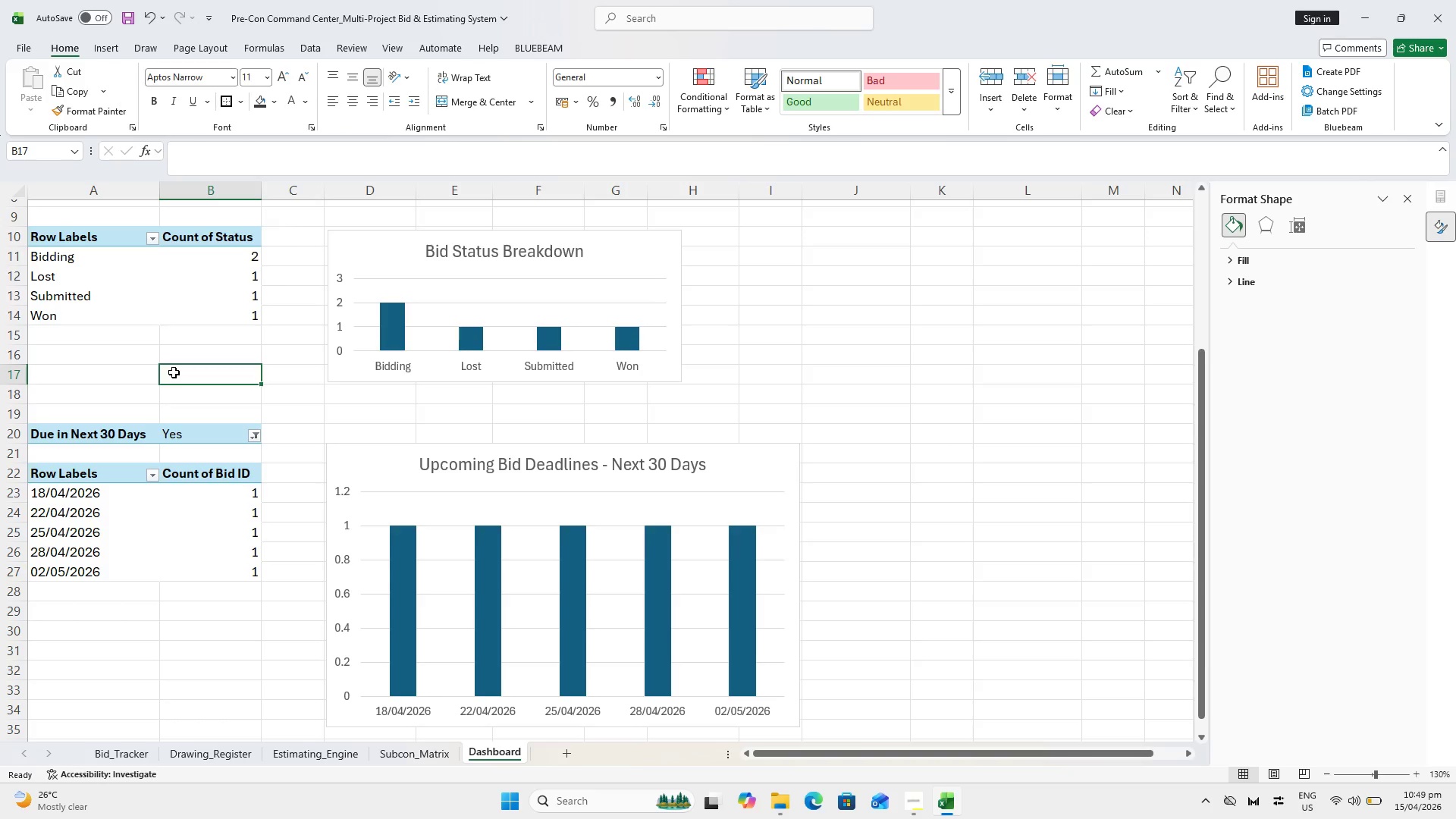 
wait(8.64)
 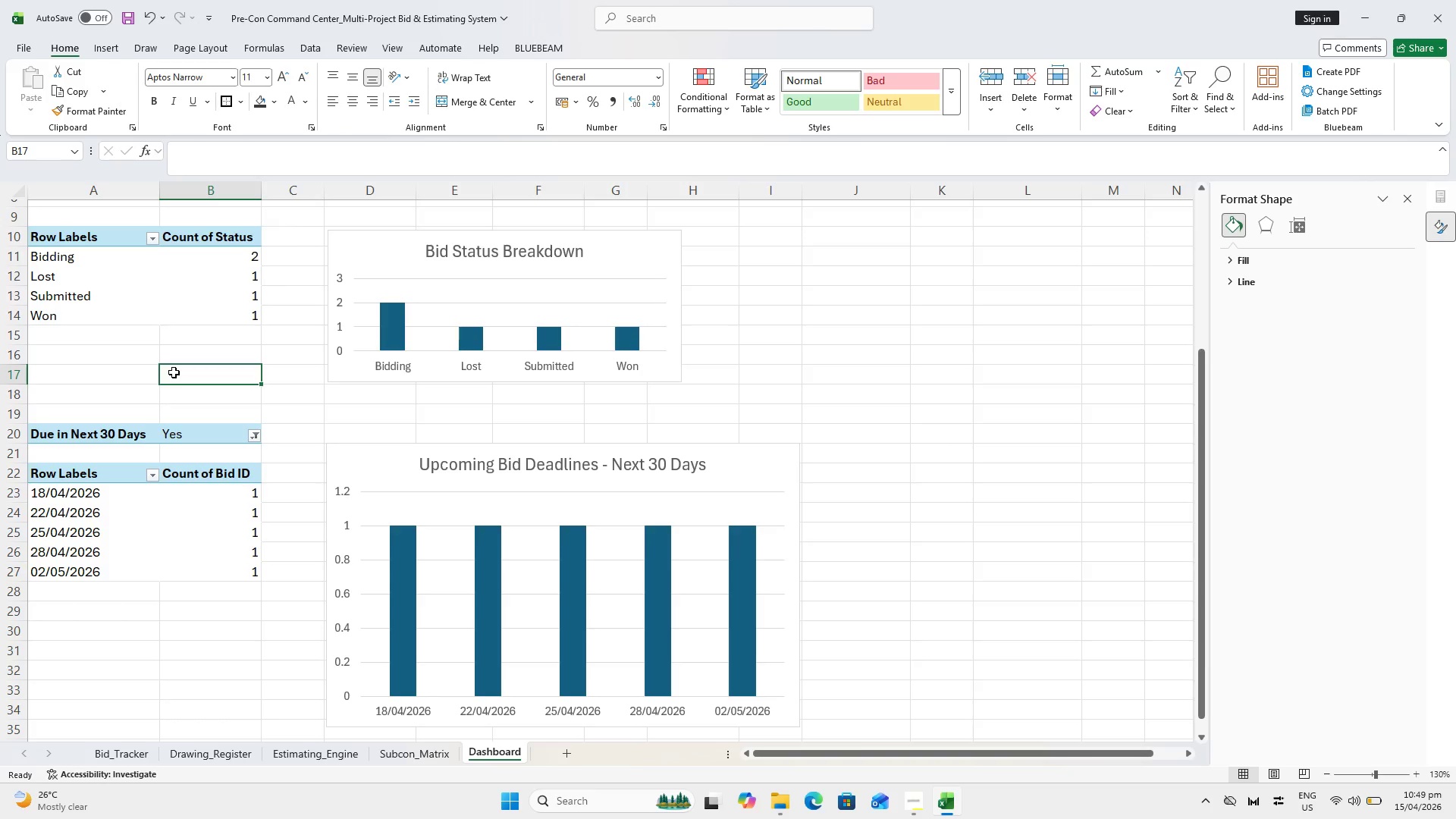 
left_click([71, 497])
 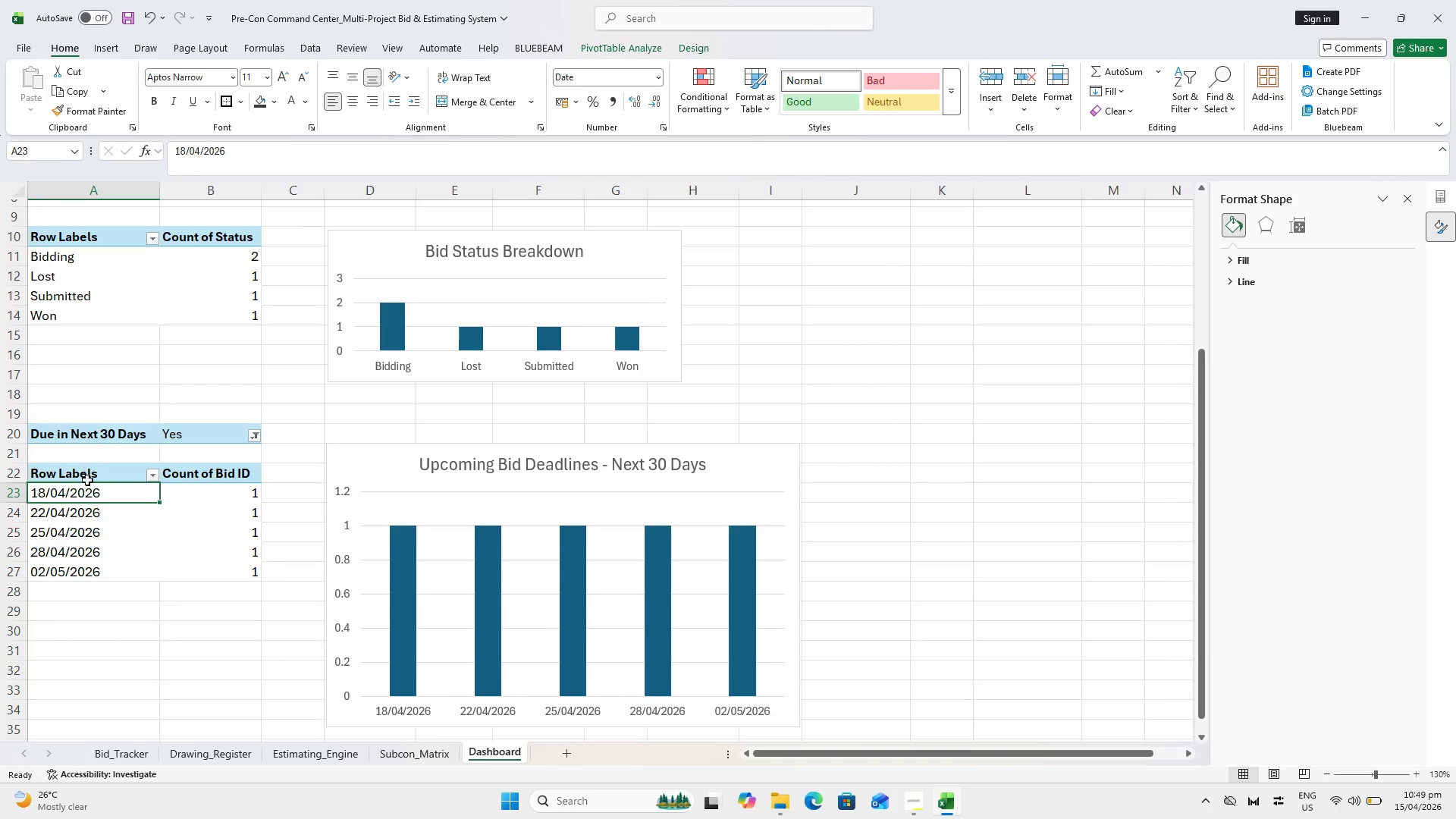 
hold_key(key=ShiftLeft, duration=0.75)
left_click([229, 566])
 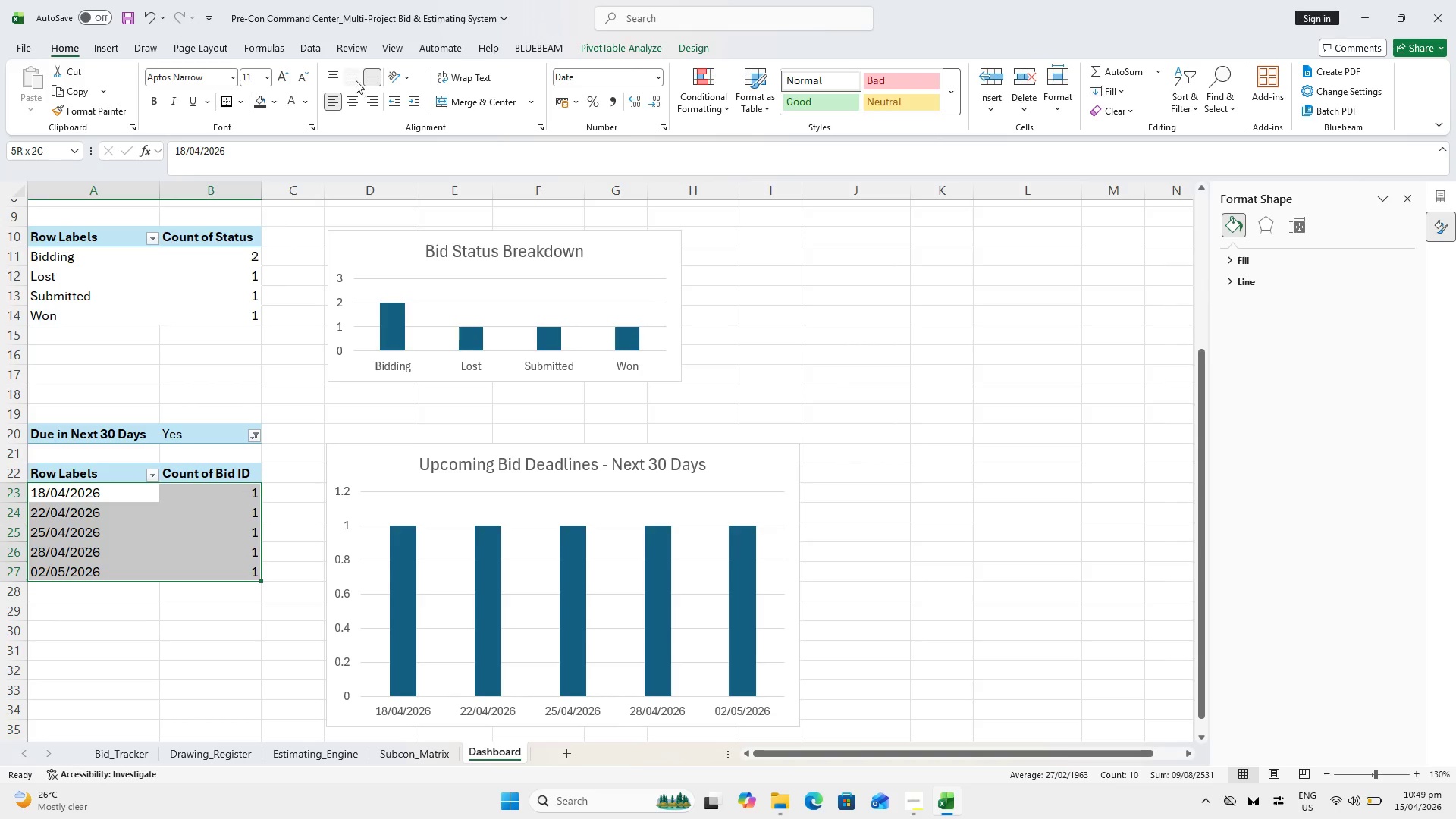 
double_click([359, 102])
 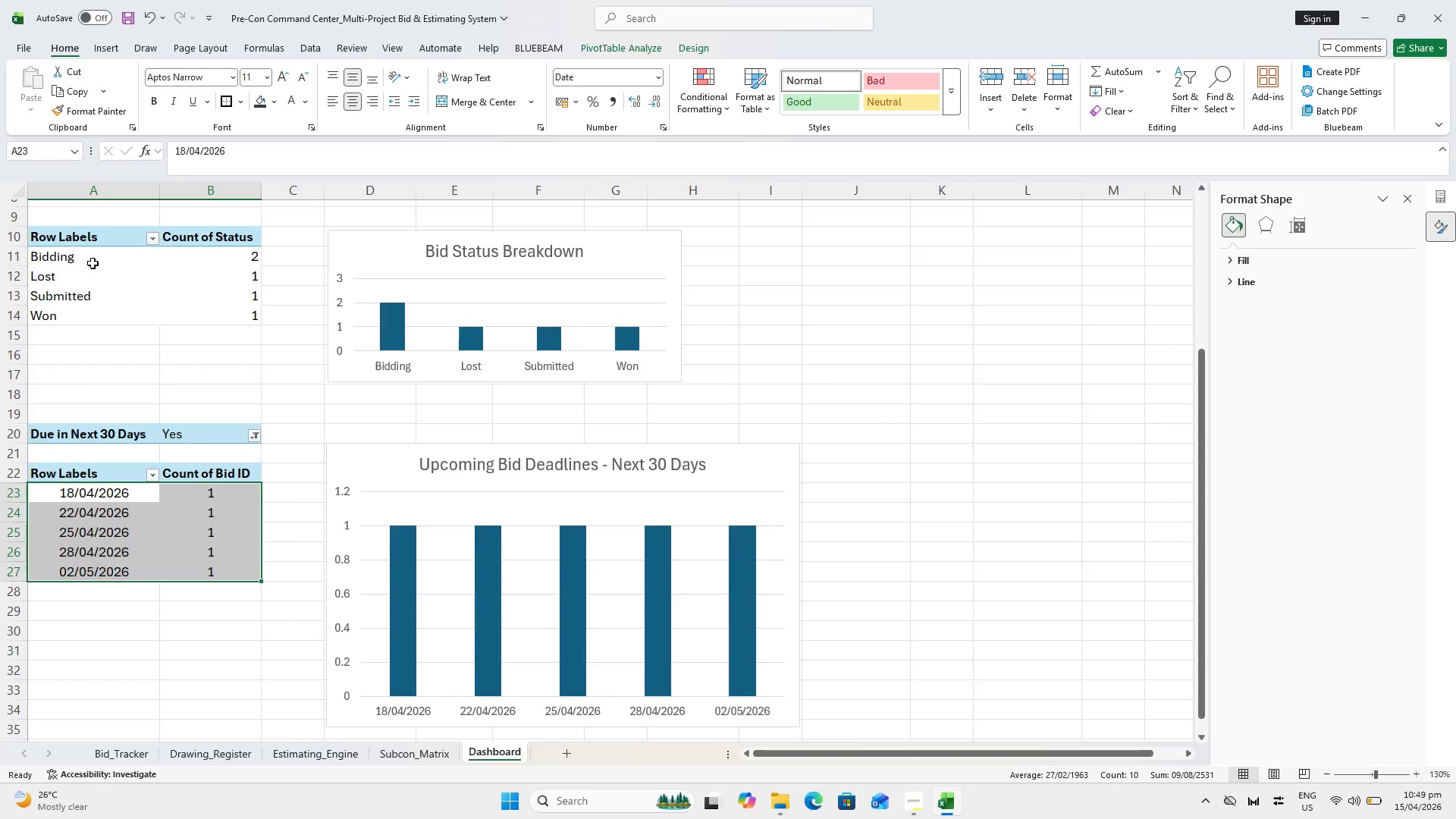 
hold_key(key=ShiftLeft, duration=0.92)
left_click([215, 320])
 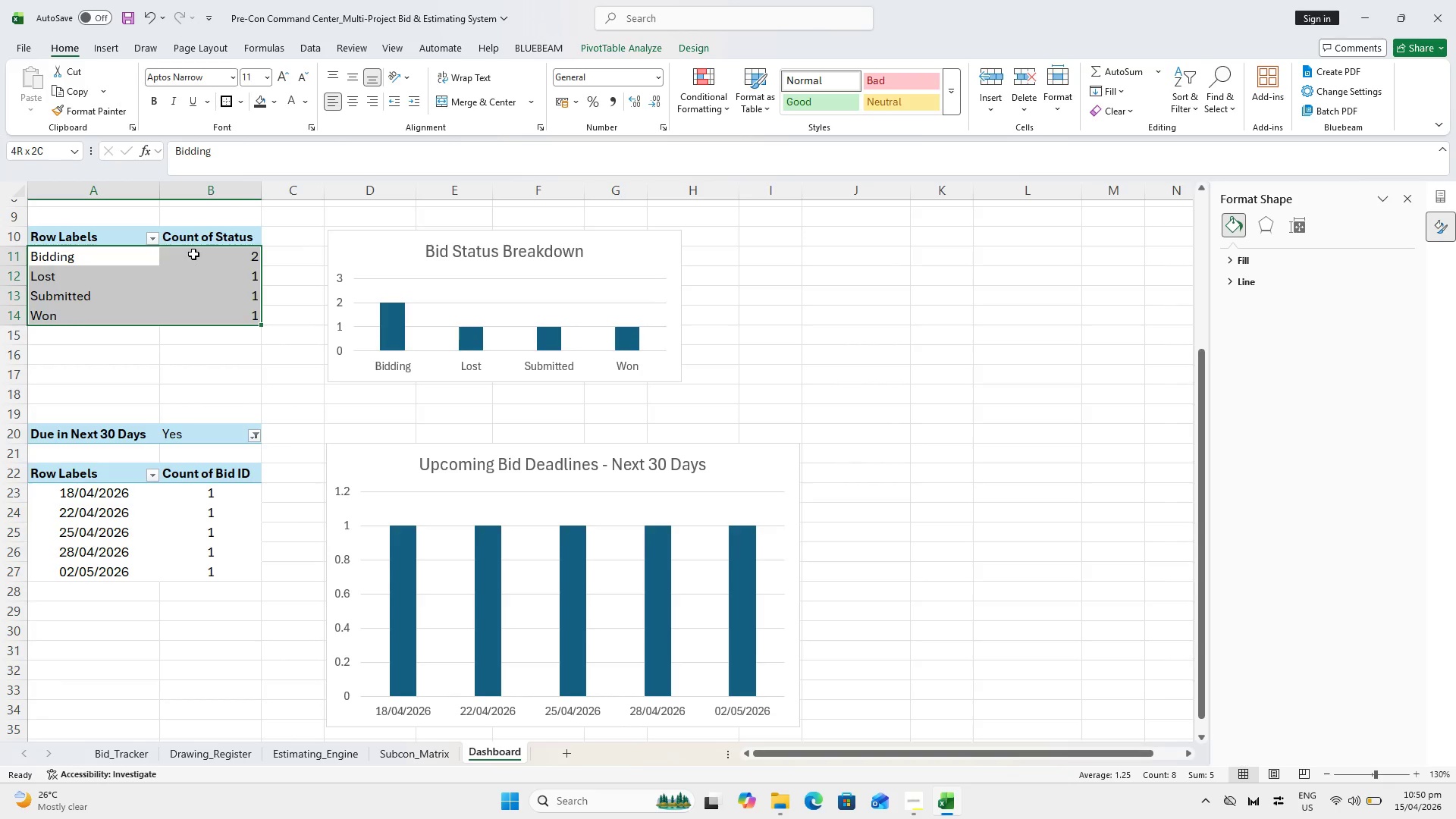 
hold_key(key=ShiftLeft, duration=0.89)
 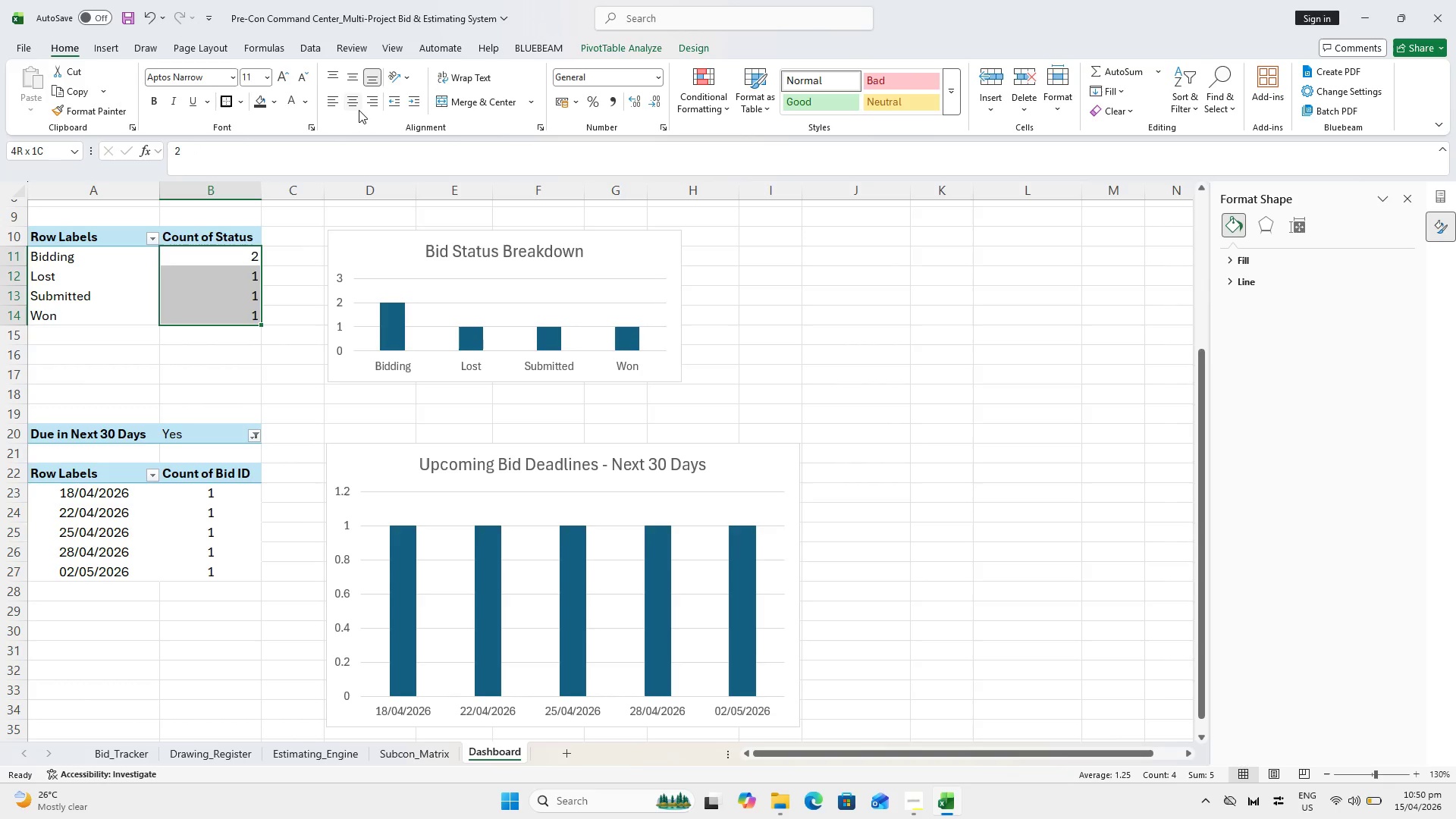 
left_click([356, 108])
 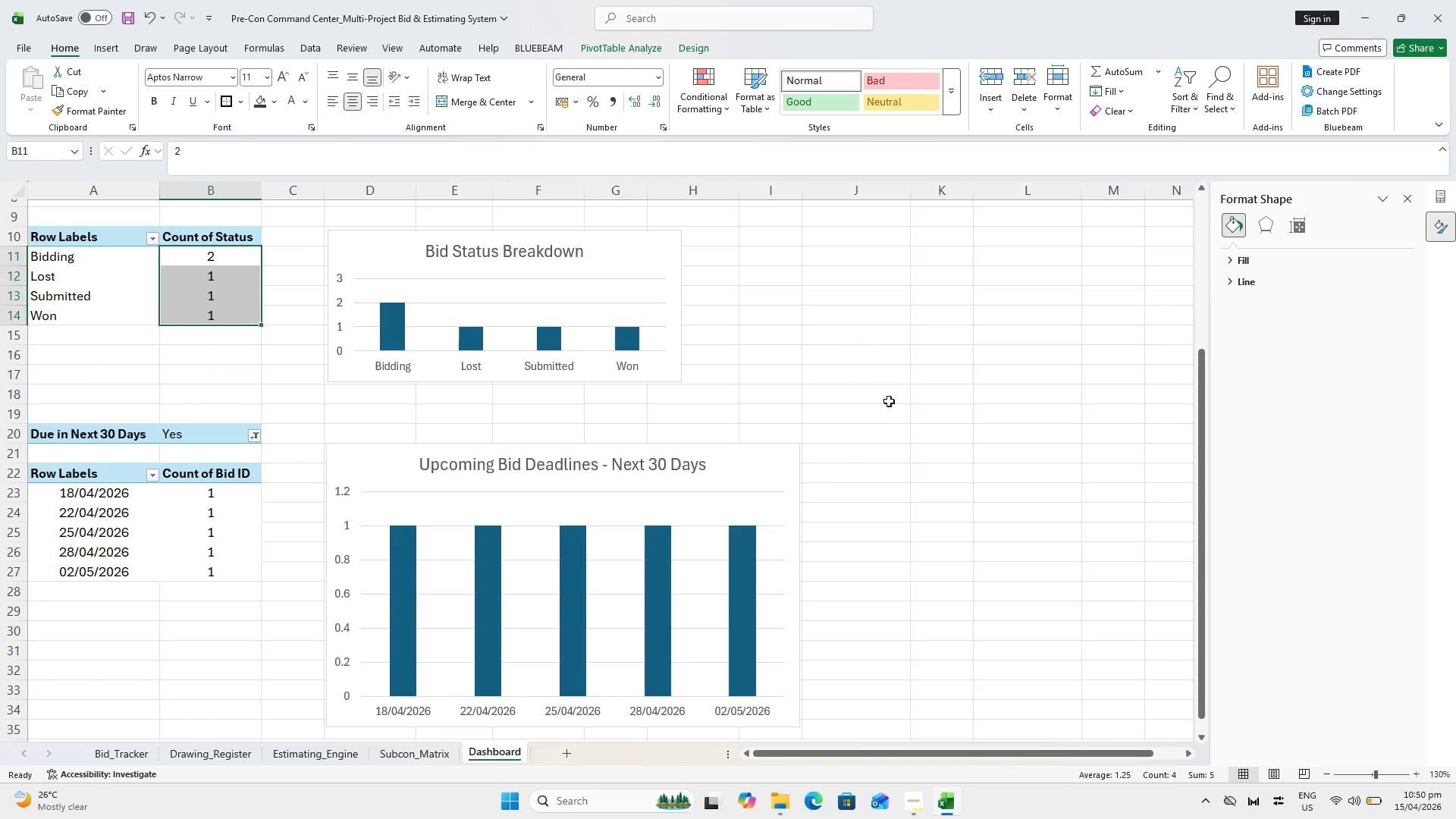 
left_click([884, 409])
 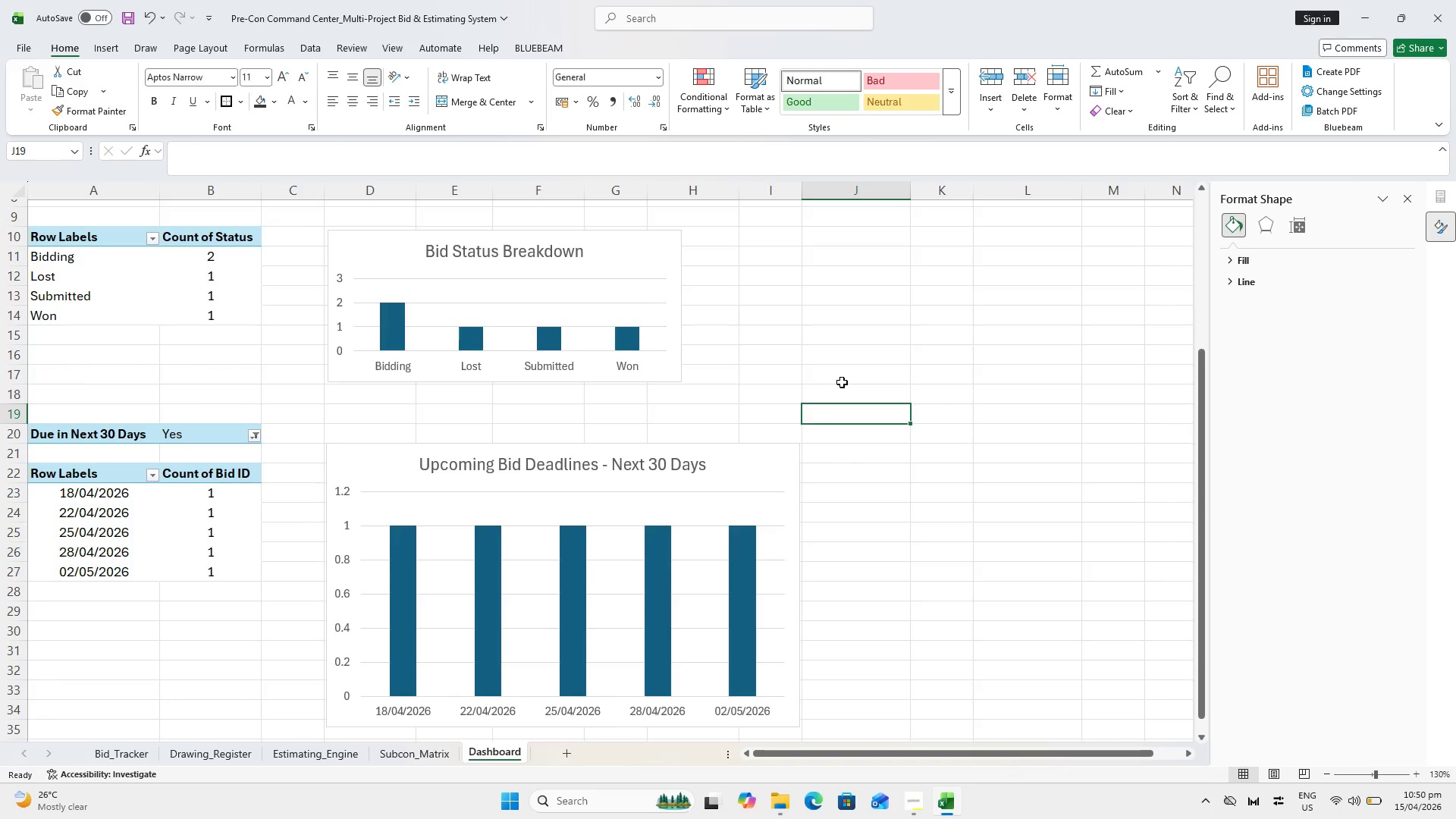 
wait(10.34)
 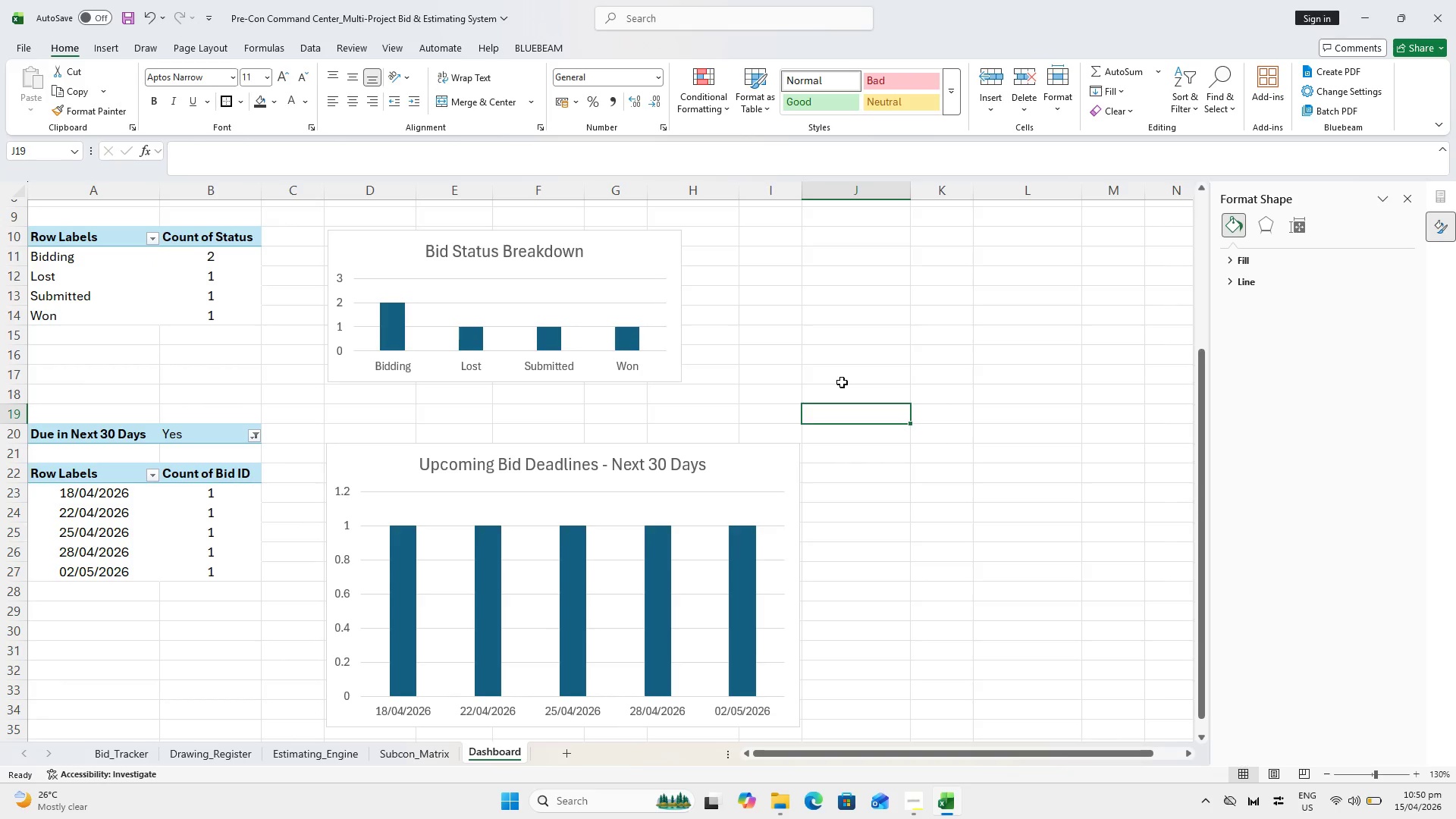 
left_click_drag(start_coordinate=[359, 237], to_coordinate=[176, 236])
 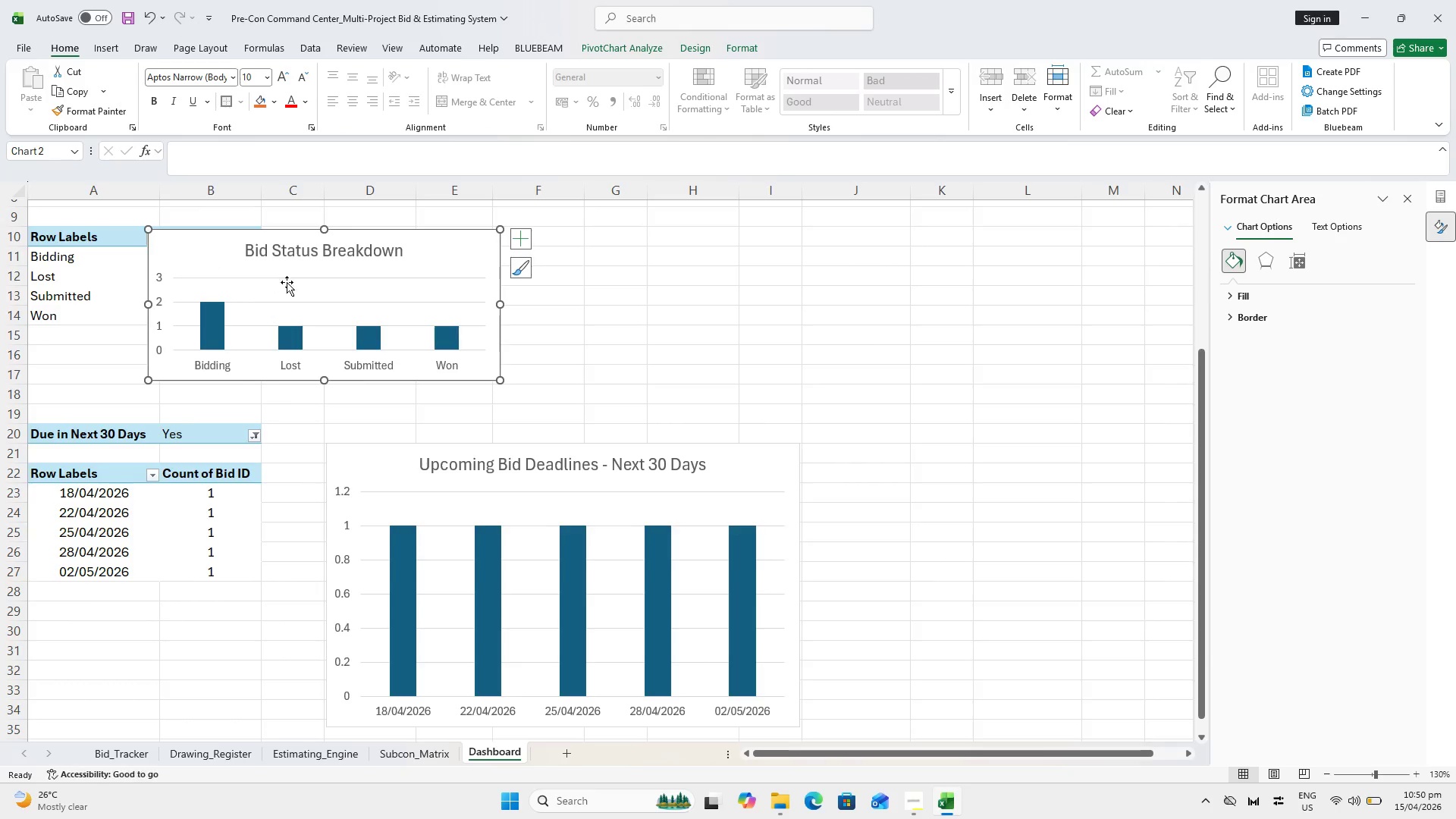 
scroll: coordinate [287, 282], scroll_direction: up, amount: 1.0
 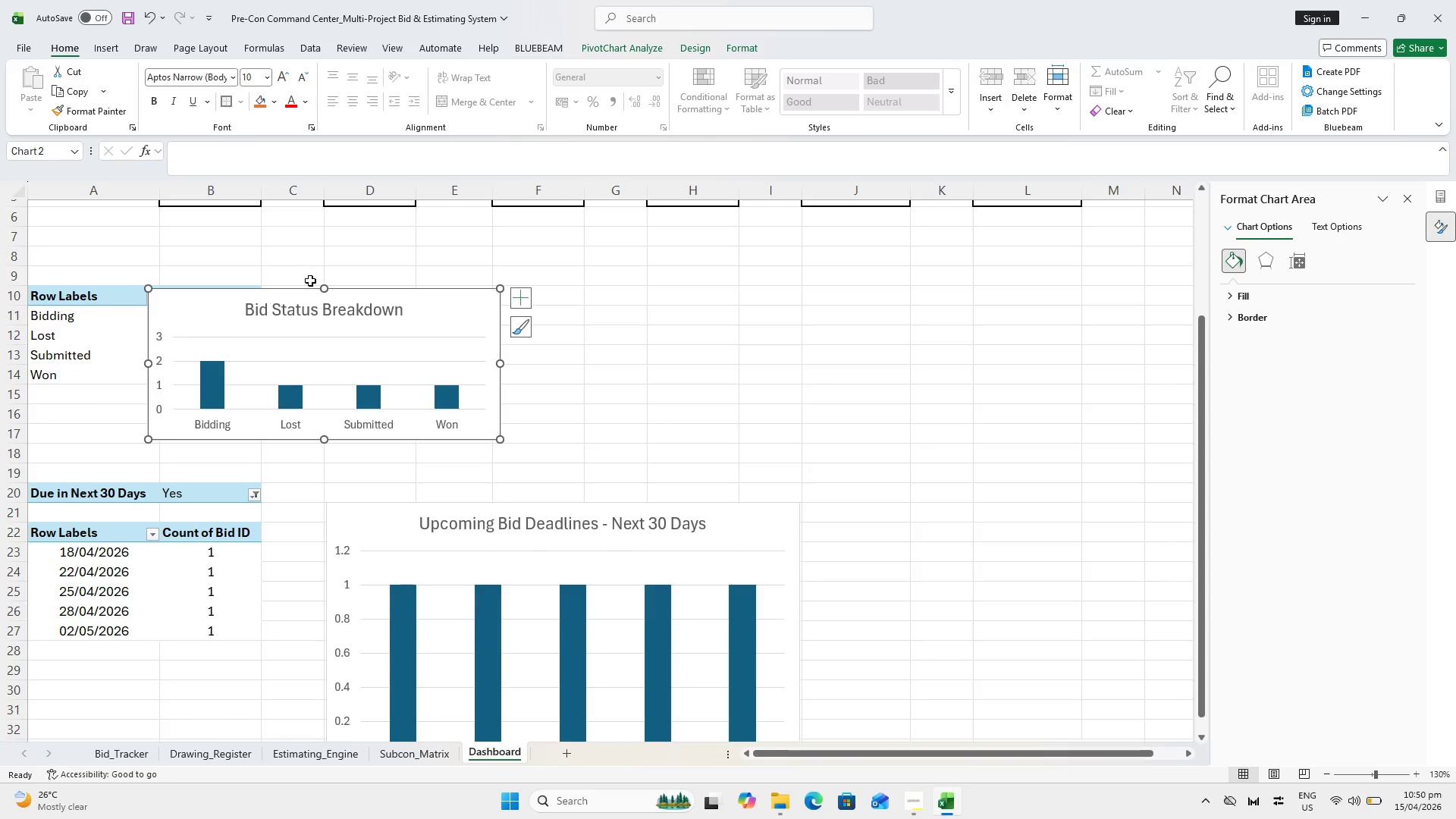 
left_click_drag(start_coordinate=[198, 300], to_coordinate=[428, 281])
 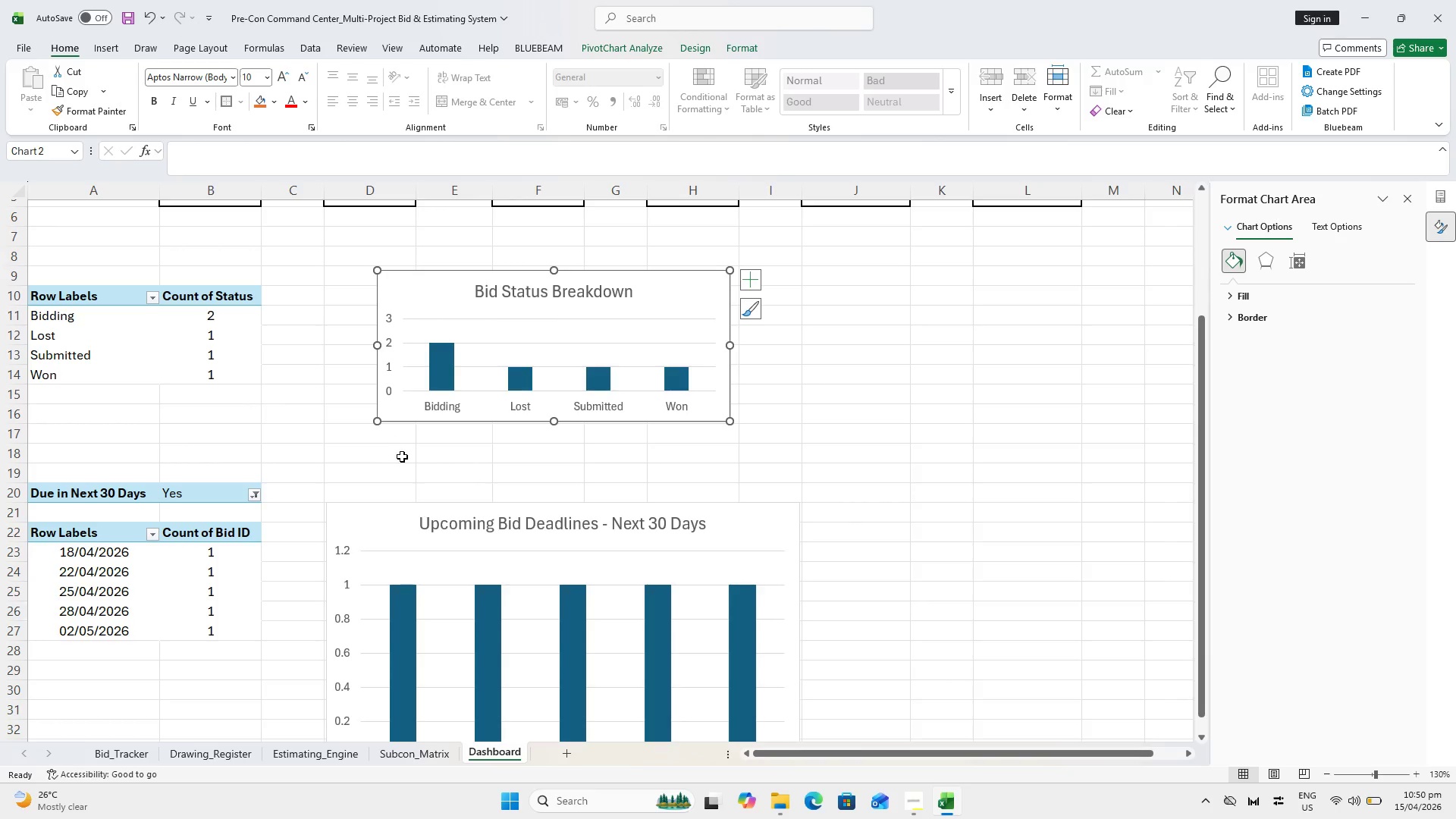 
wait(8.19)
 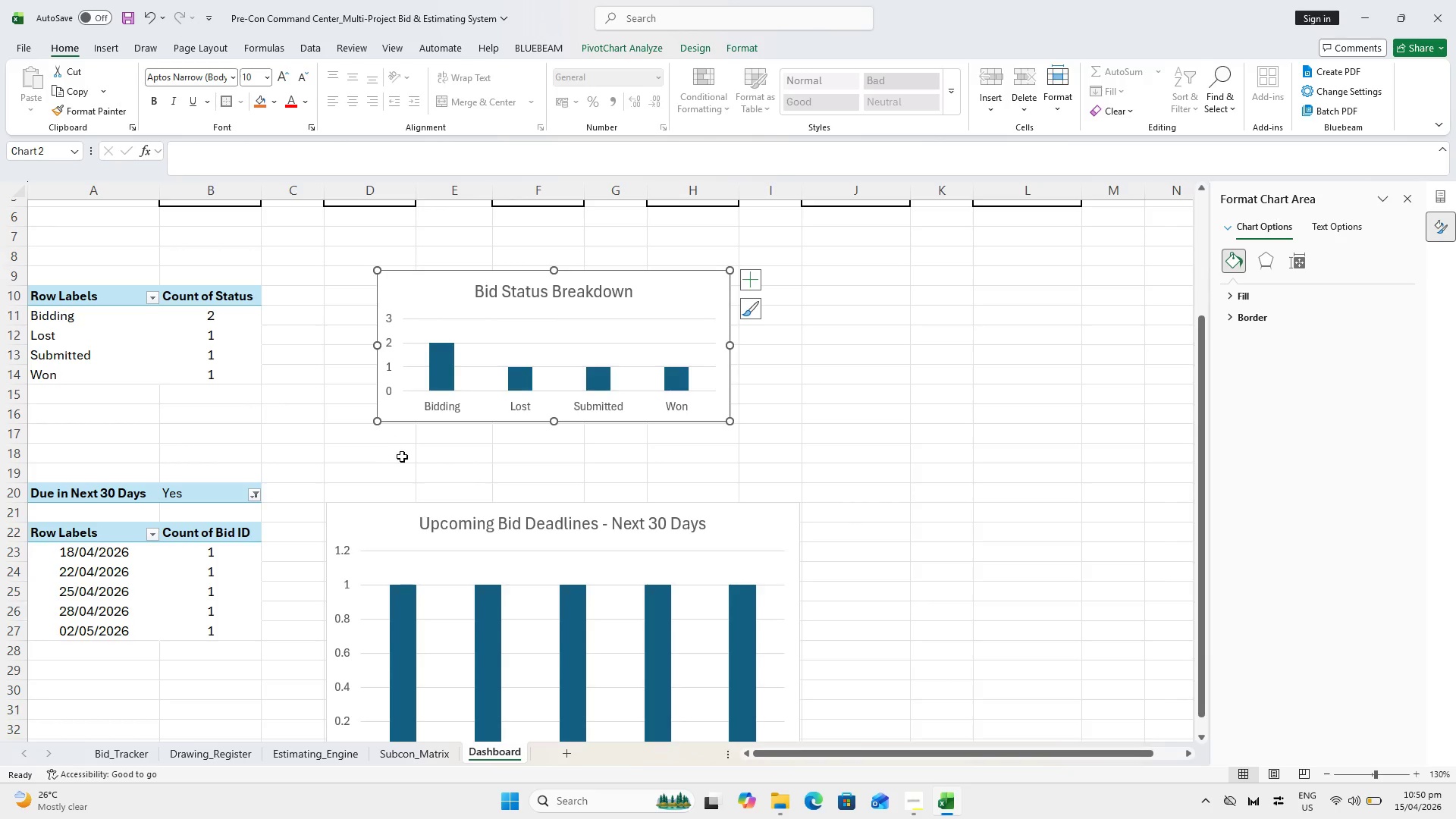 
scroll: coordinate [547, 463], scroll_direction: up, amount: 5.0
 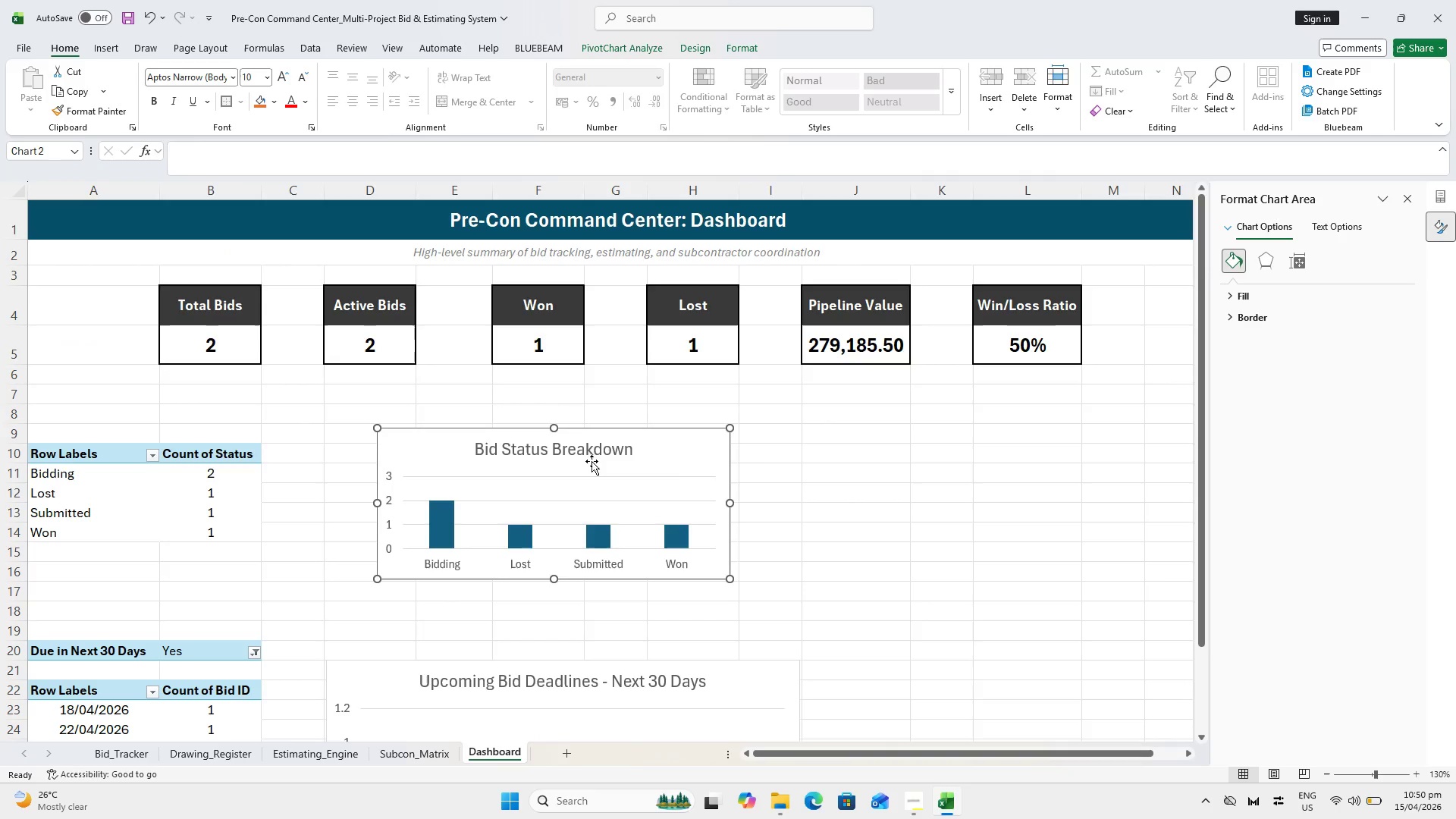 
mouse_move([644, 469])
 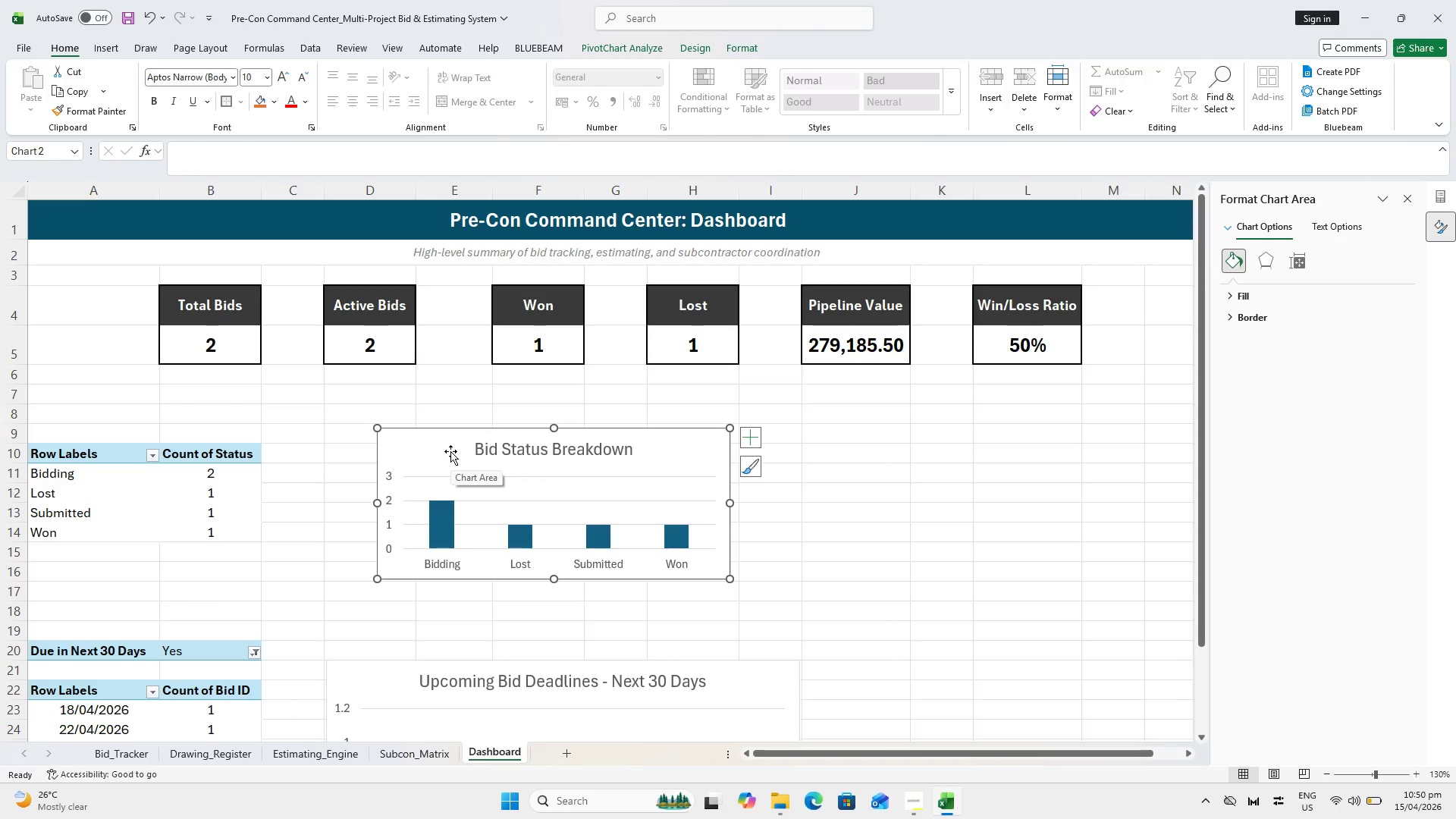 
wait(27.9)
 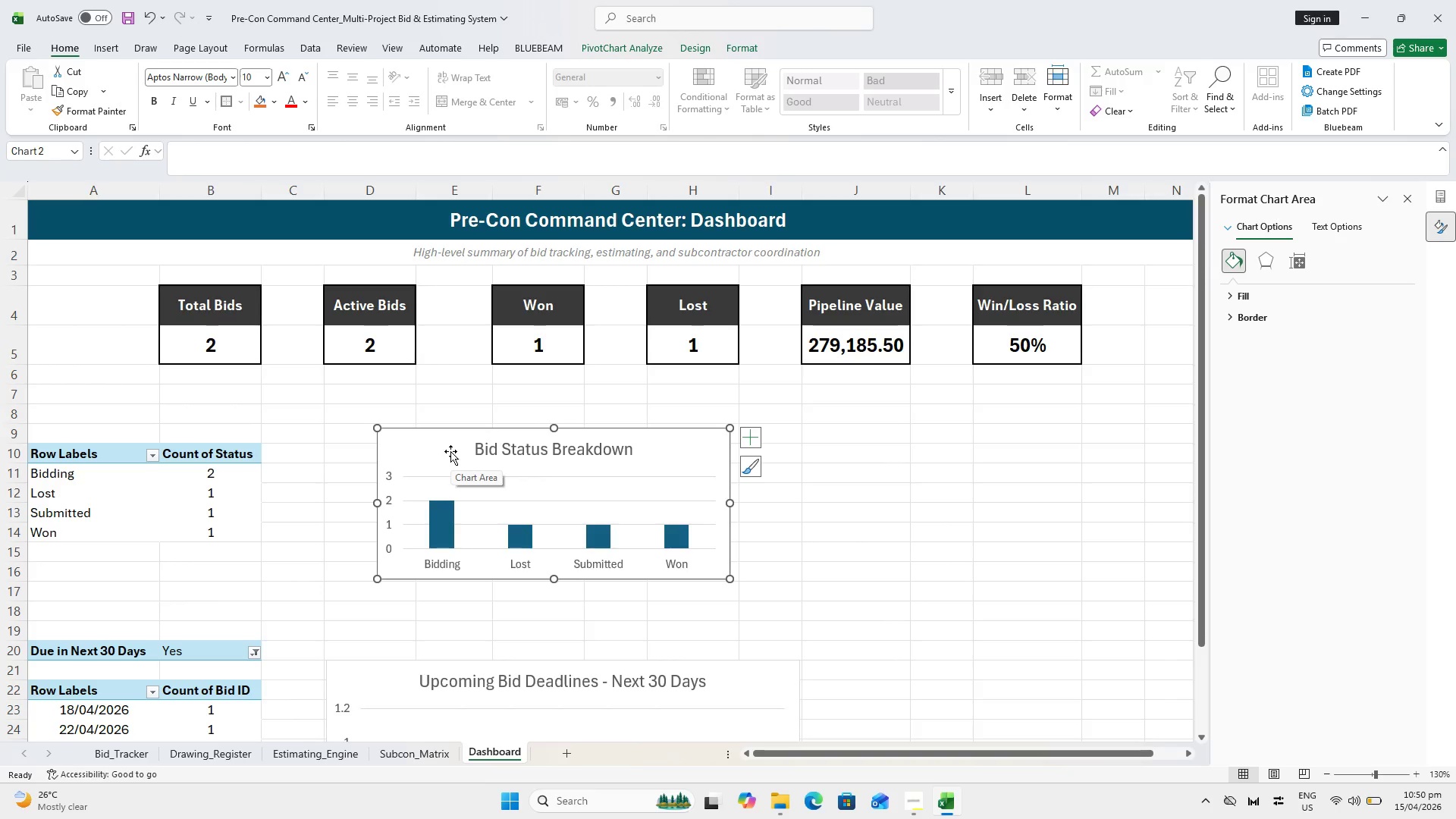 
left_click_drag(start_coordinate=[411, 441], to_coordinate=[416, 446])
 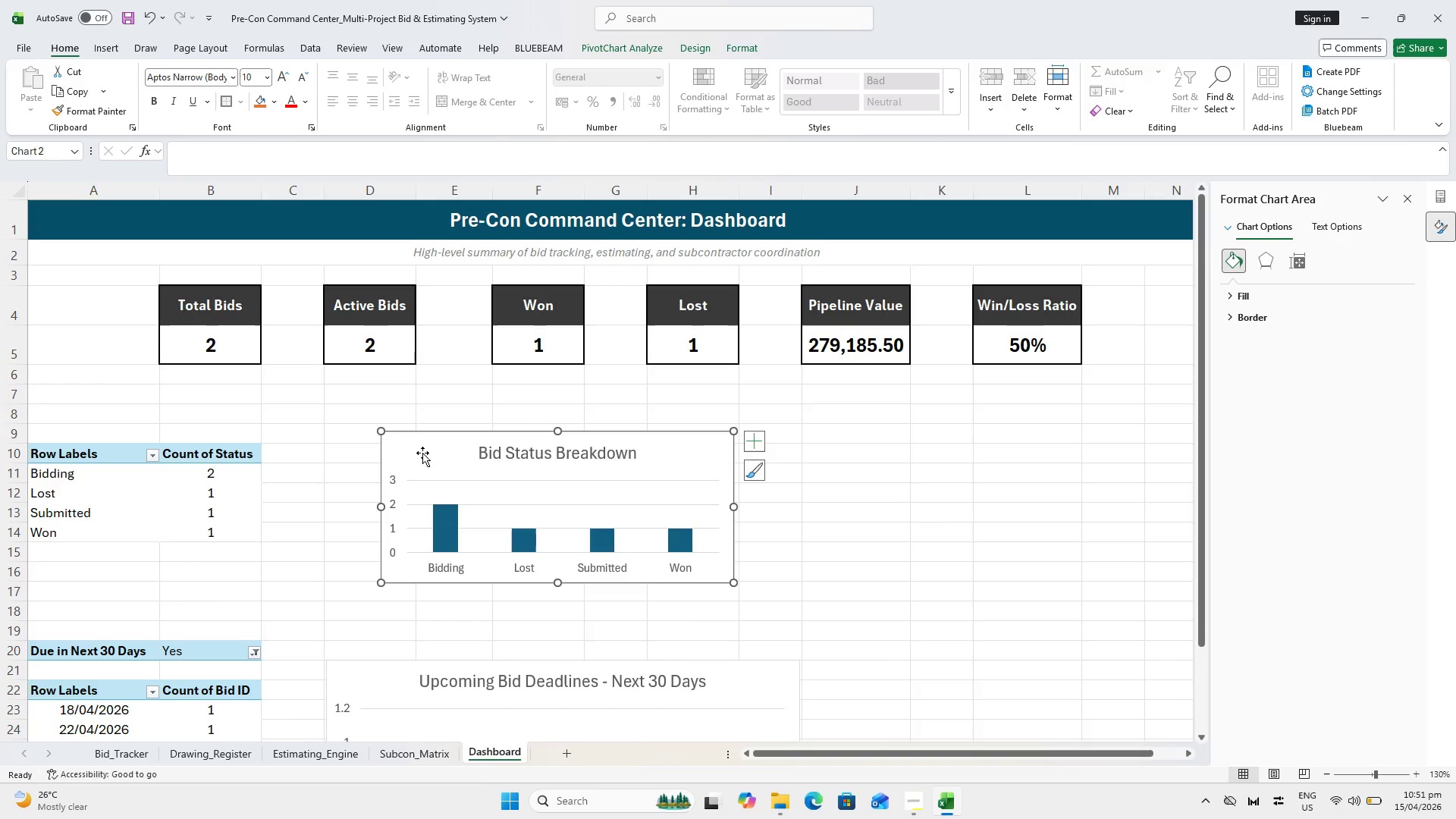 
left_click_drag(start_coordinate=[431, 449], to_coordinate=[356, 456])
 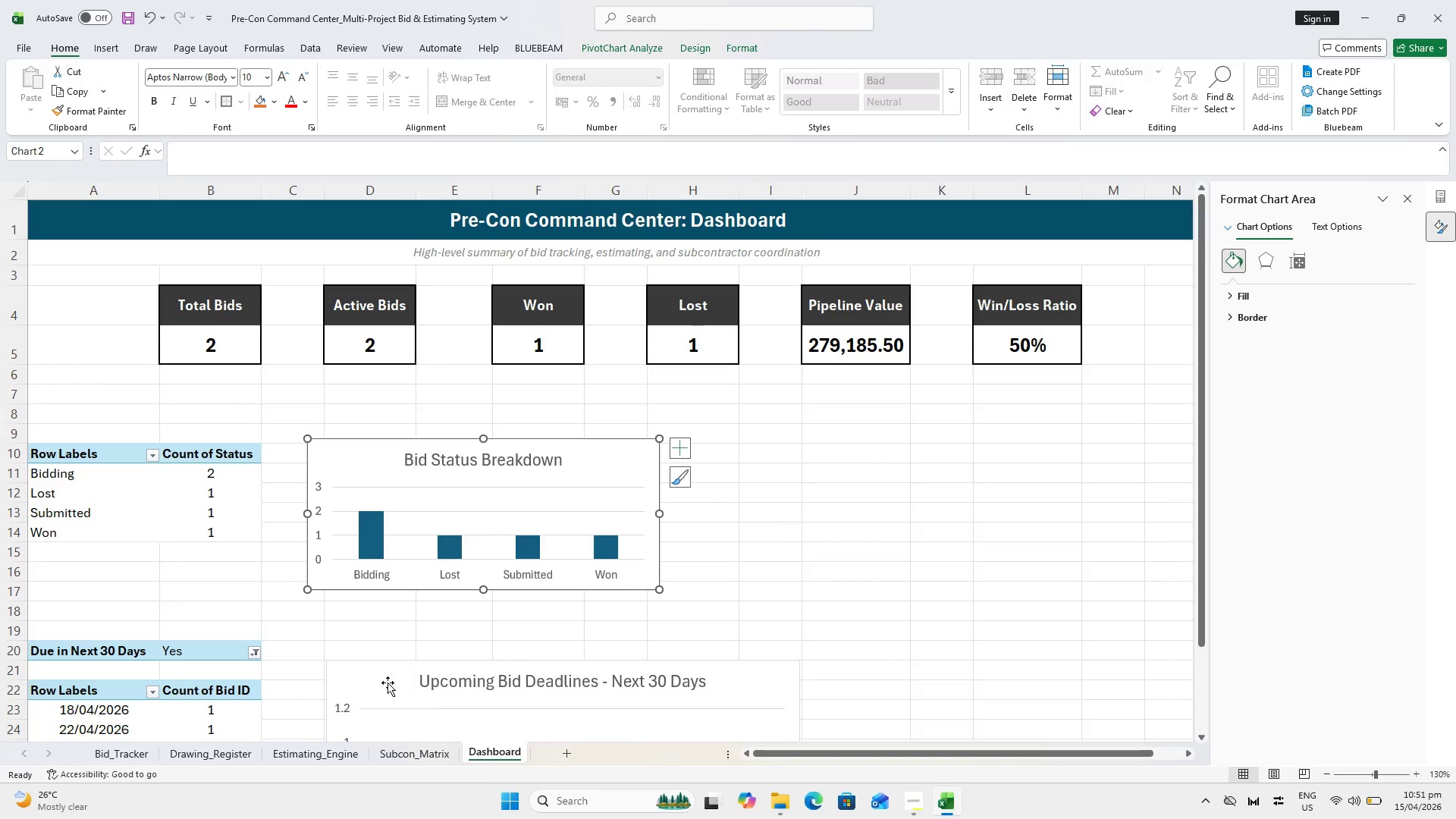 
left_click_drag(start_coordinate=[388, 682], to_coordinate=[761, 445])
 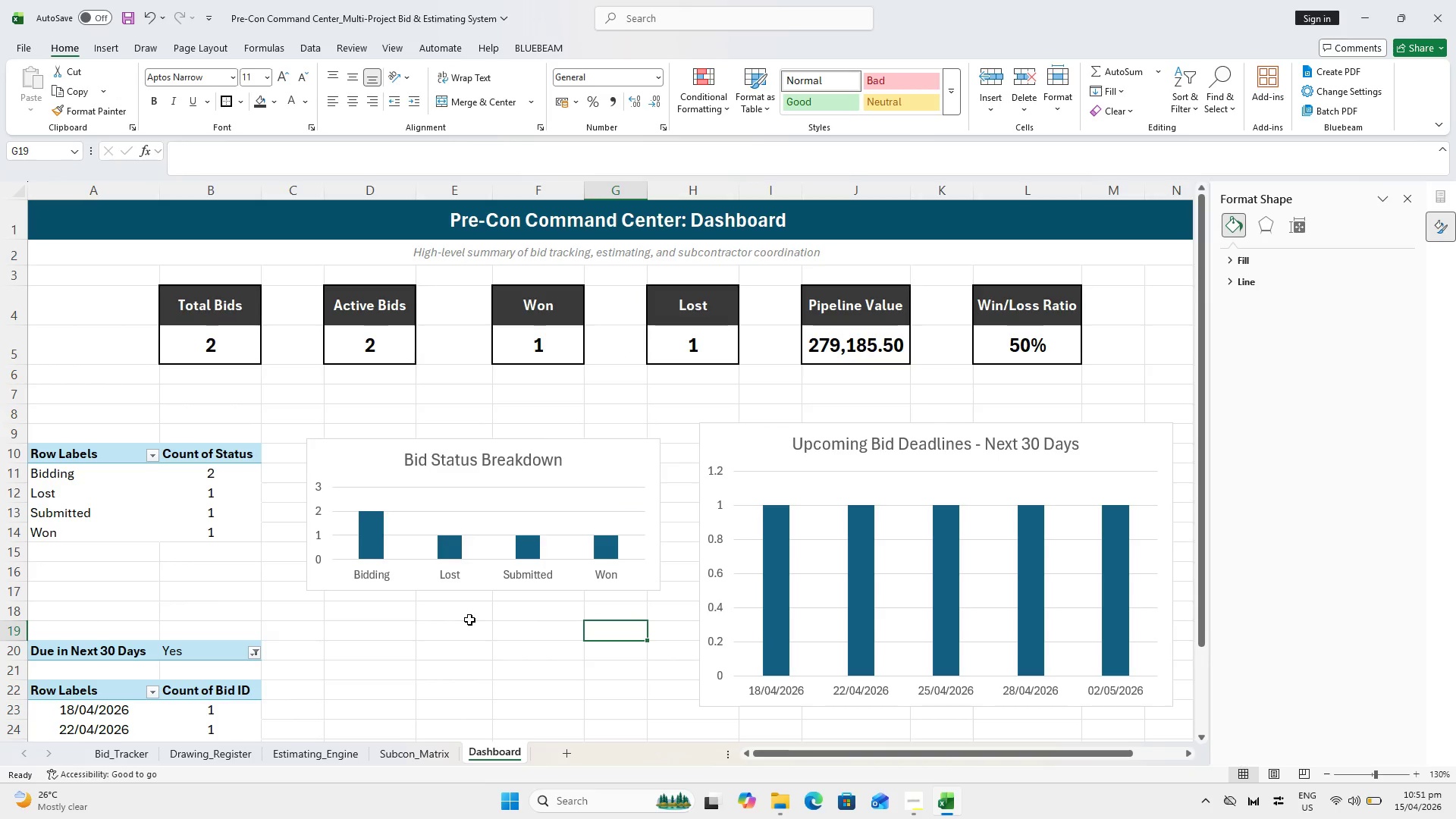 
wait(12.31)
 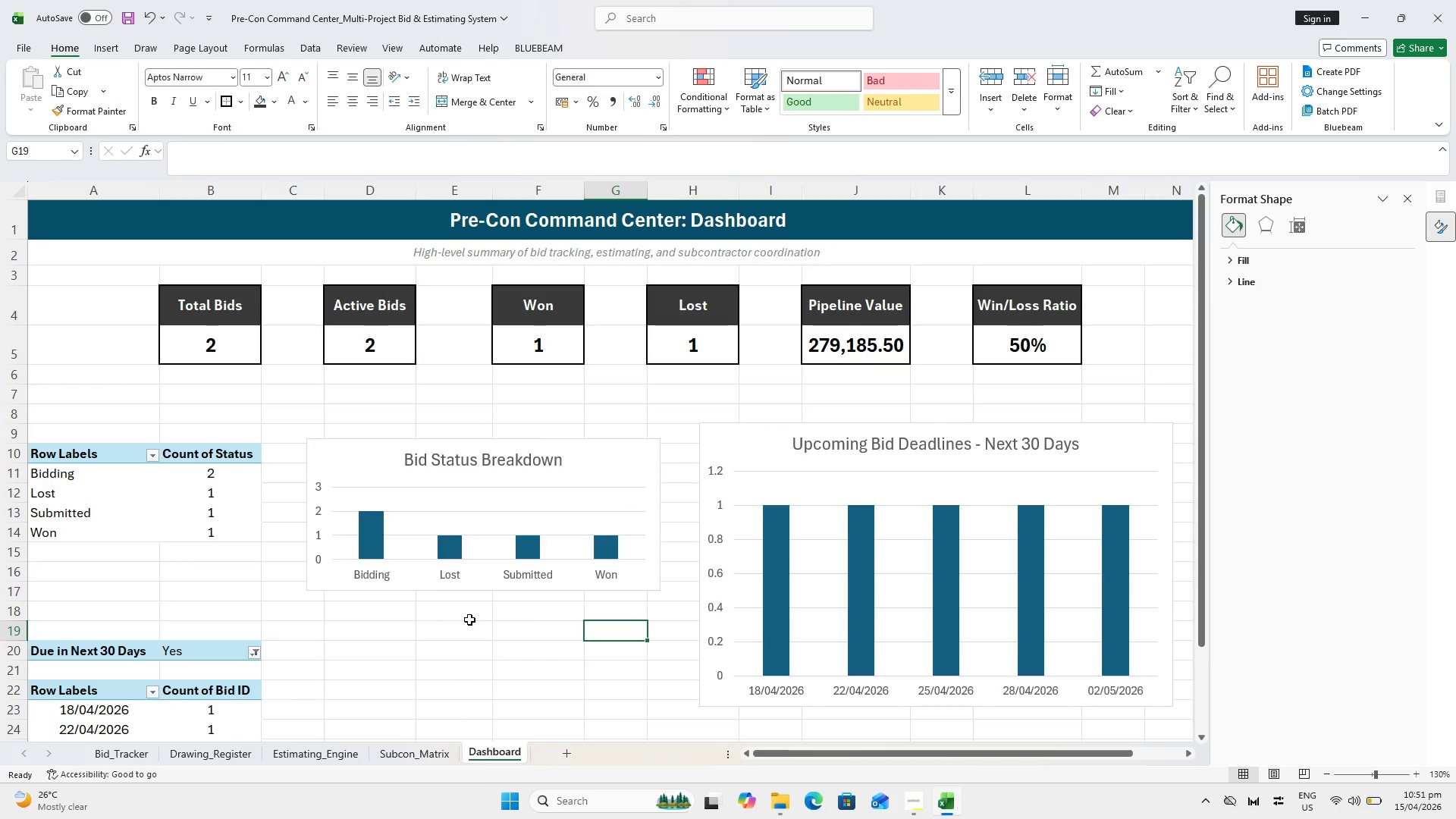 
left_click_drag(start_coordinate=[770, 453], to_coordinate=[762, 450])
 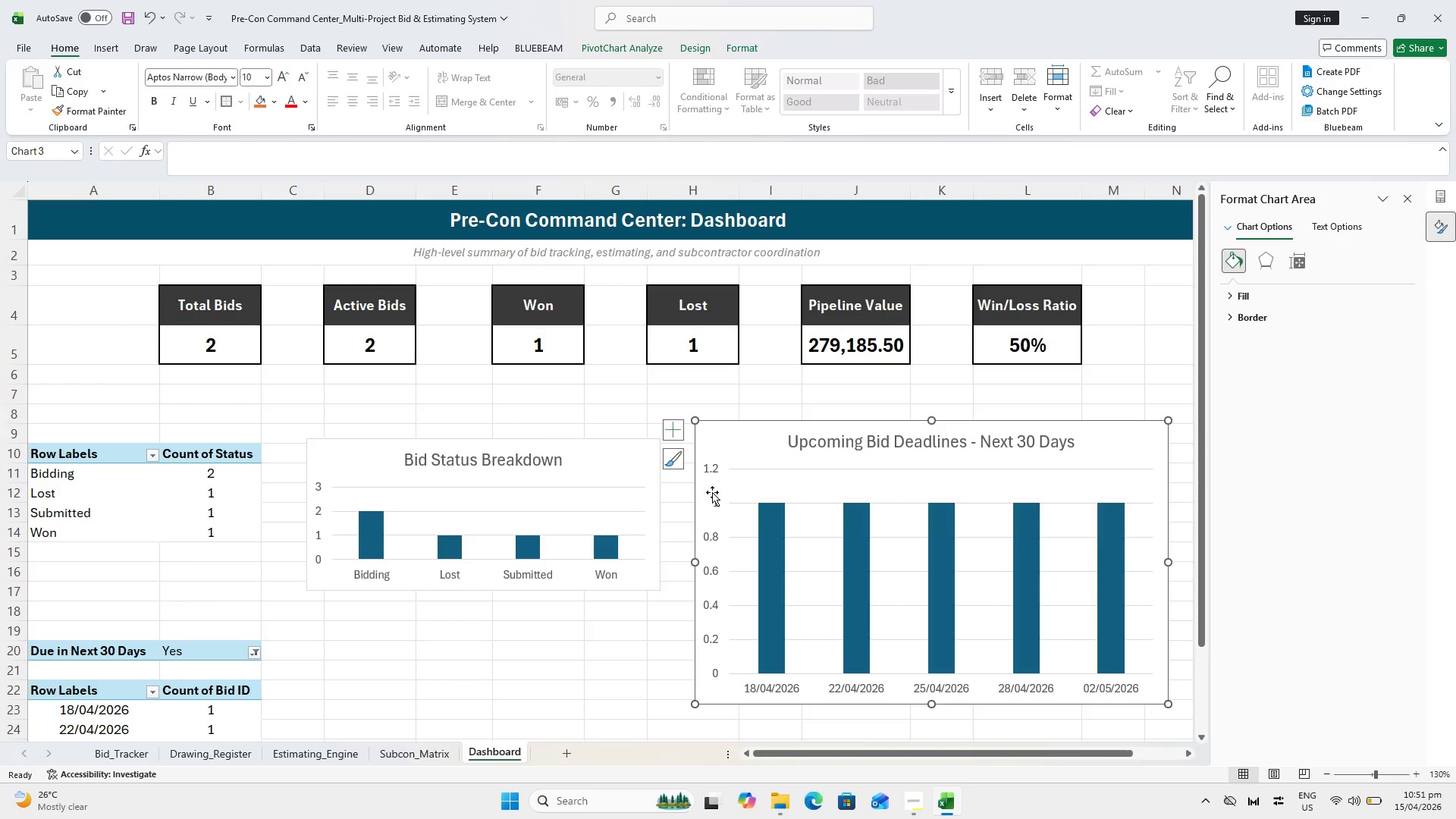 
hold_key(key=ControlLeft, duration=0.41)
scroll: coordinate [708, 492], scroll_direction: down, amount: 1.0
 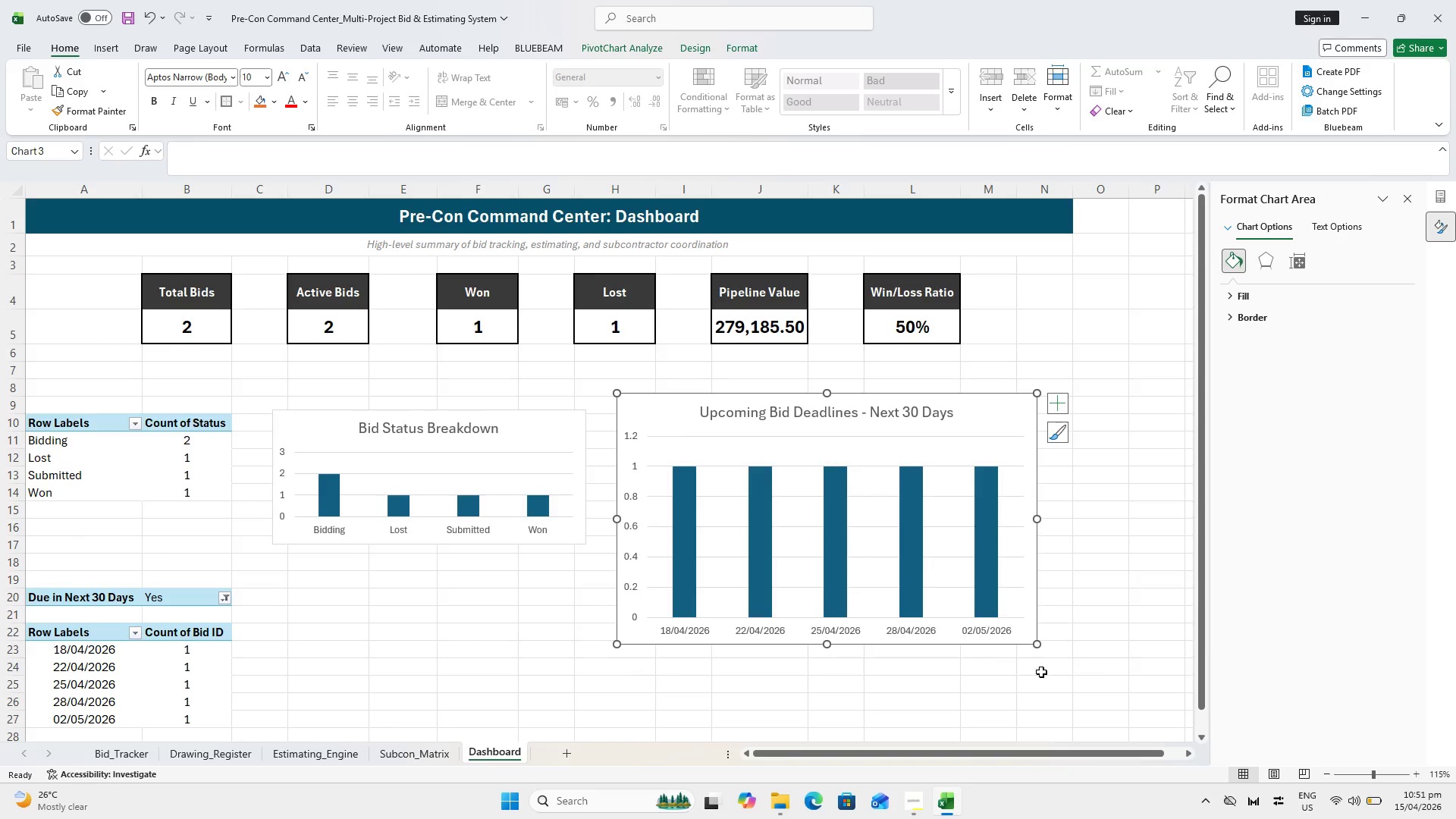 
left_click([1106, 667])
 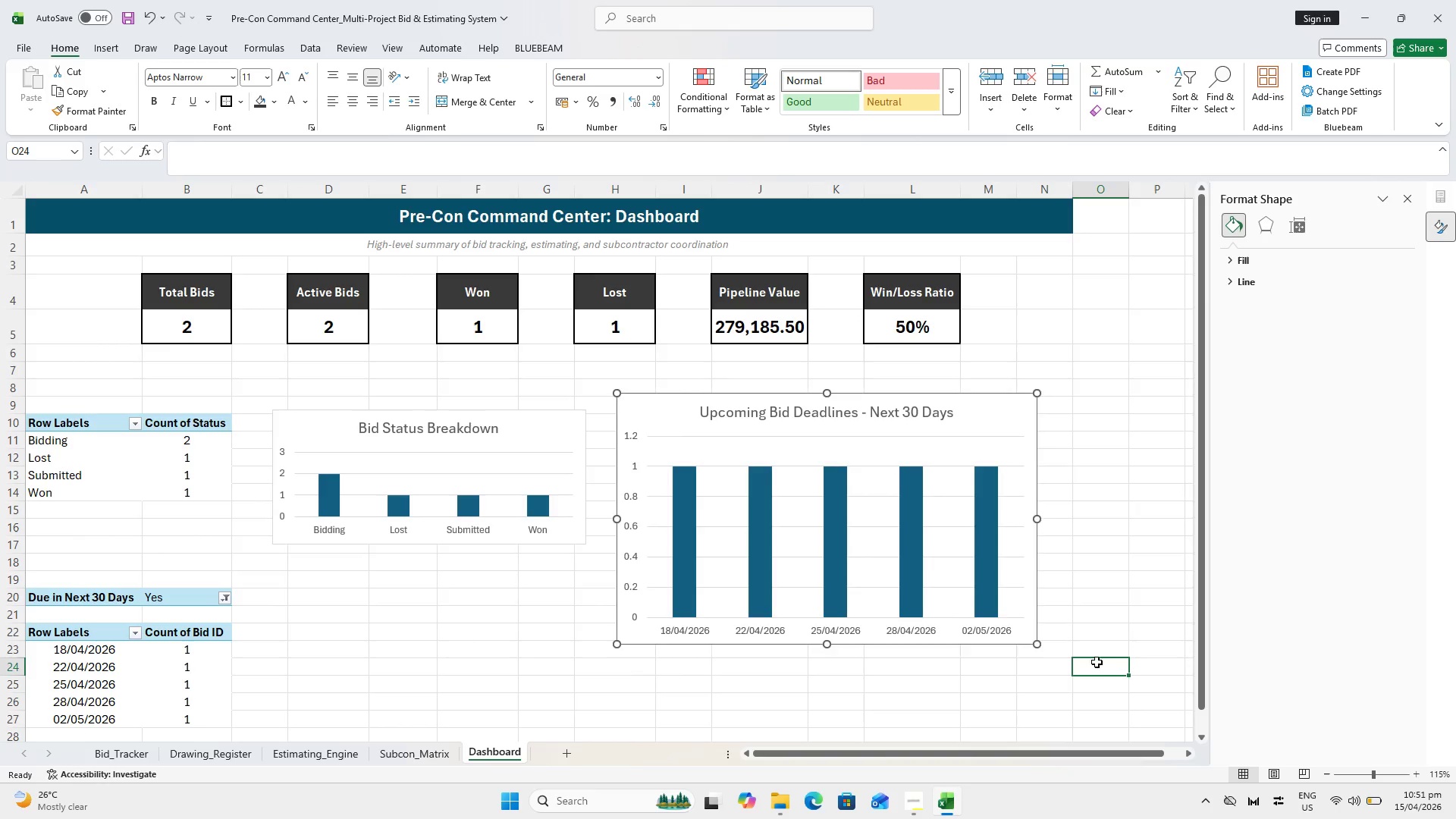 
hold_key(key=ControlLeft, duration=0.44)
scroll: coordinate [884, 592], scroll_direction: down, amount: 1.0
 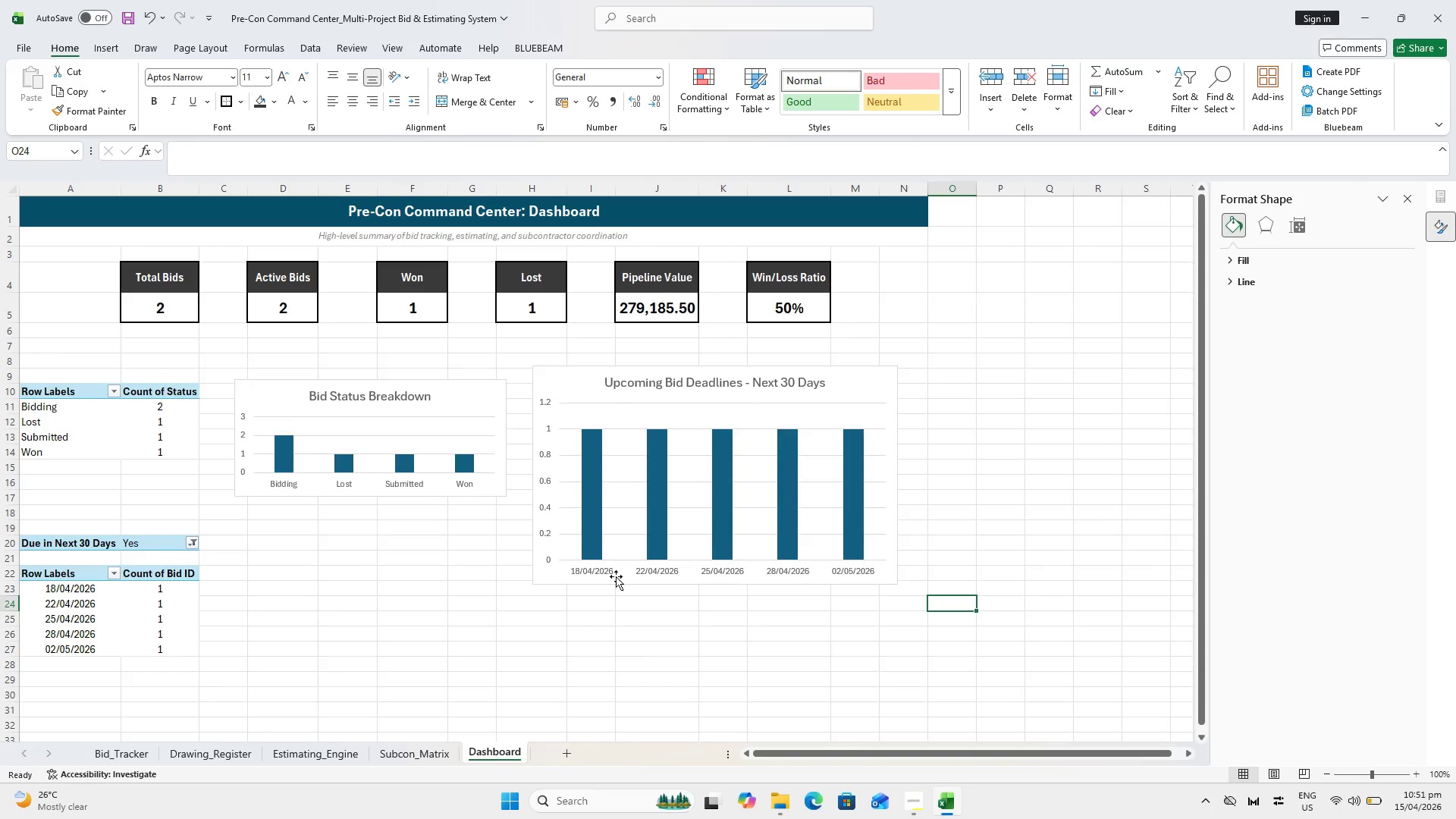 
hold_key(key=ControlLeft, duration=0.38)
scroll: coordinate [298, 556], scroll_direction: up, amount: 1.0
 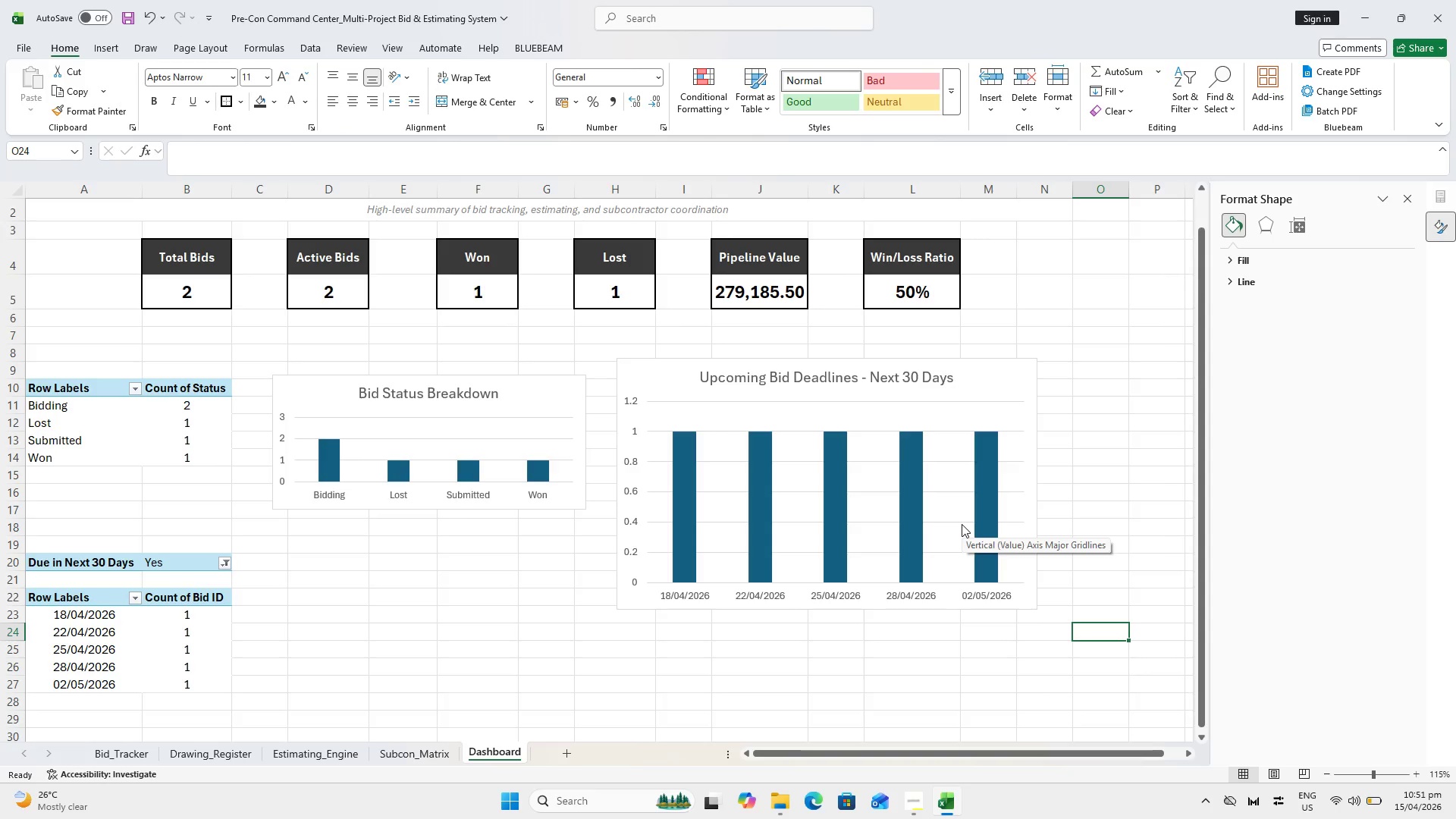 
wait(16.04)
 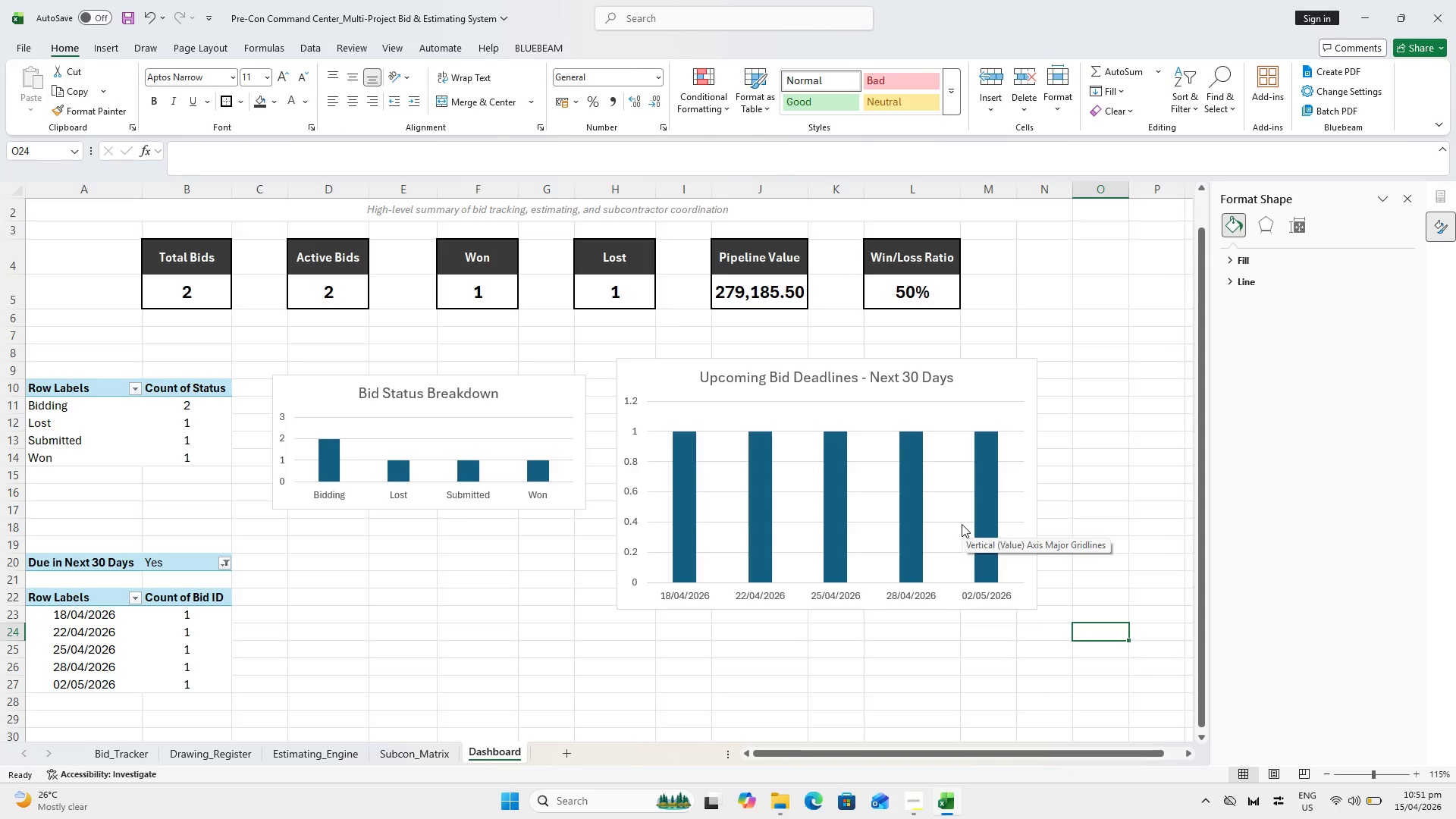 
scroll: coordinate [956, 522], scroll_direction: up, amount: 2.0
 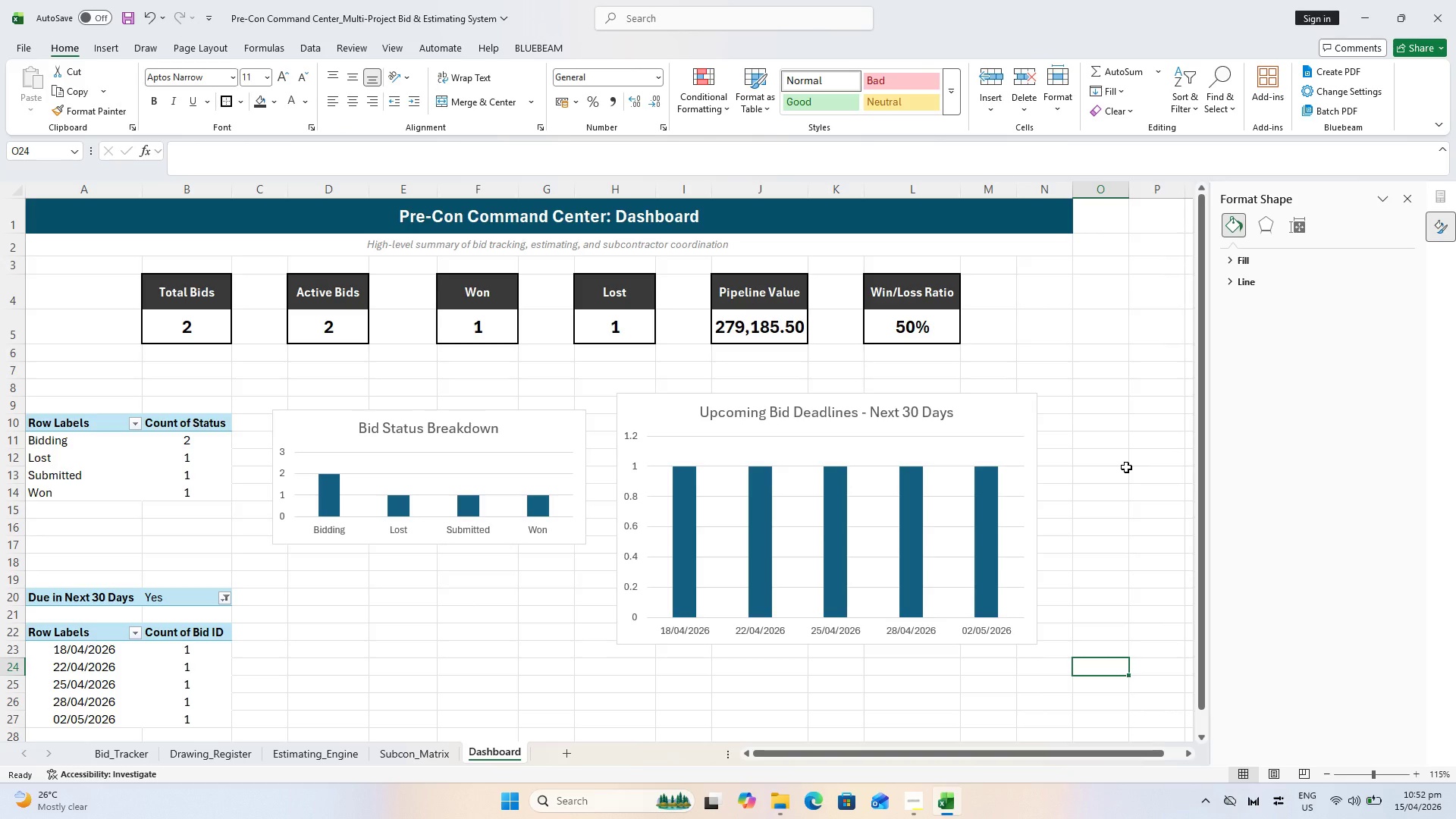 
wait(52.13)
 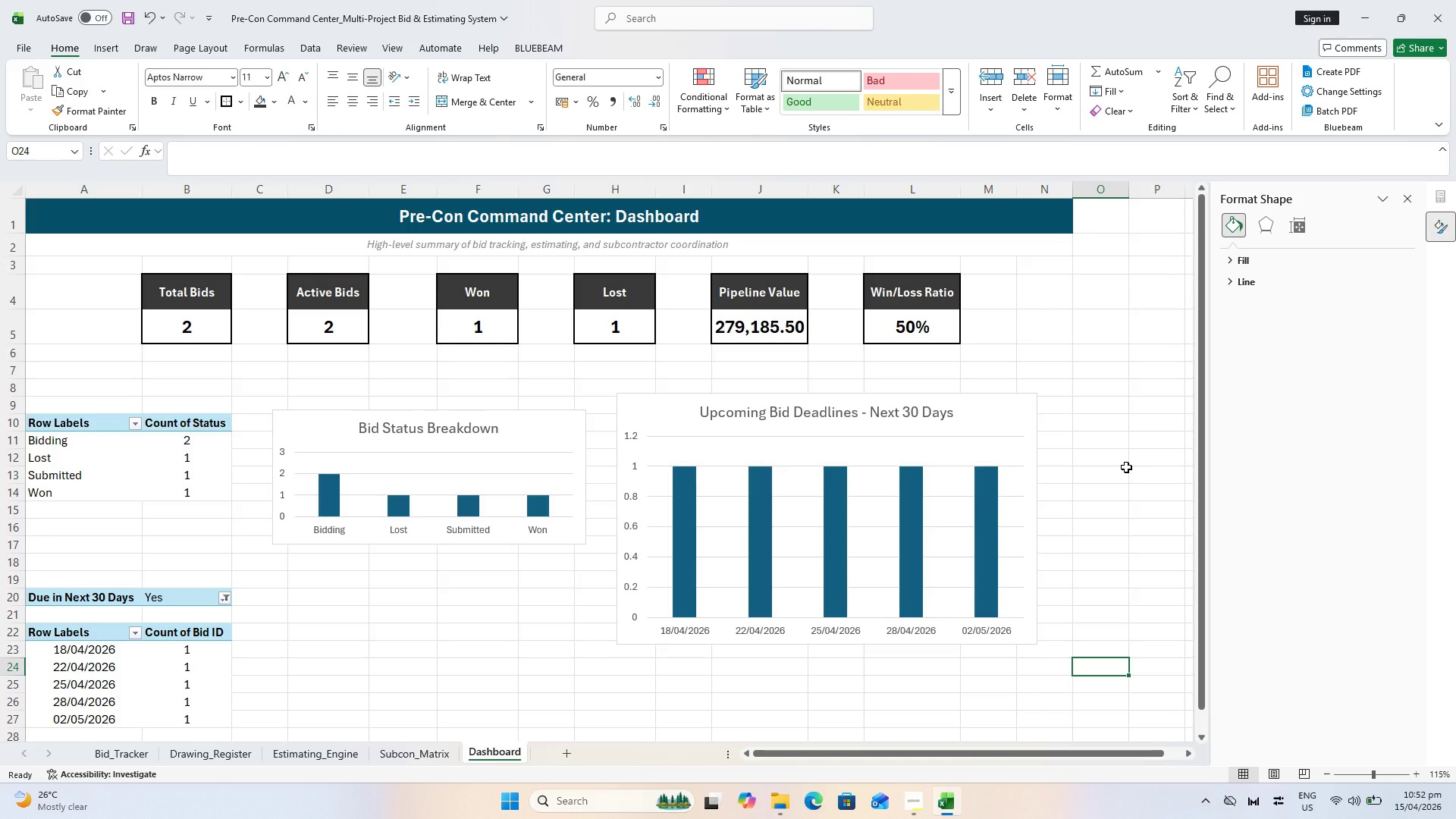 
scroll: coordinate [476, 434], scroll_direction: down, amount: 1.0
 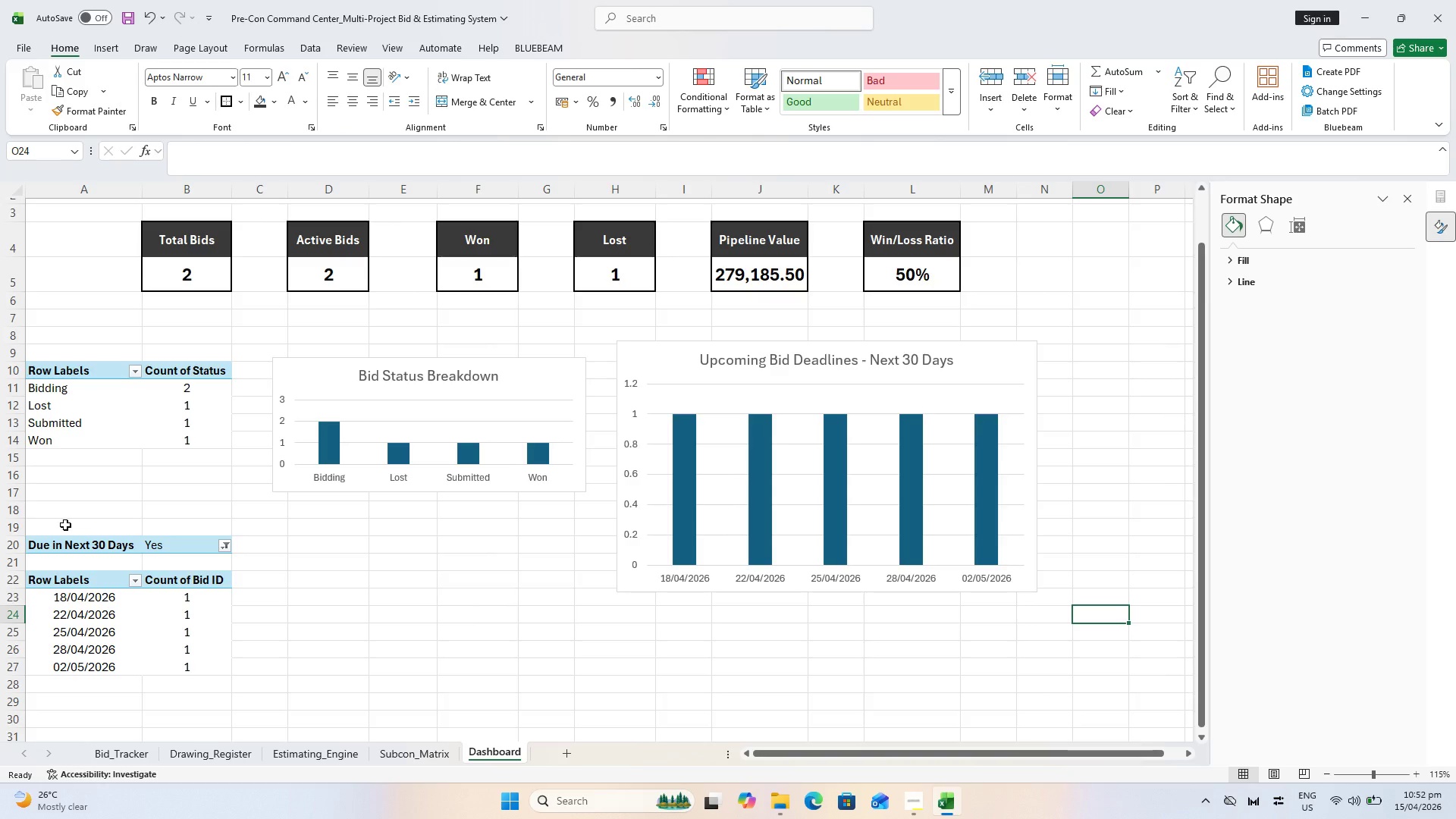 
wait(19.61)
 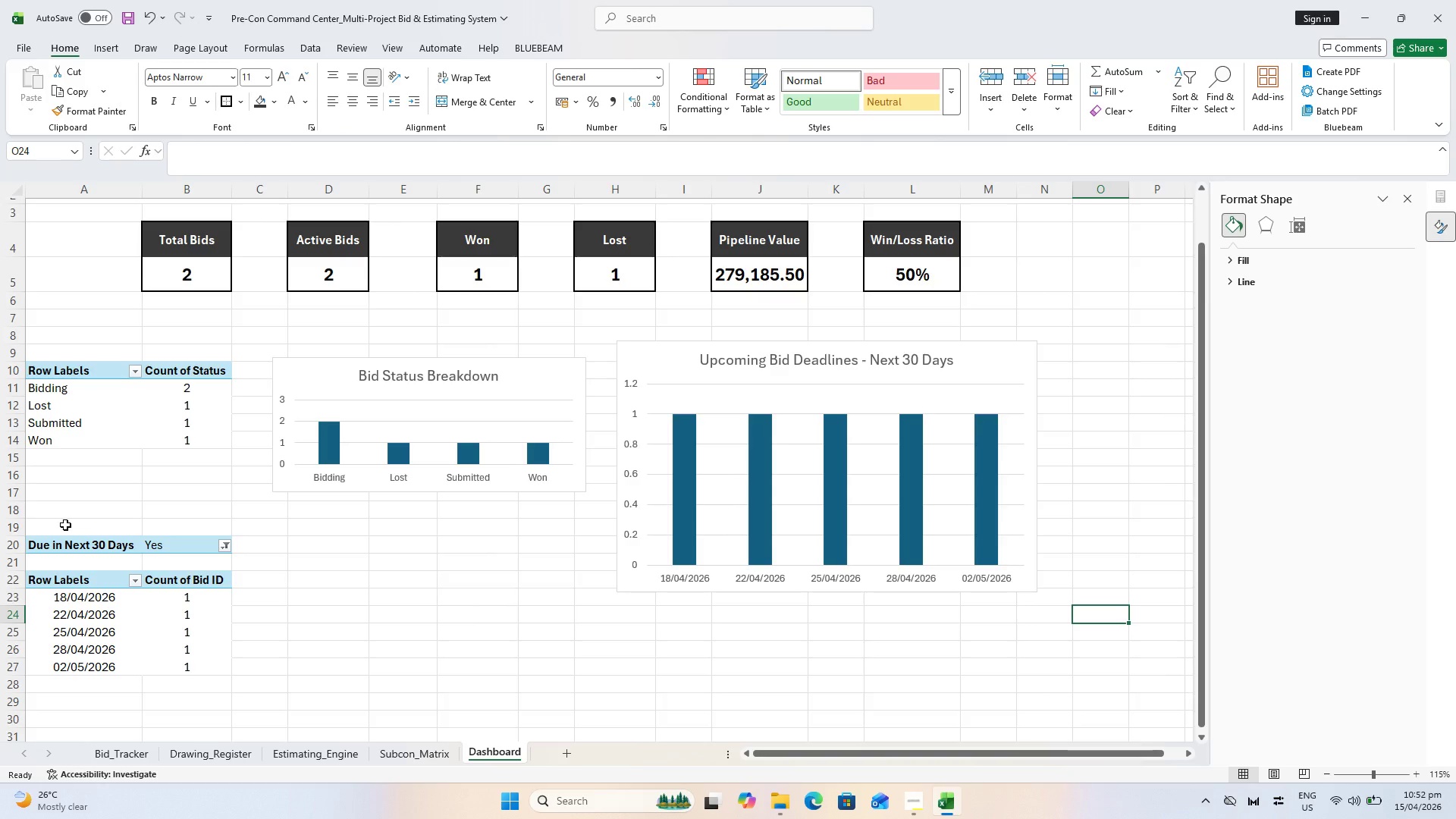 
left_click_drag(start_coordinate=[42, 369], to_coordinate=[182, 659])
 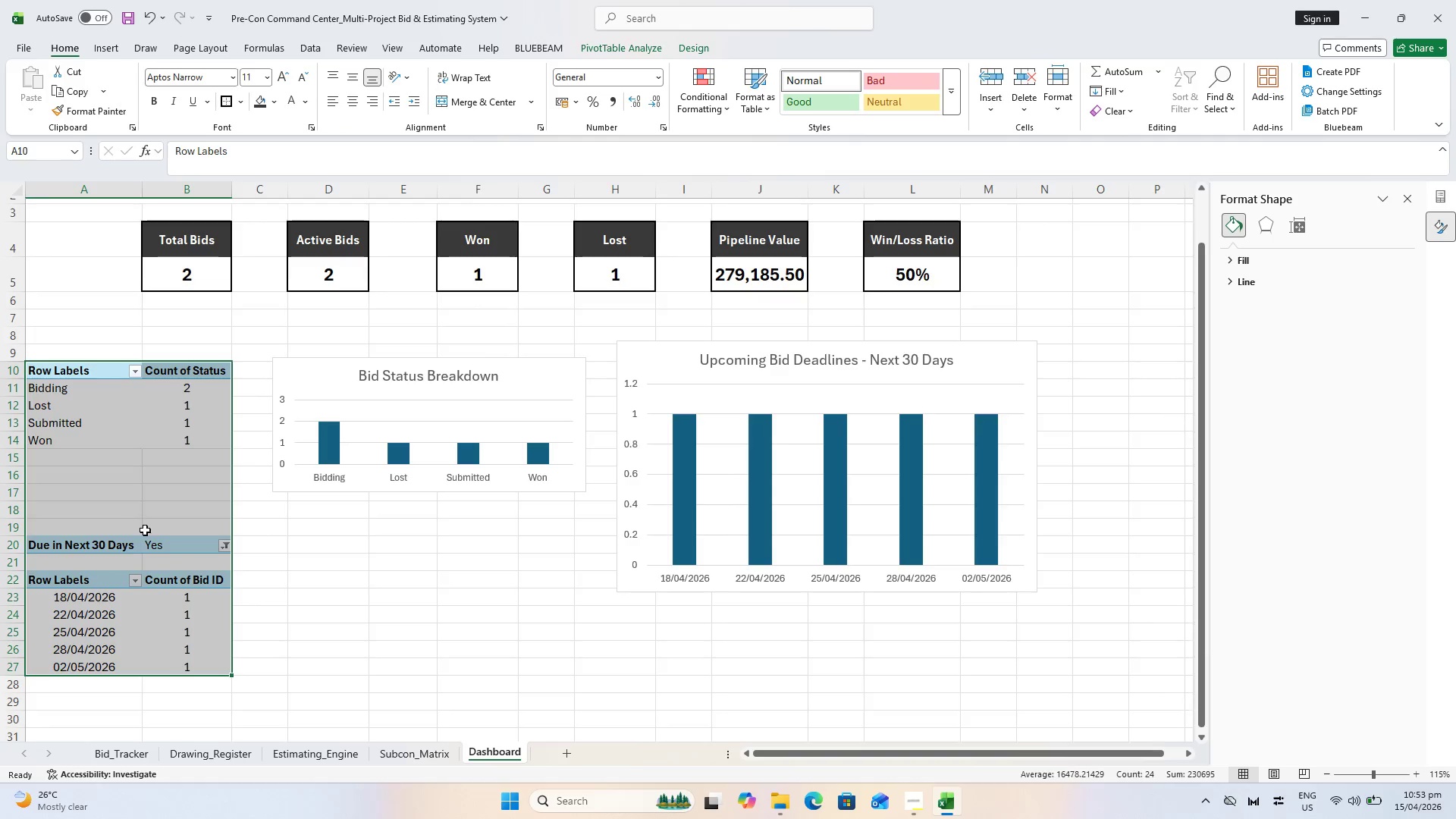 
scroll: coordinate [188, 576], scroll_direction: down, amount: 1.0
 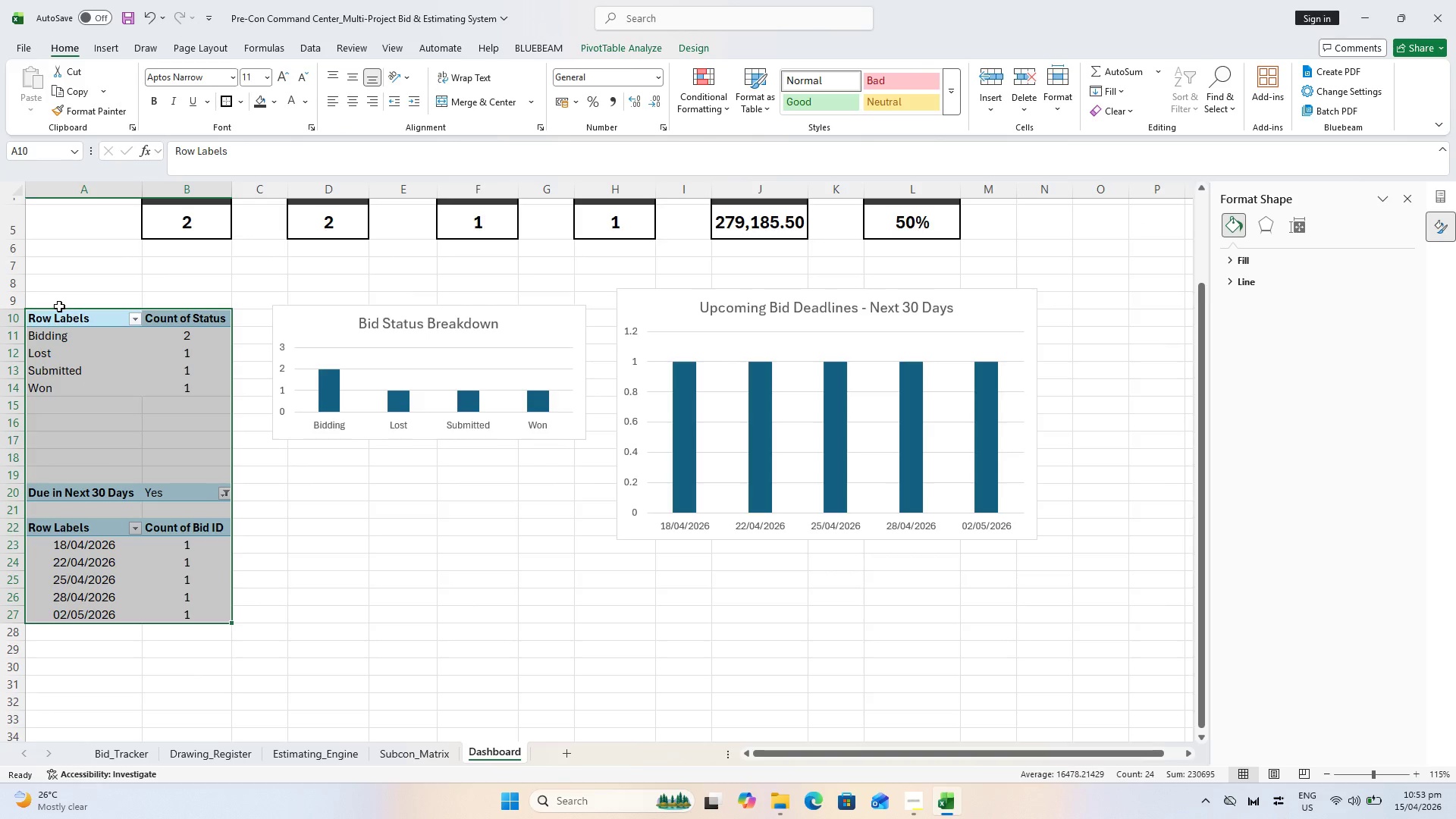 
left_click_drag(start_coordinate=[62, 308], to_coordinate=[726, 679])
 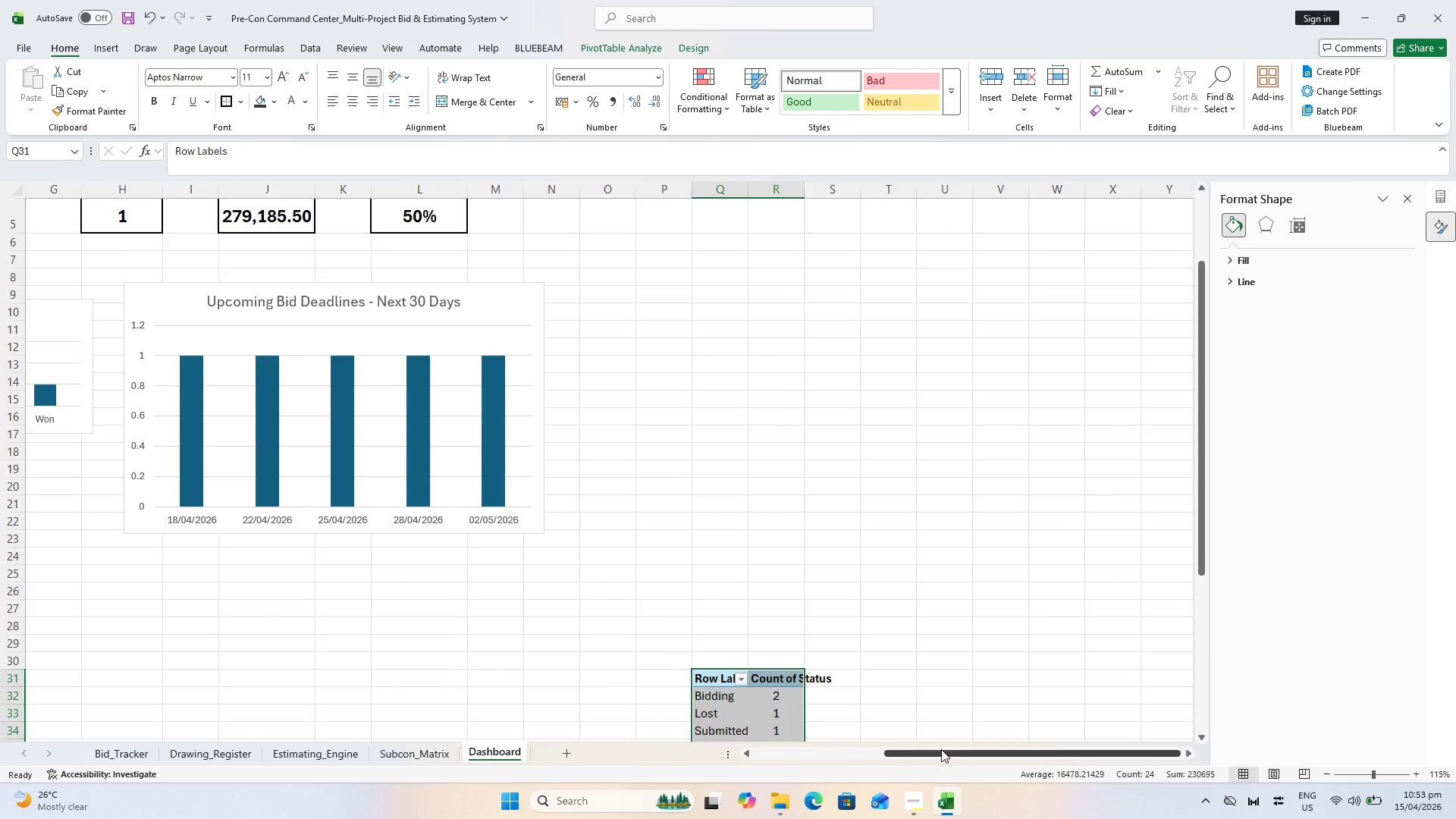 
left_click_drag(start_coordinate=[943, 755], to_coordinate=[952, 735])
 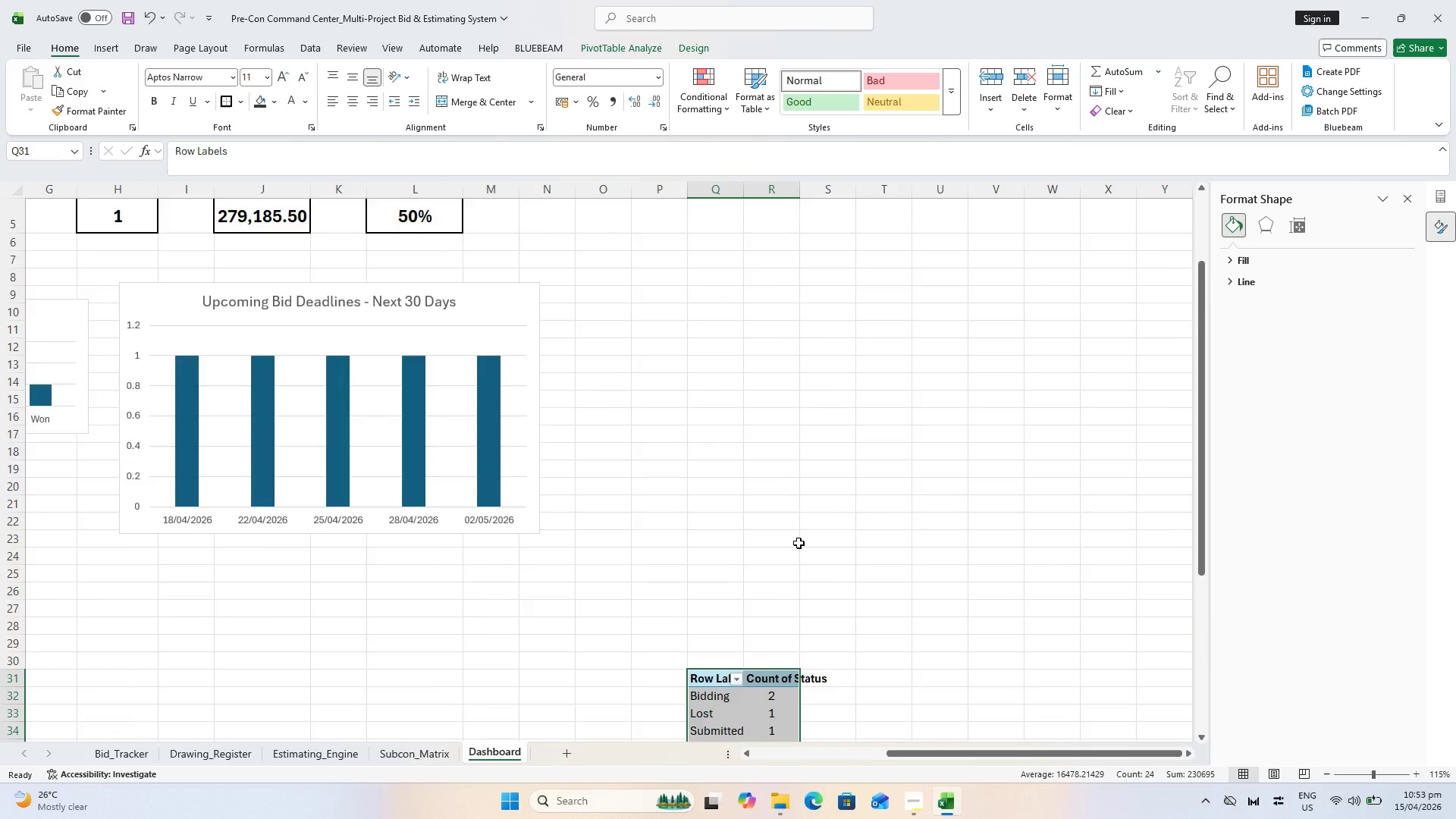 
scroll: coordinate [798, 545], scroll_direction: down, amount: 6.0
 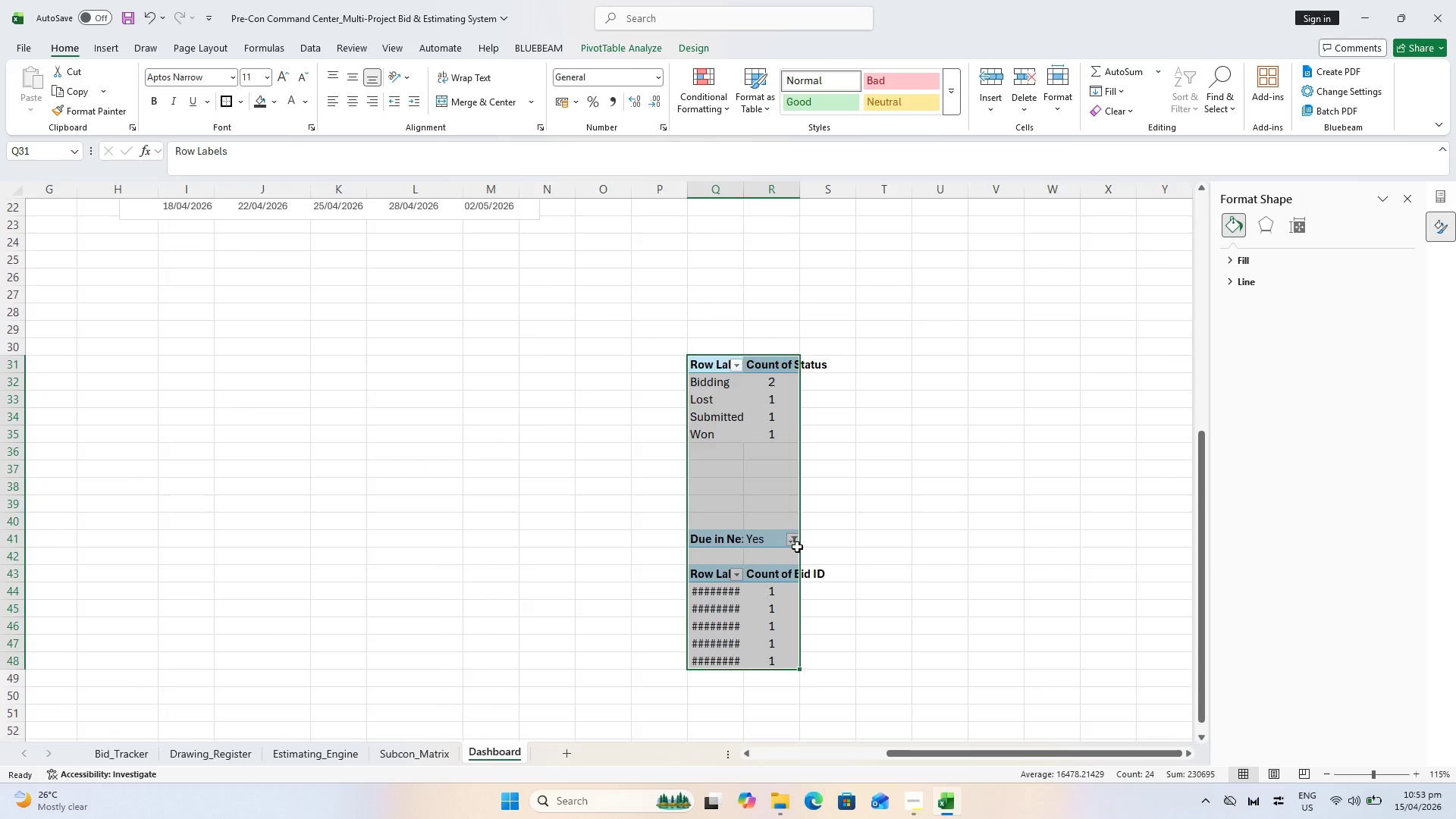 
scroll: coordinate [879, 708], scroll_direction: up, amount: 10.0
 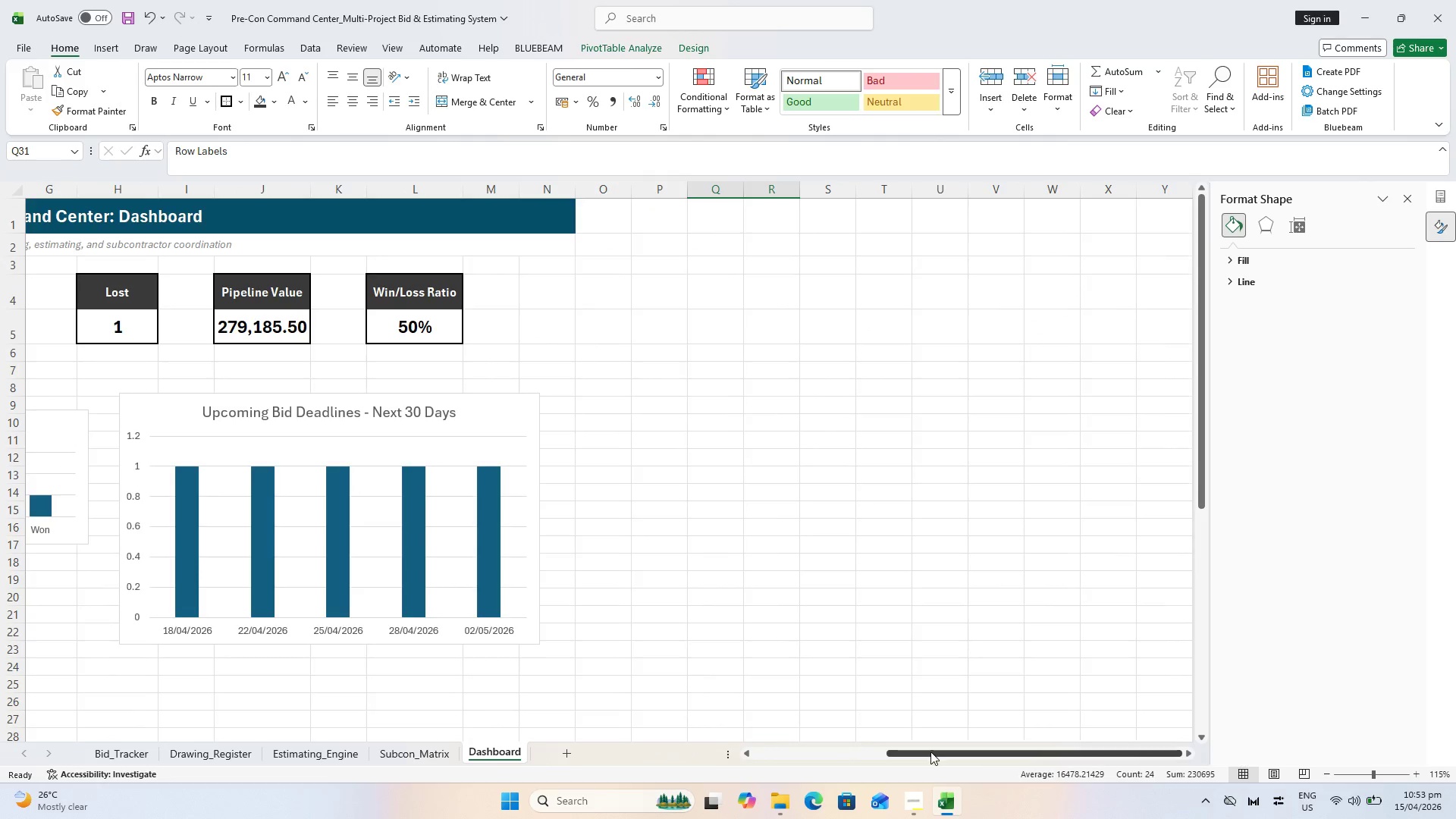 
left_click_drag(start_coordinate=[930, 752], to_coordinate=[530, 744])
 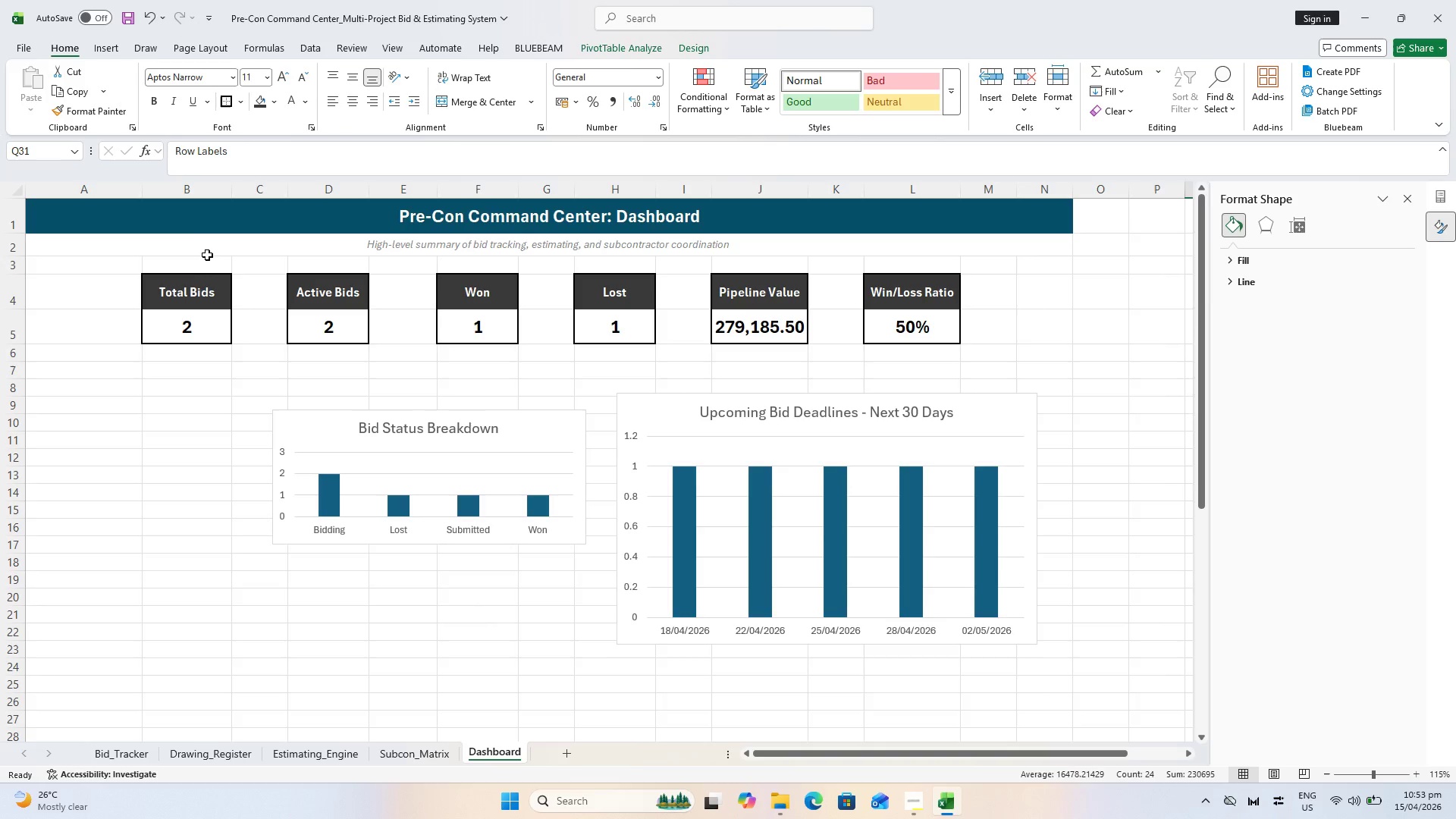 
wait(24.8)
 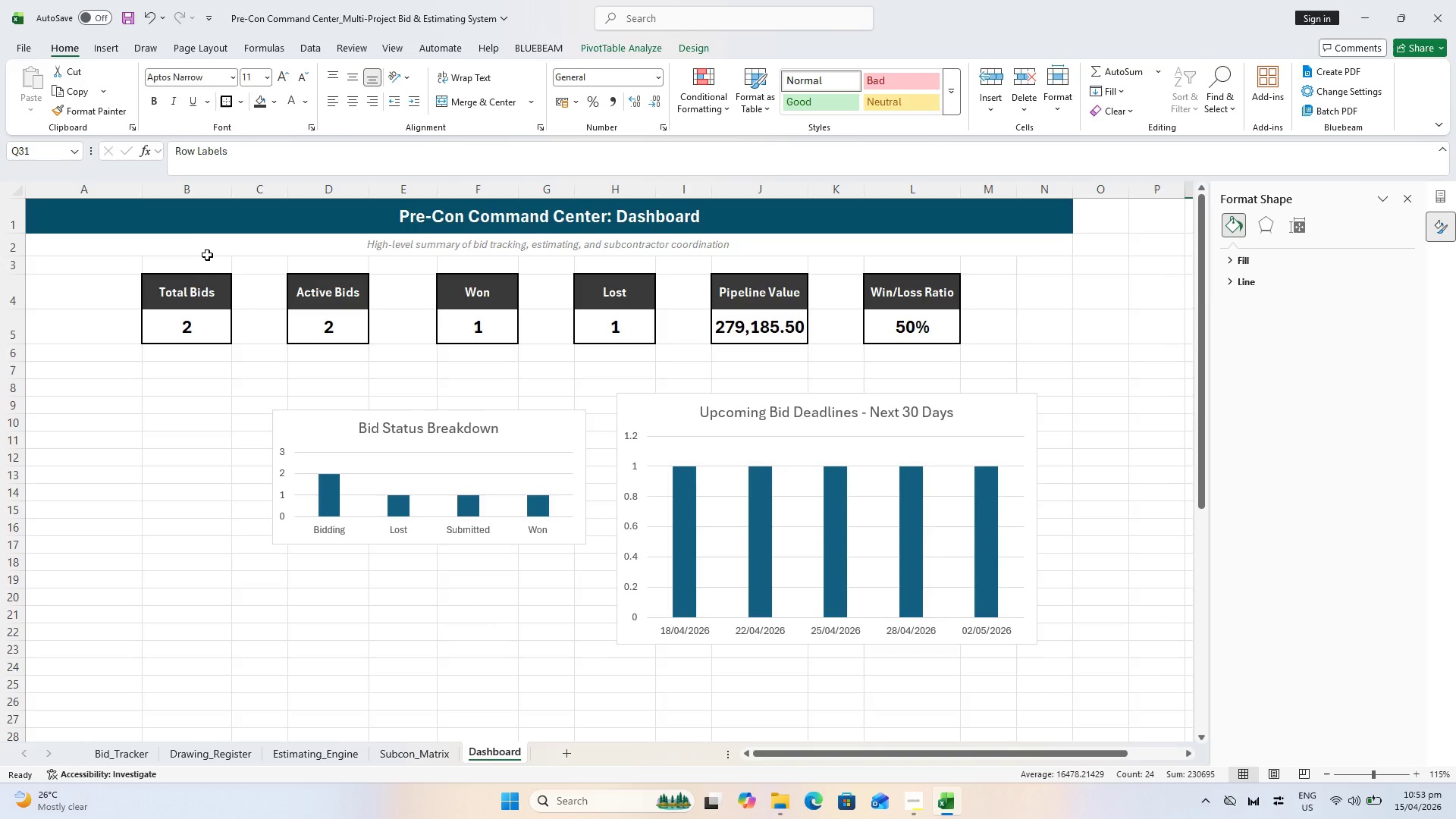 
left_click_drag(start_coordinate=[182, 281], to_coordinate=[940, 317])
 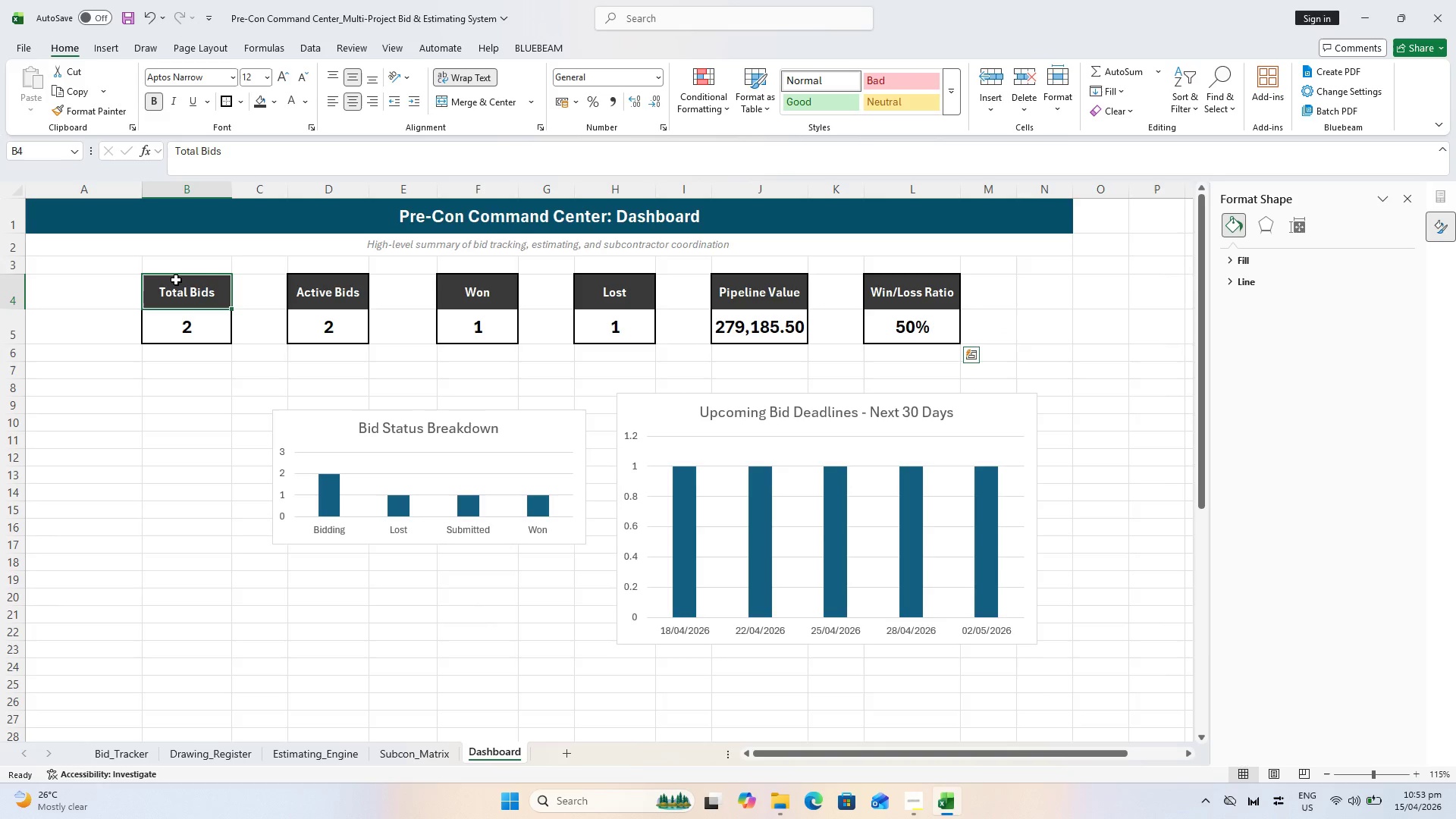 
left_click([176, 280])
 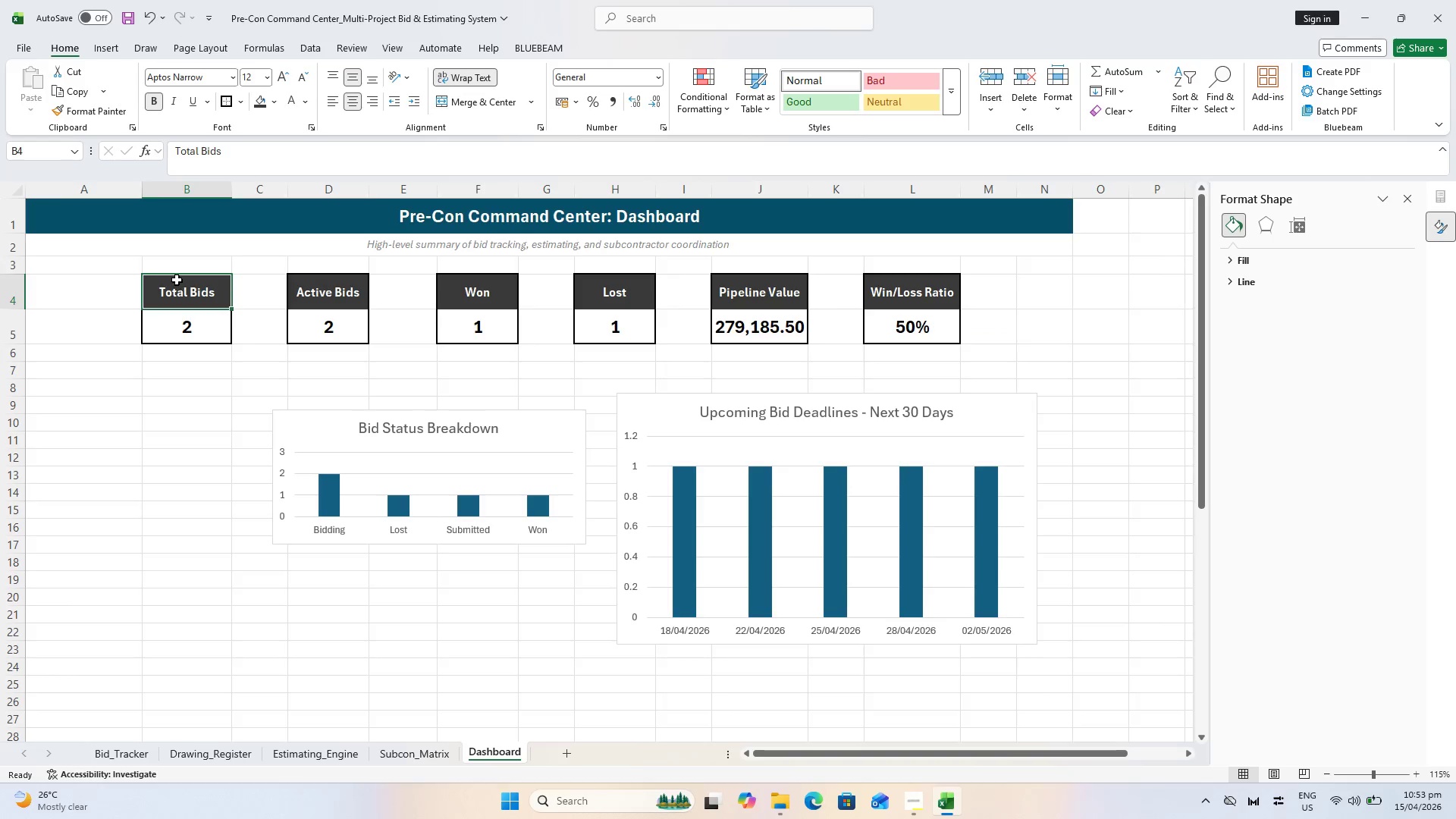 
left_click_drag(start_coordinate=[176, 280], to_coordinate=[907, 333])
 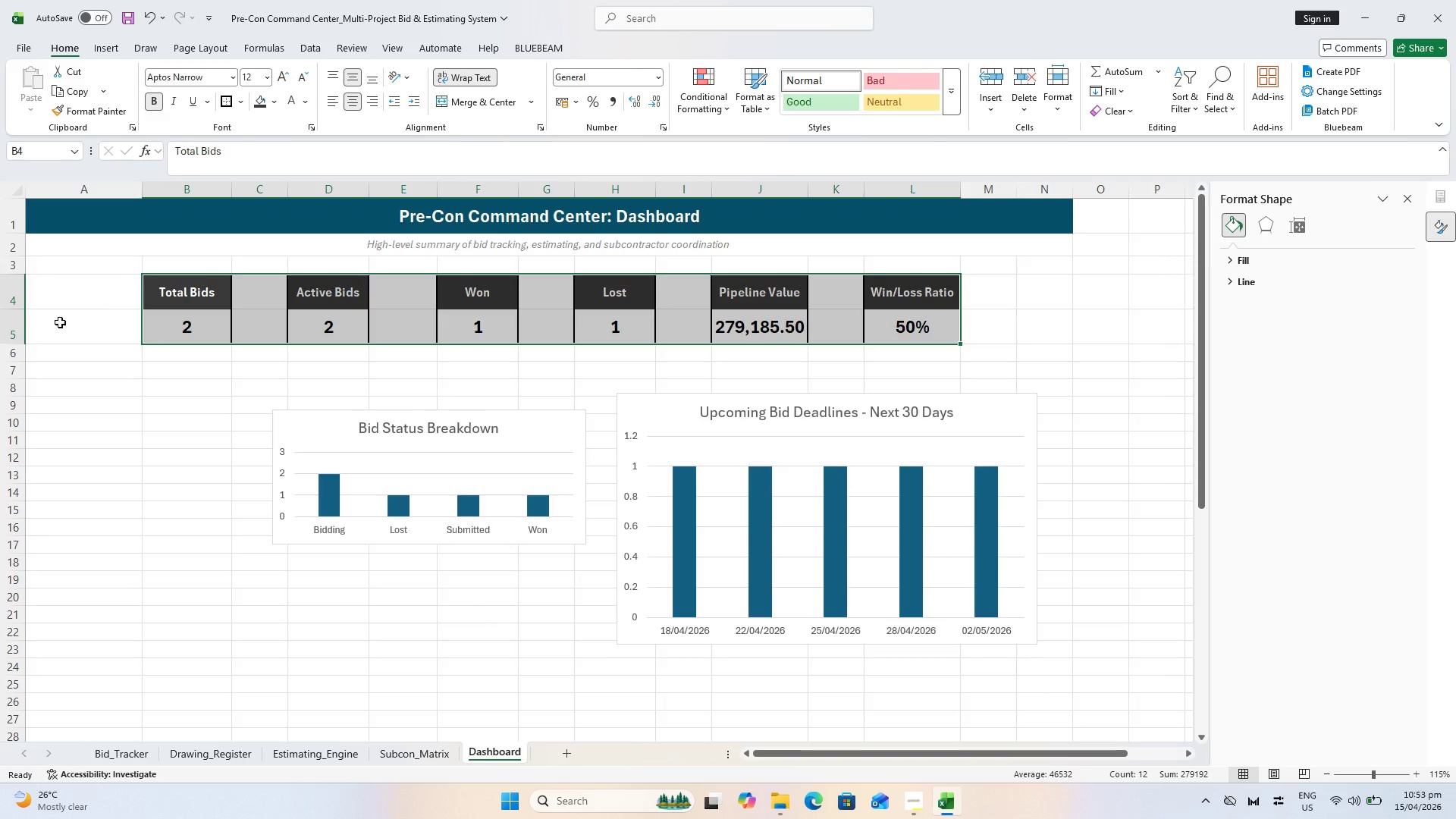 
left_click([93, 359])
 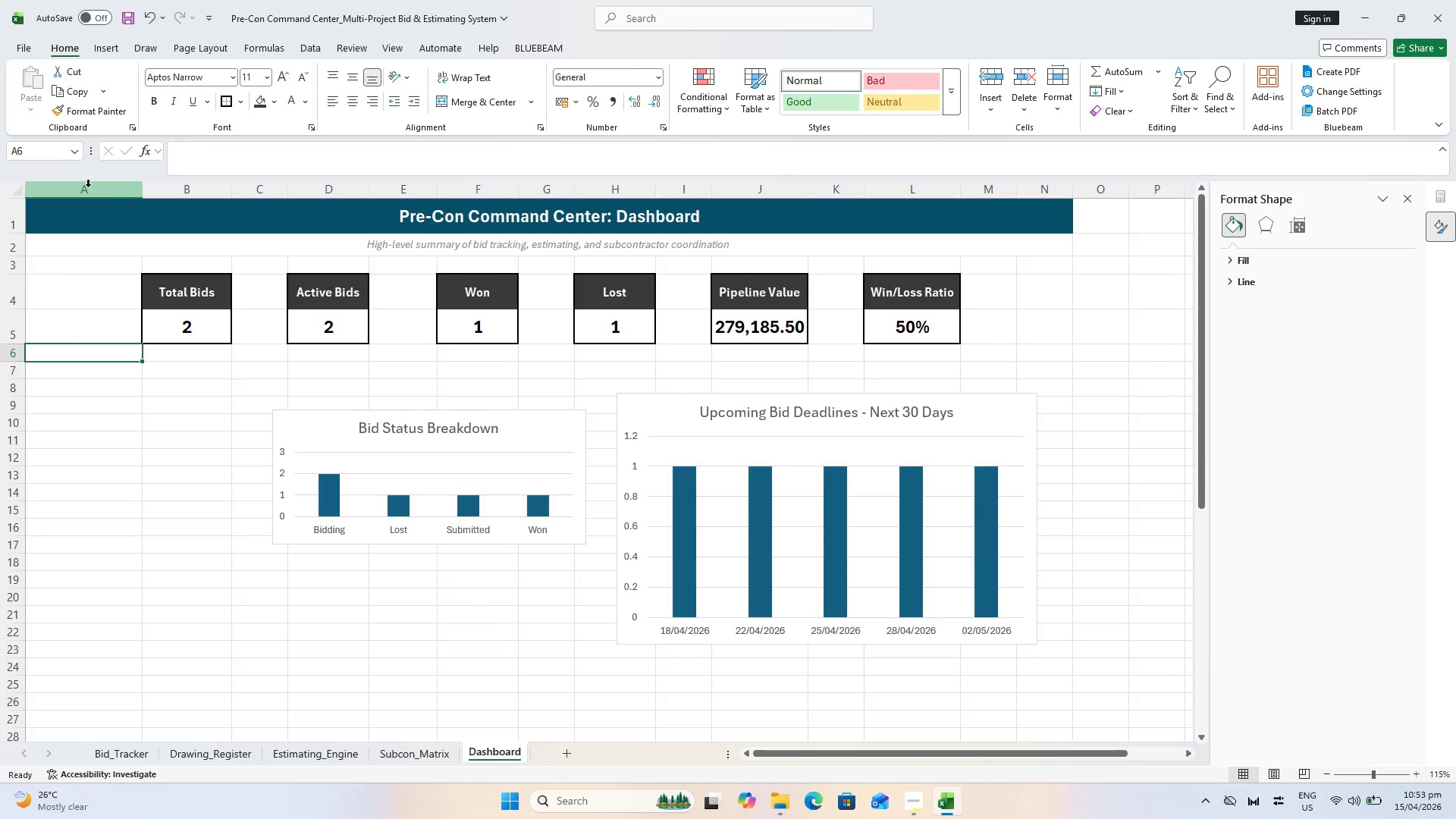 
left_click([82, 188])
 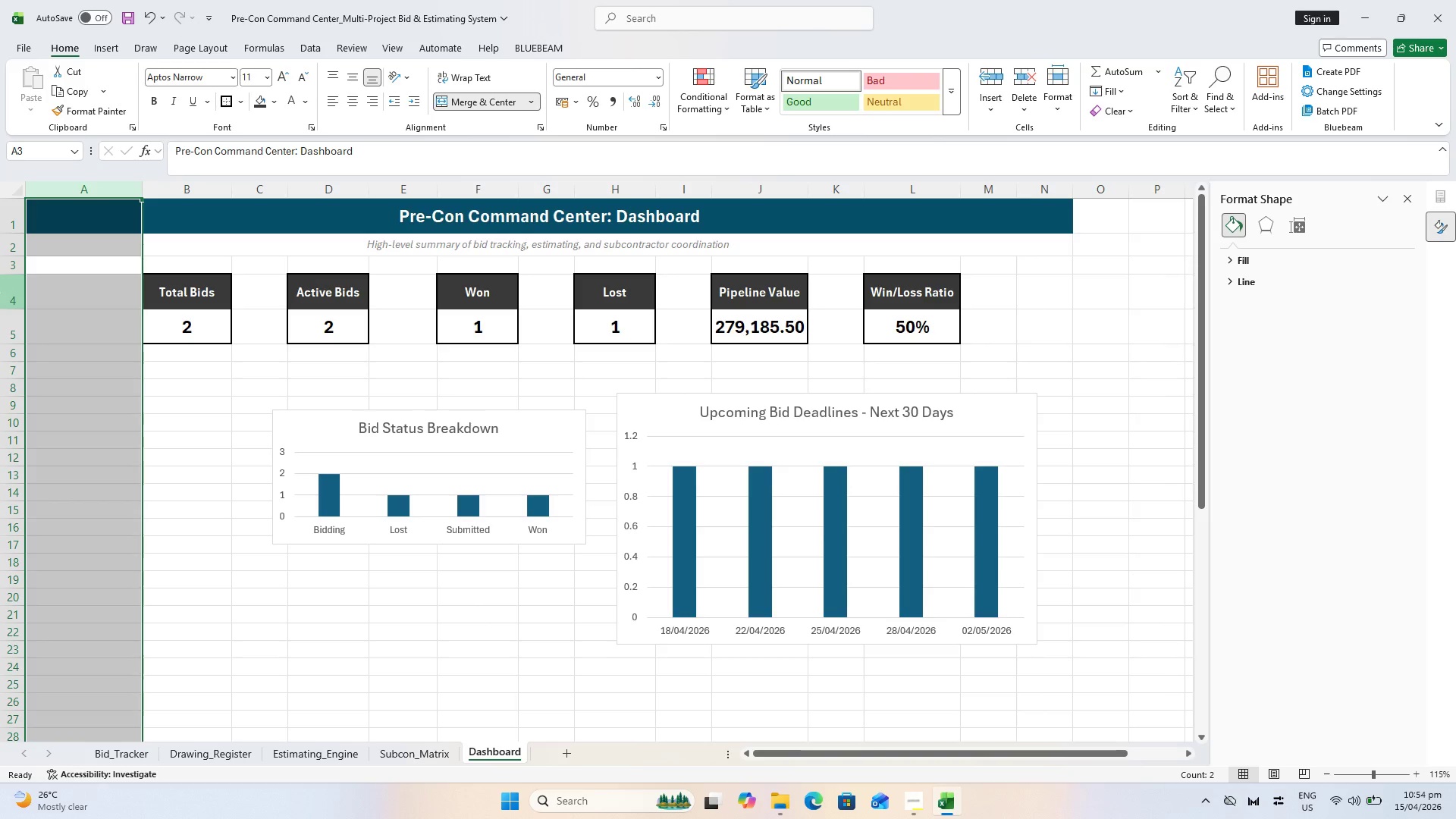 
key(Control+Shift+Equal)
 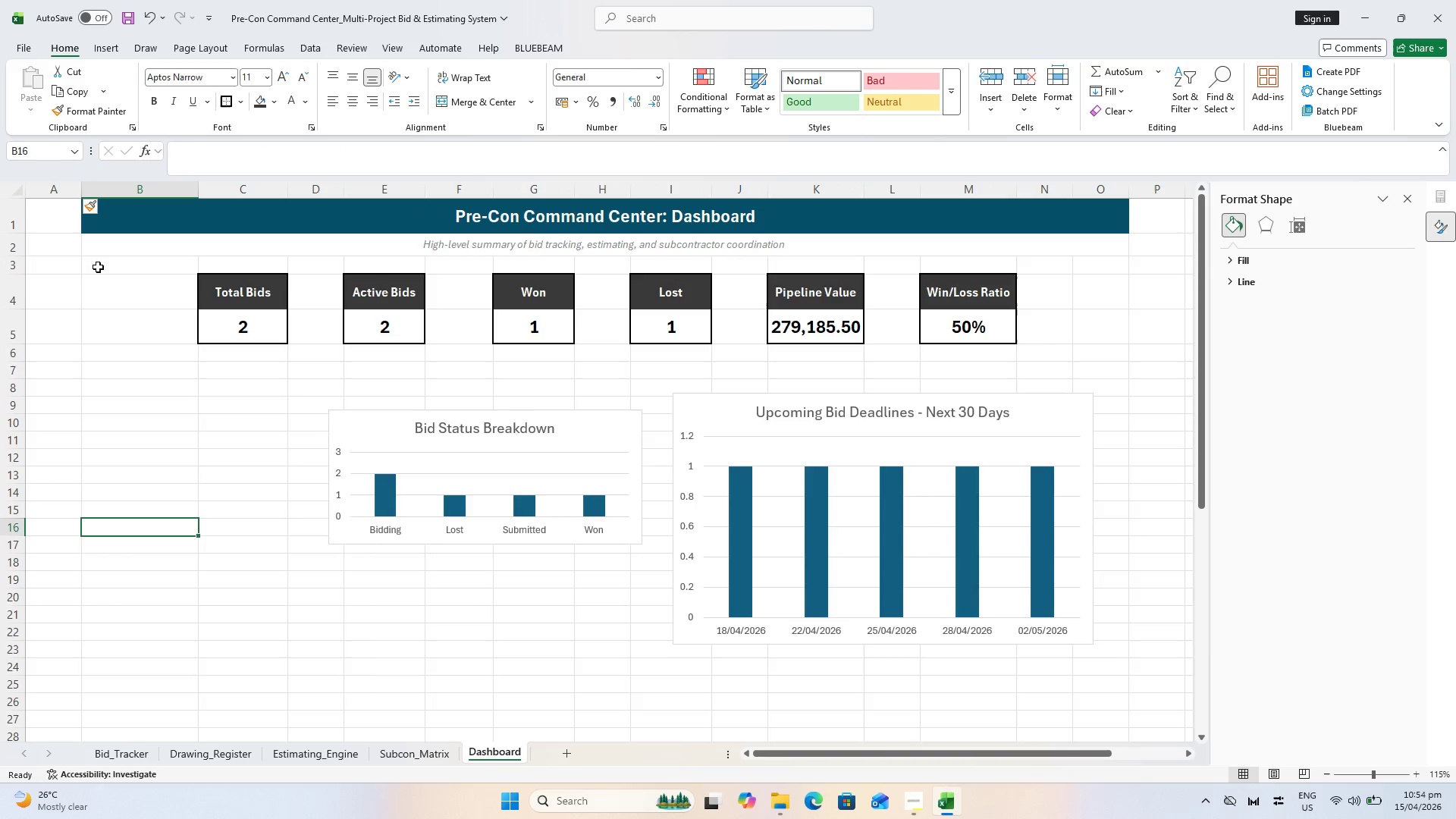 
left_click_drag(start_coordinate=[77, 226], to_coordinate=[130, 227])
 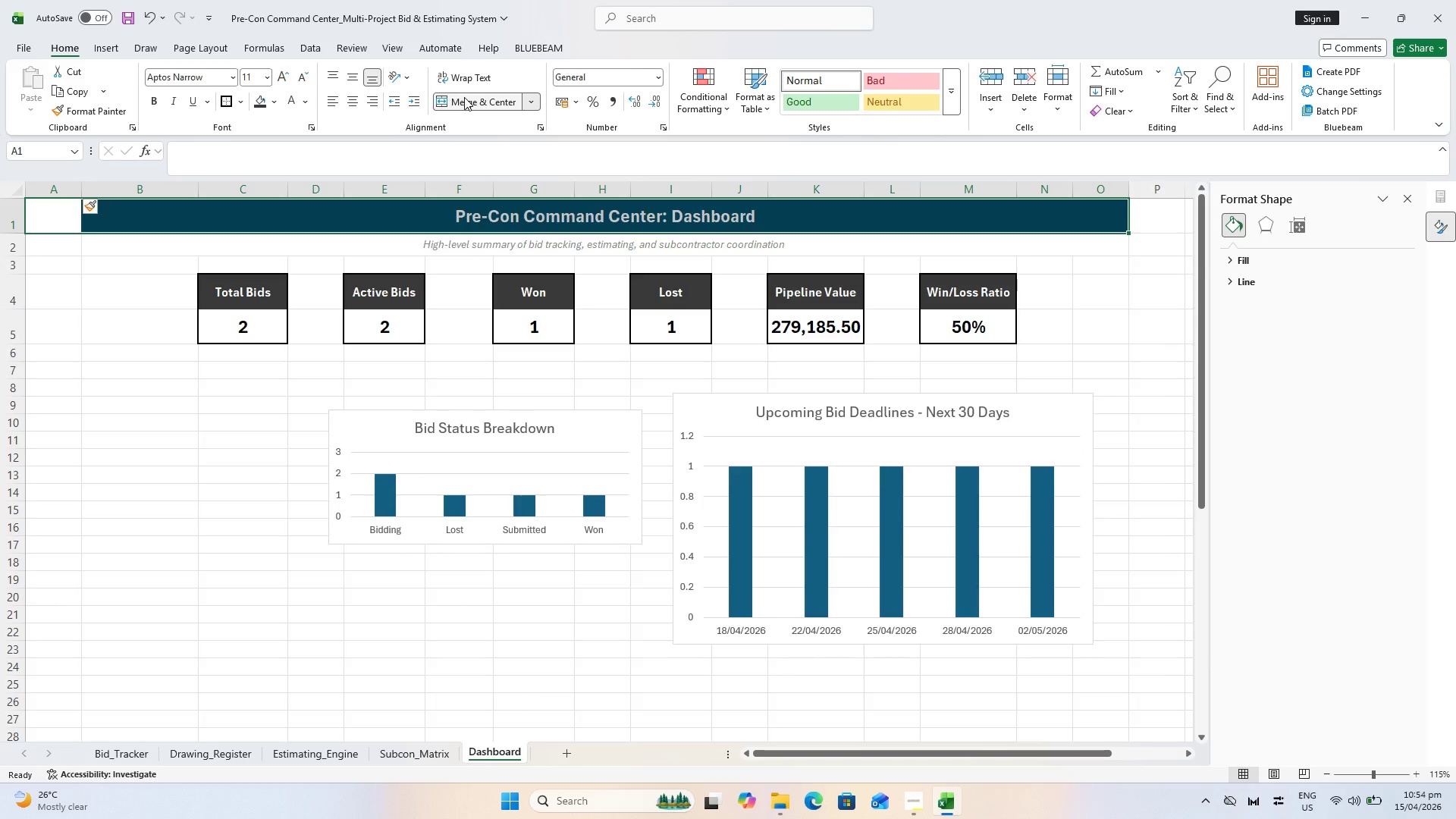 
double_click([464, 97])
 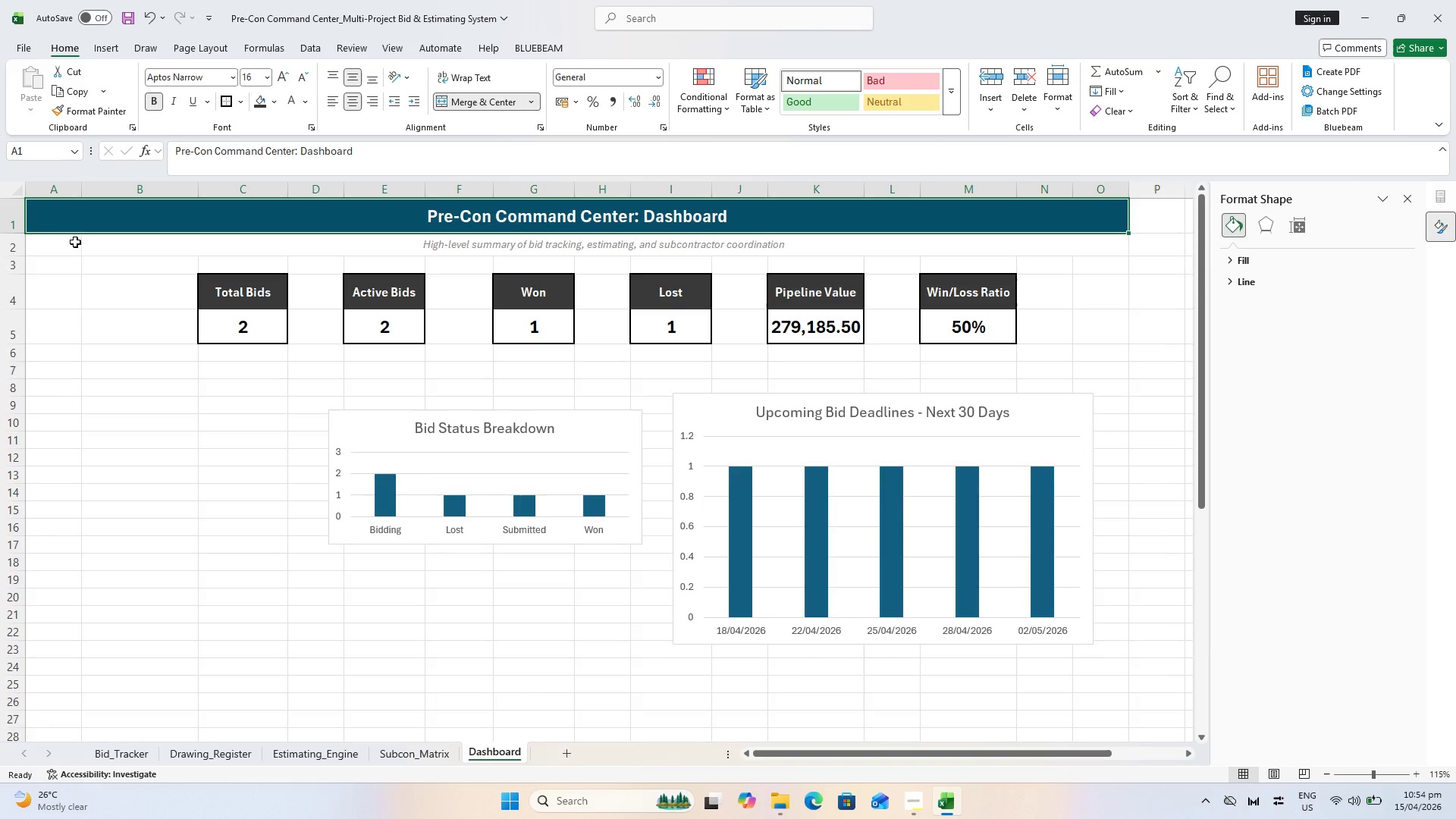 
left_click_drag(start_coordinate=[71, 244], to_coordinate=[113, 236])
 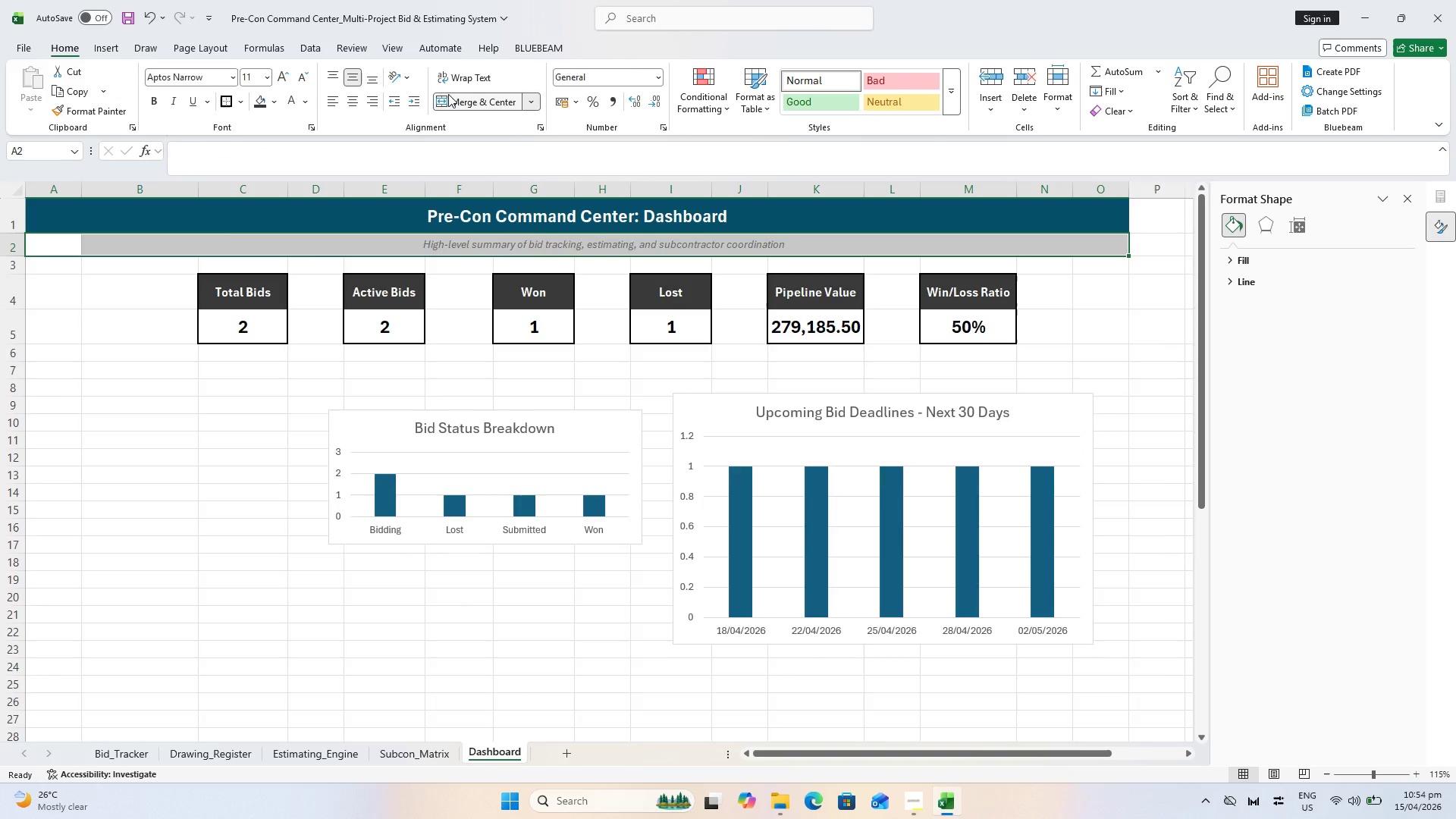 
double_click([448, 94])
 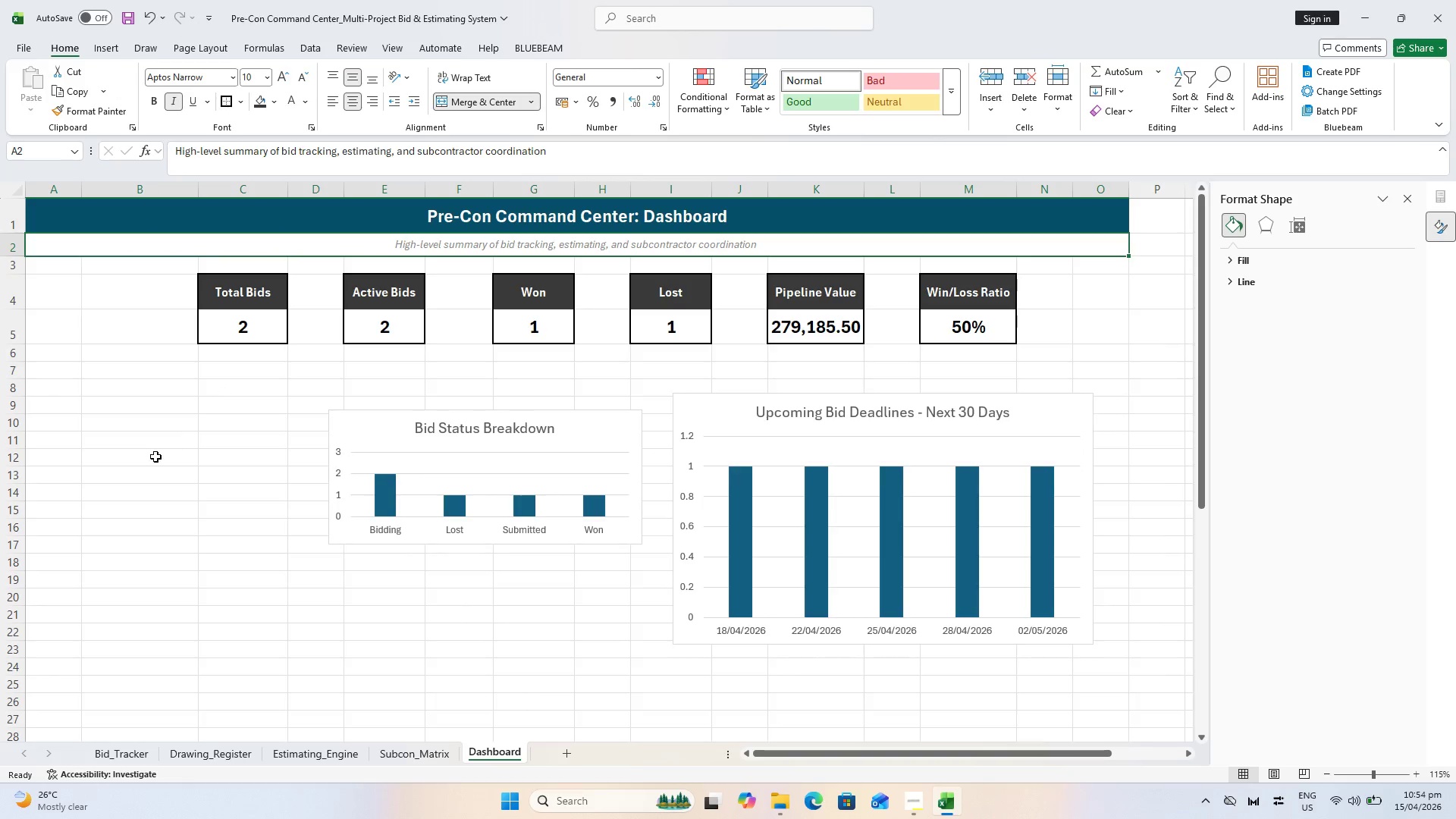 
left_click([153, 458])
 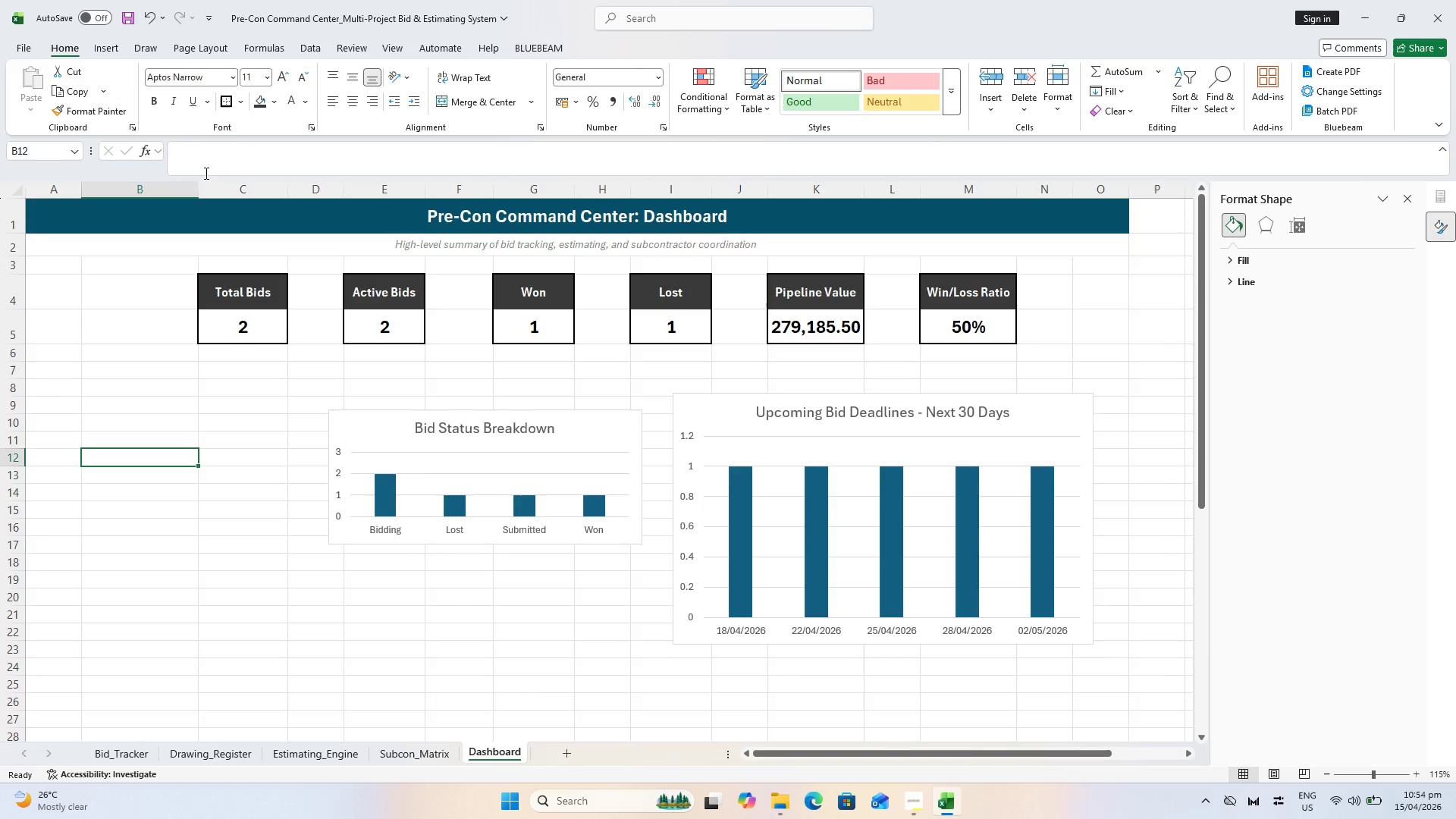 
double_click([198, 187])
 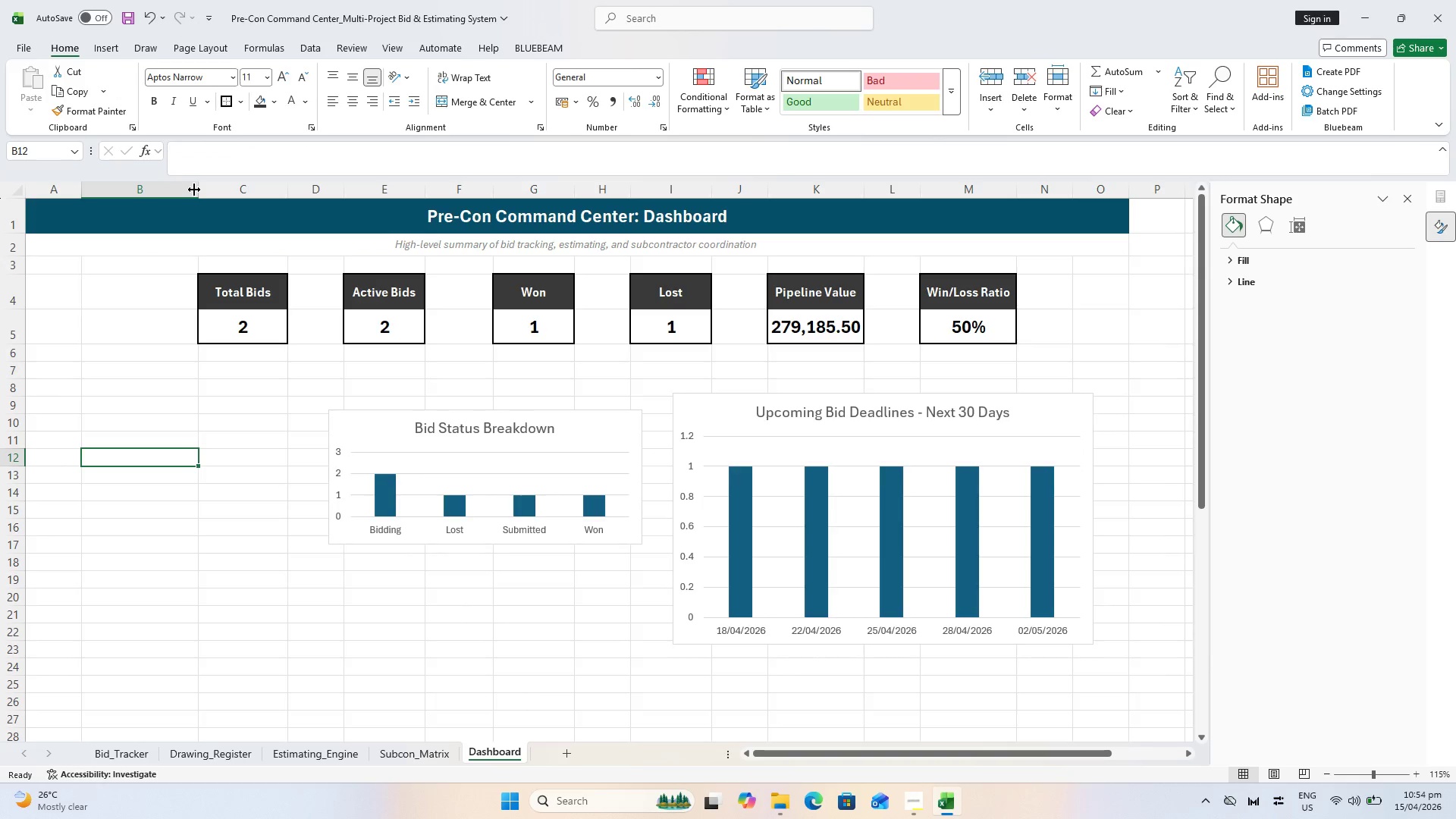 
left_click_drag(start_coordinate=[195, 189], to_coordinate=[171, 187])
 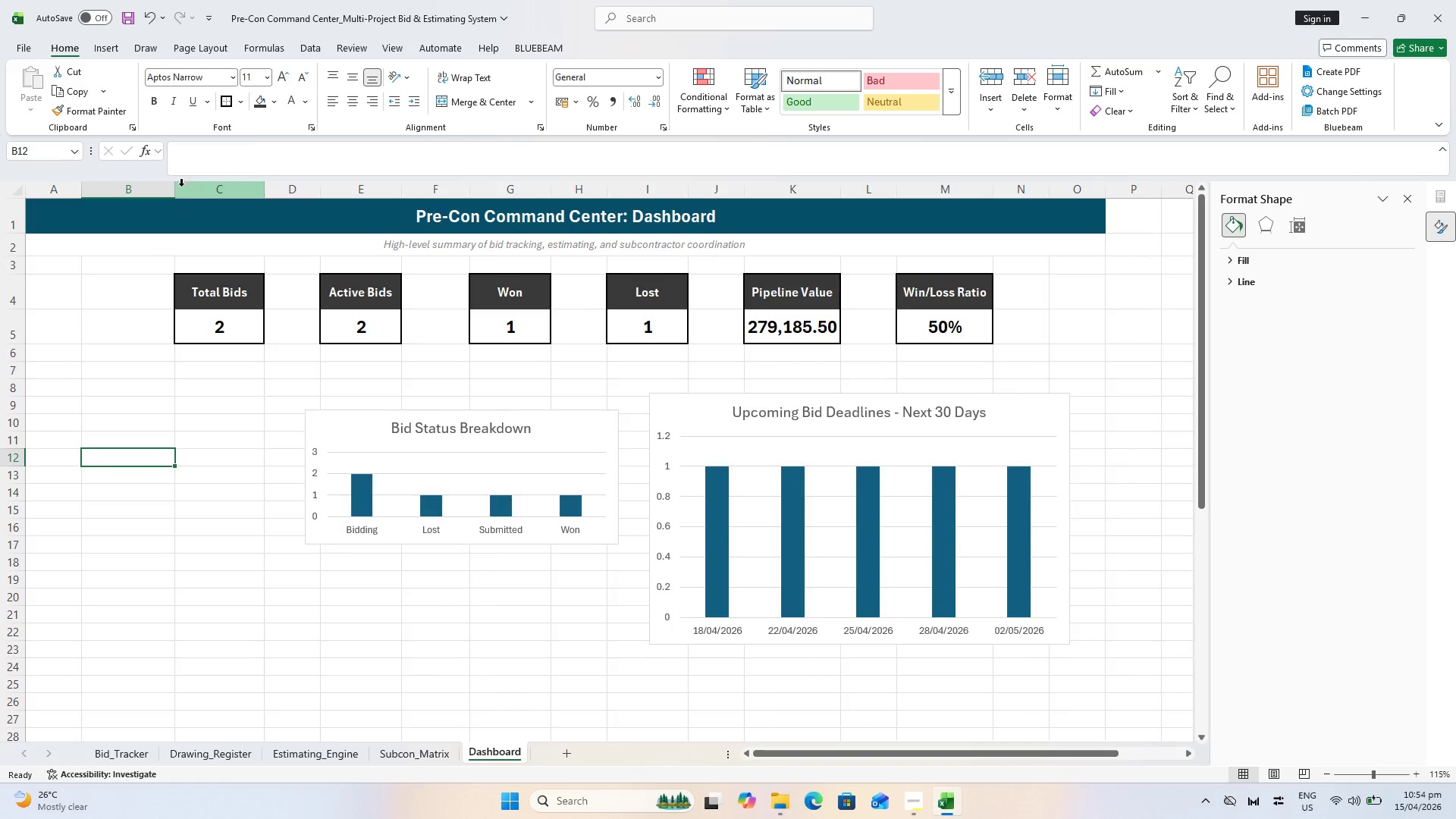 
left_click_drag(start_coordinate=[171, 187], to_coordinate=[156, 188])
 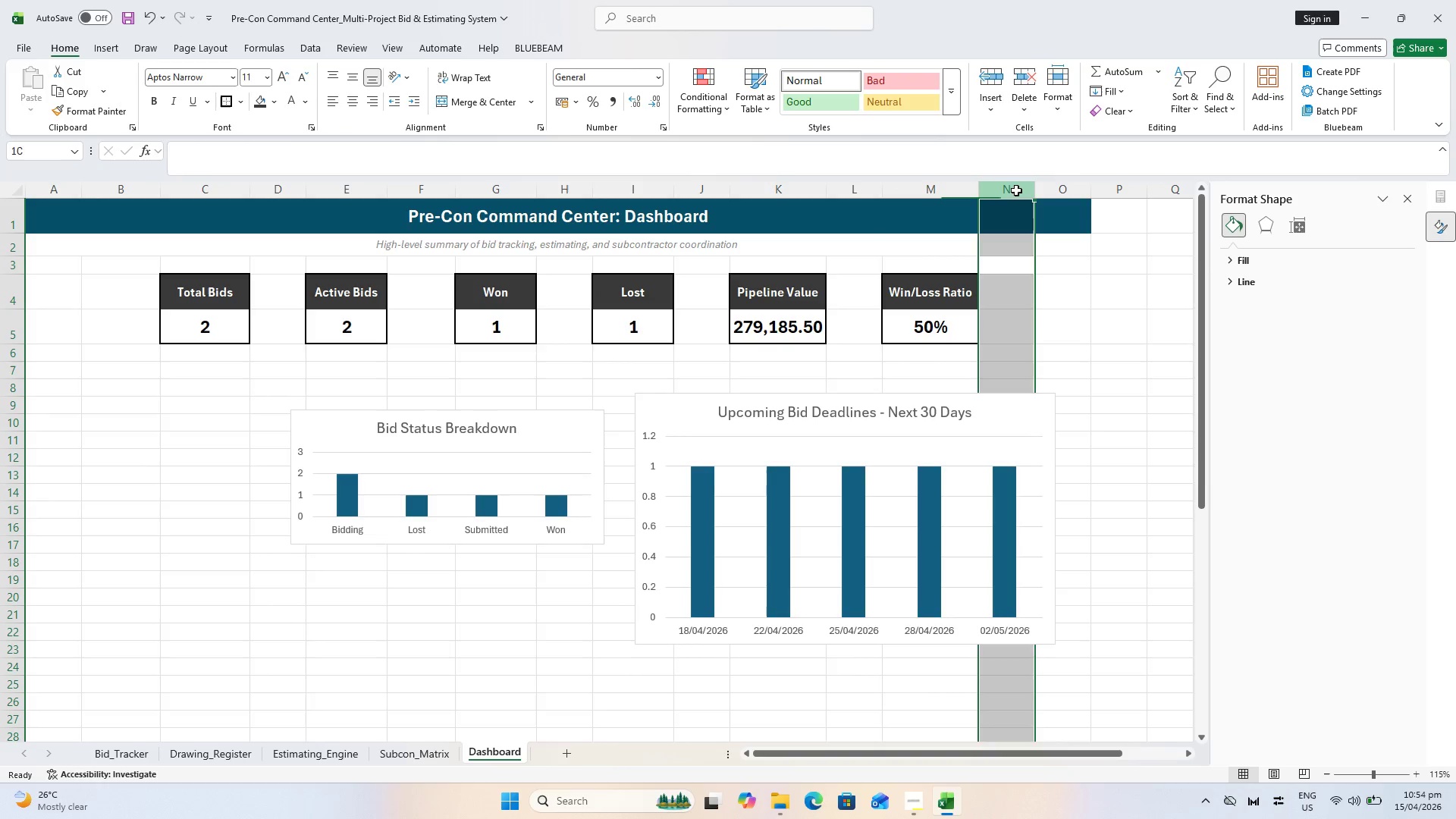 
left_click([1062, 101])
 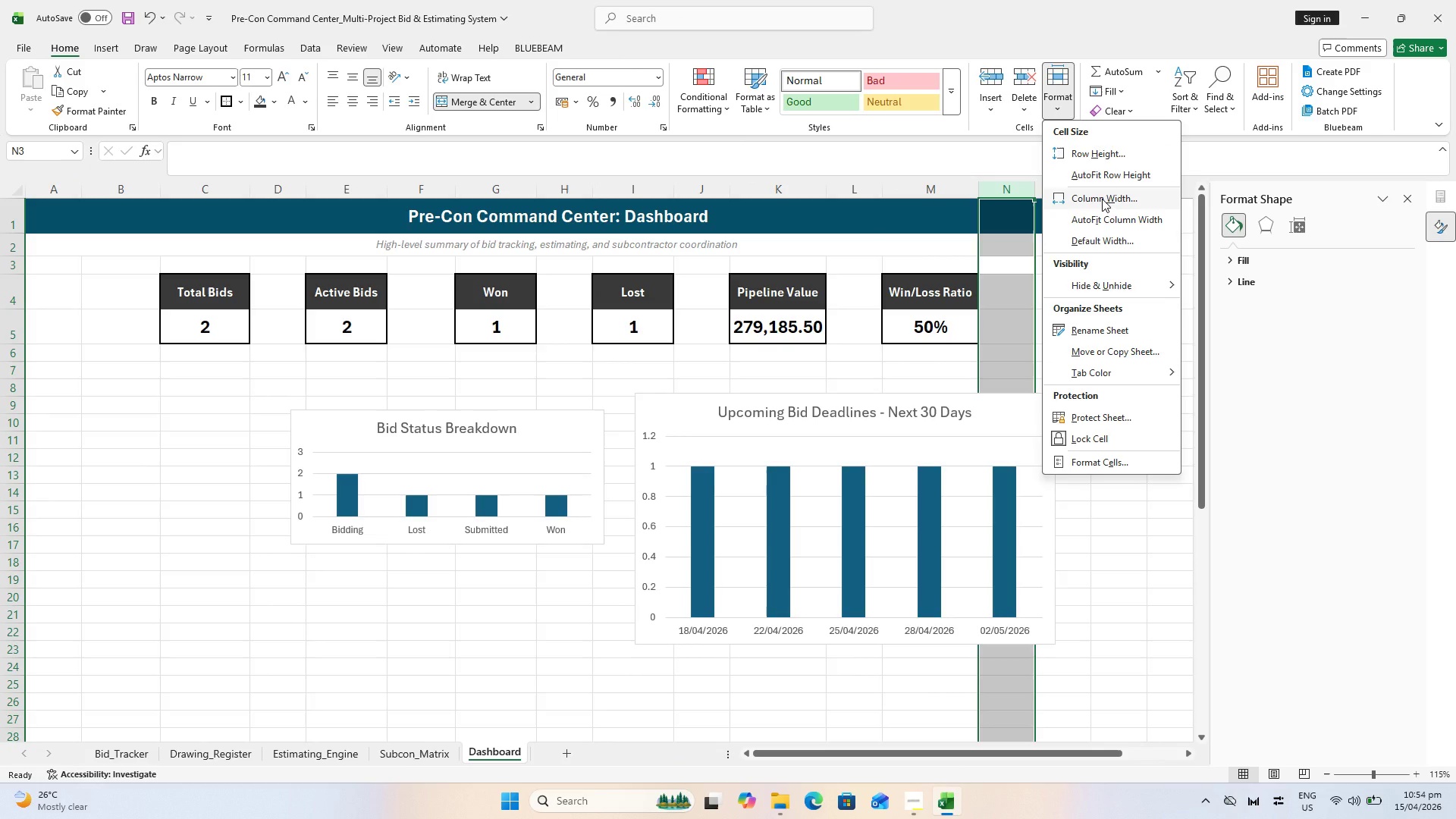 
left_click([1102, 199])
 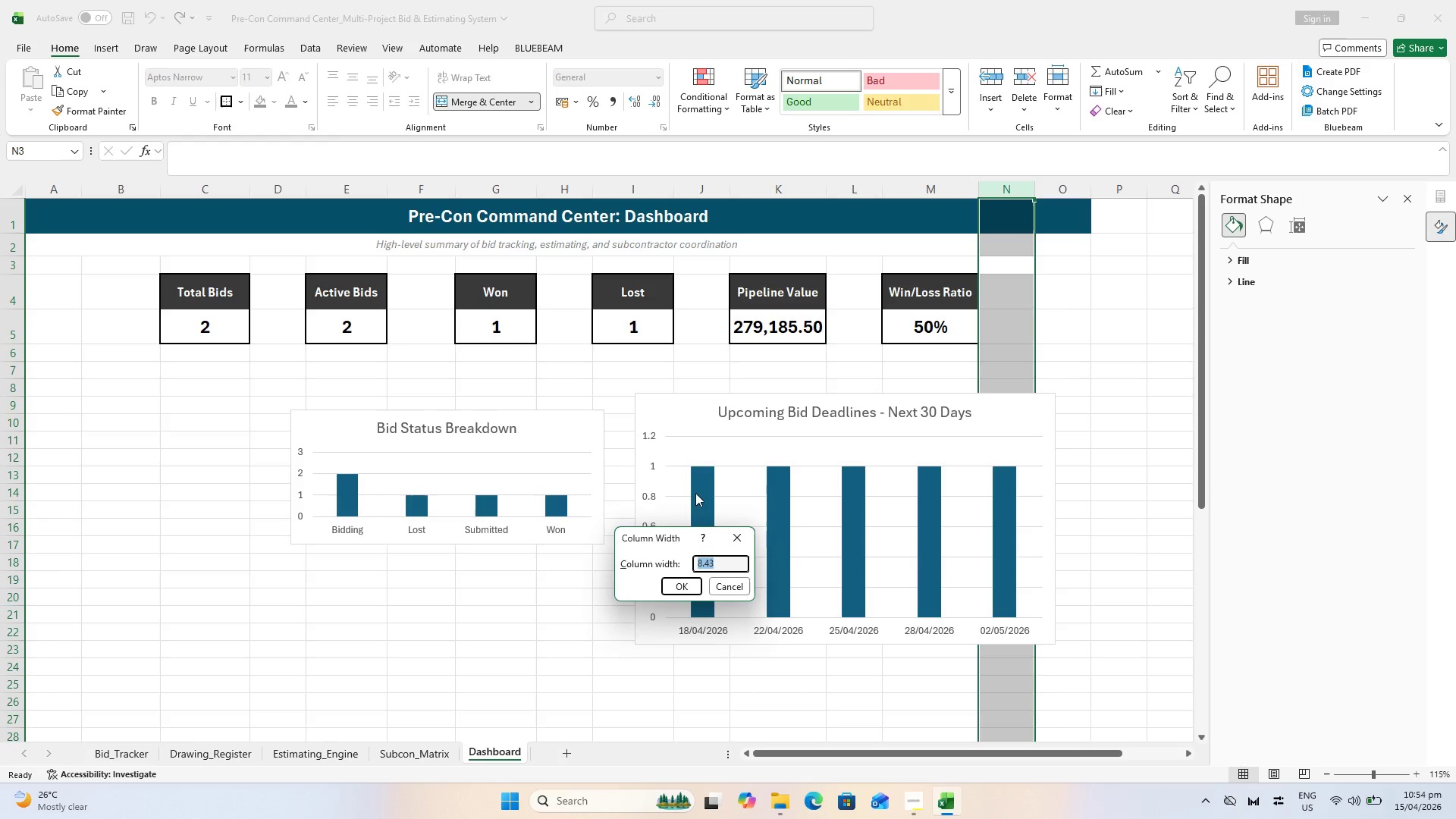 
key(Escape)
 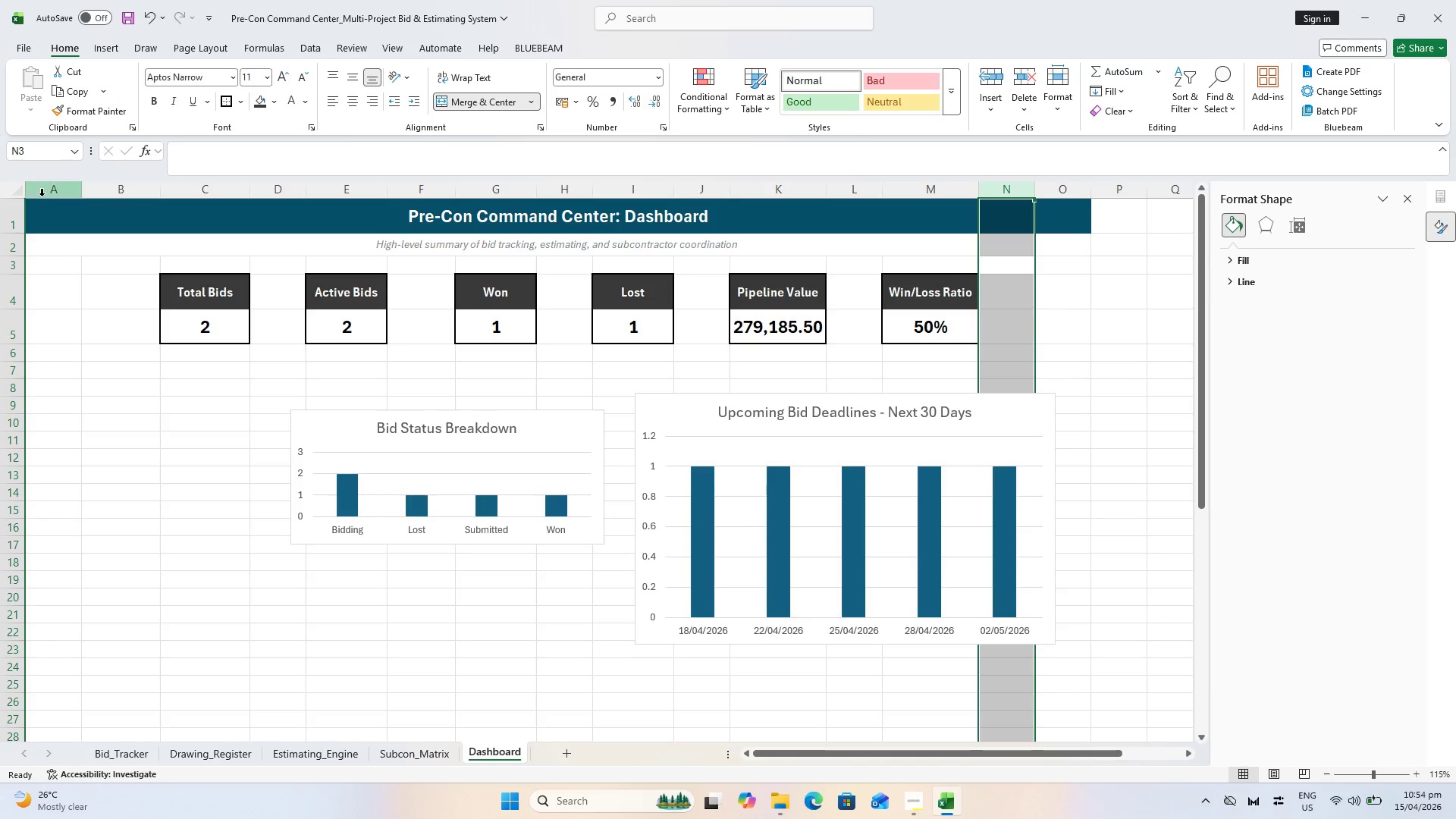 
left_click_drag(start_coordinate=[42, 196], to_coordinate=[96, 187])
 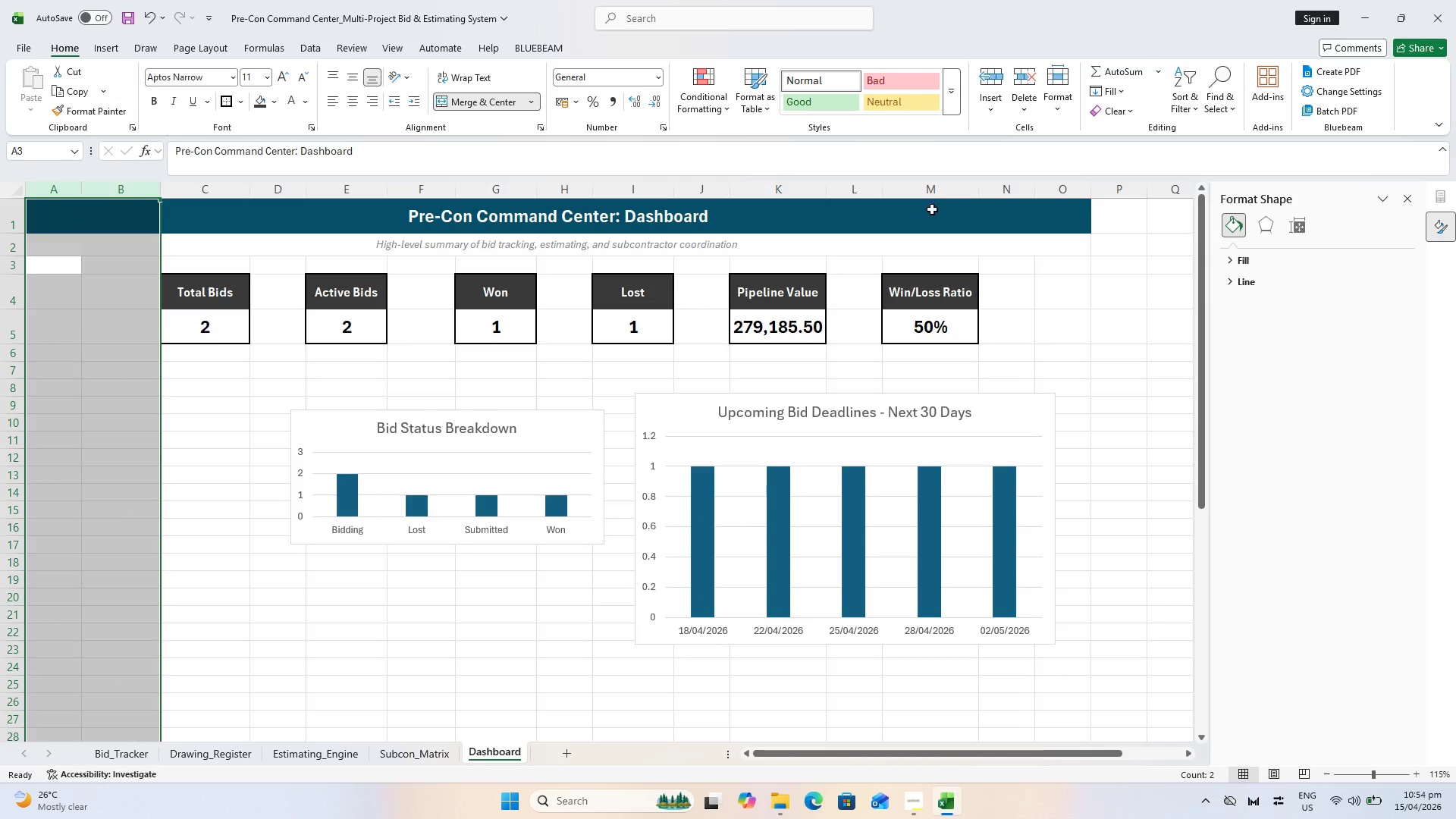 
hold_key(key=ControlLeft, duration=1.38)
left_click_drag(start_coordinate=[996, 193], to_coordinate=[1037, 193])
 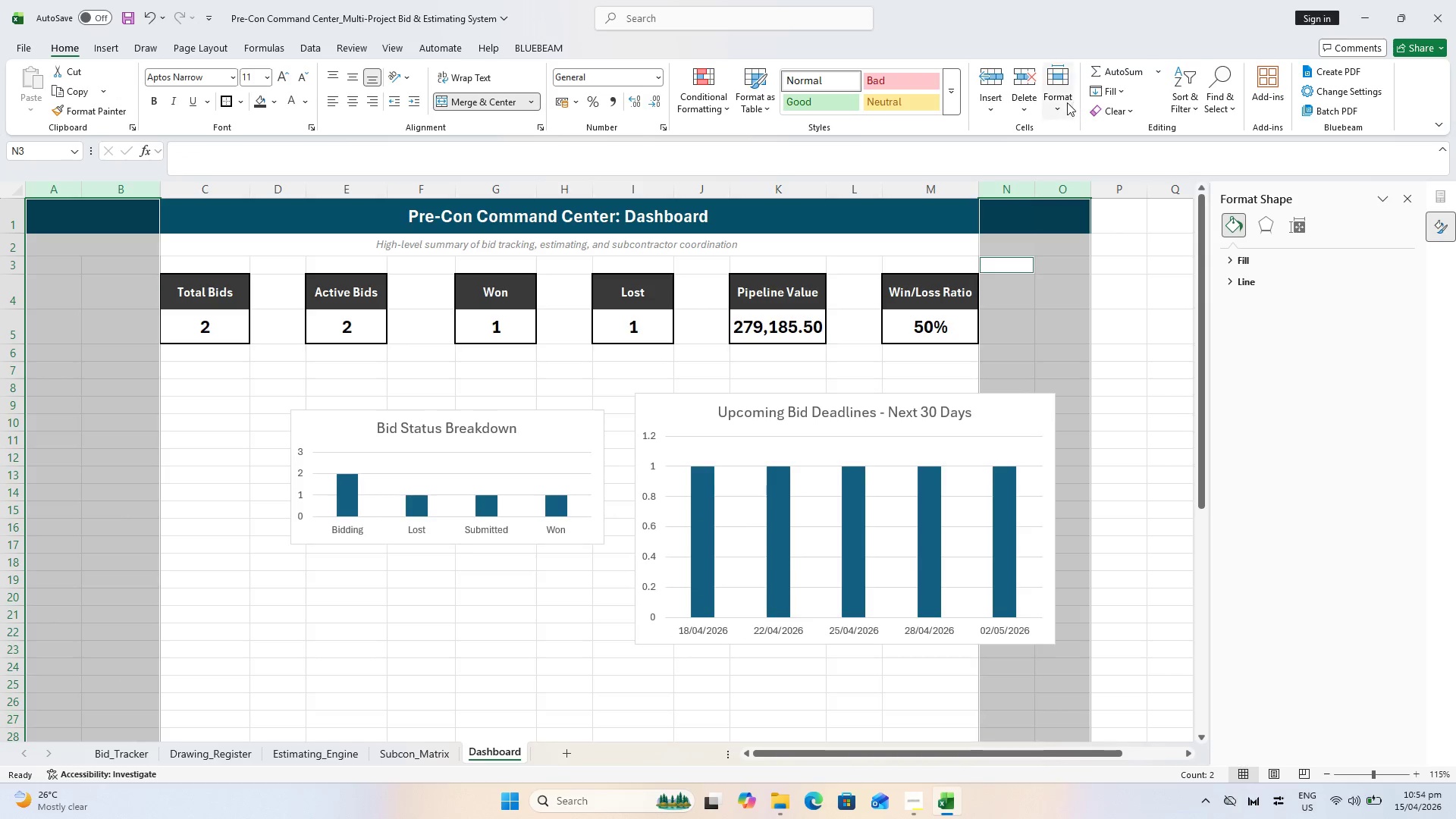 
double_click([1061, 102])
 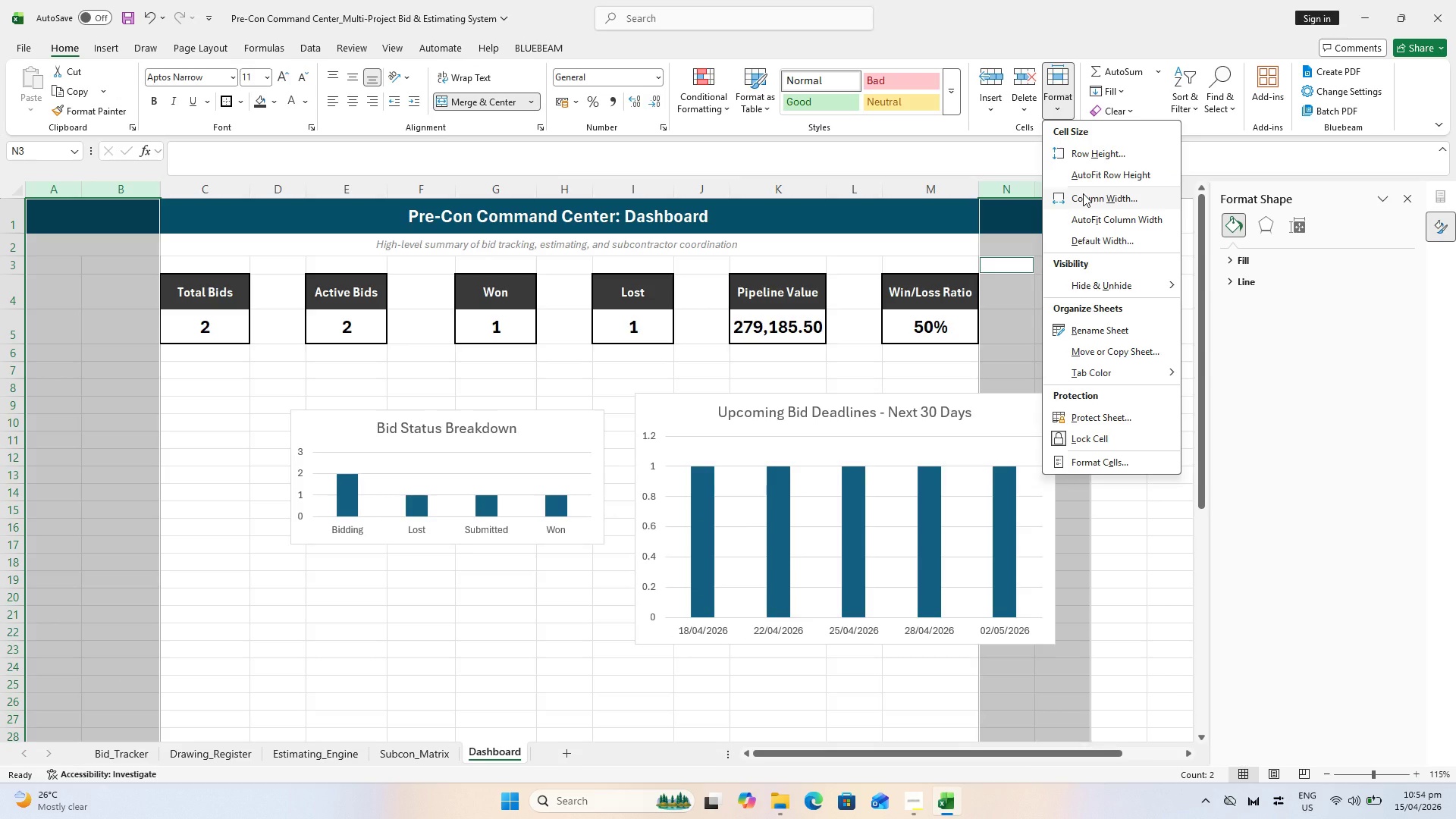 
left_click([1083, 193])
 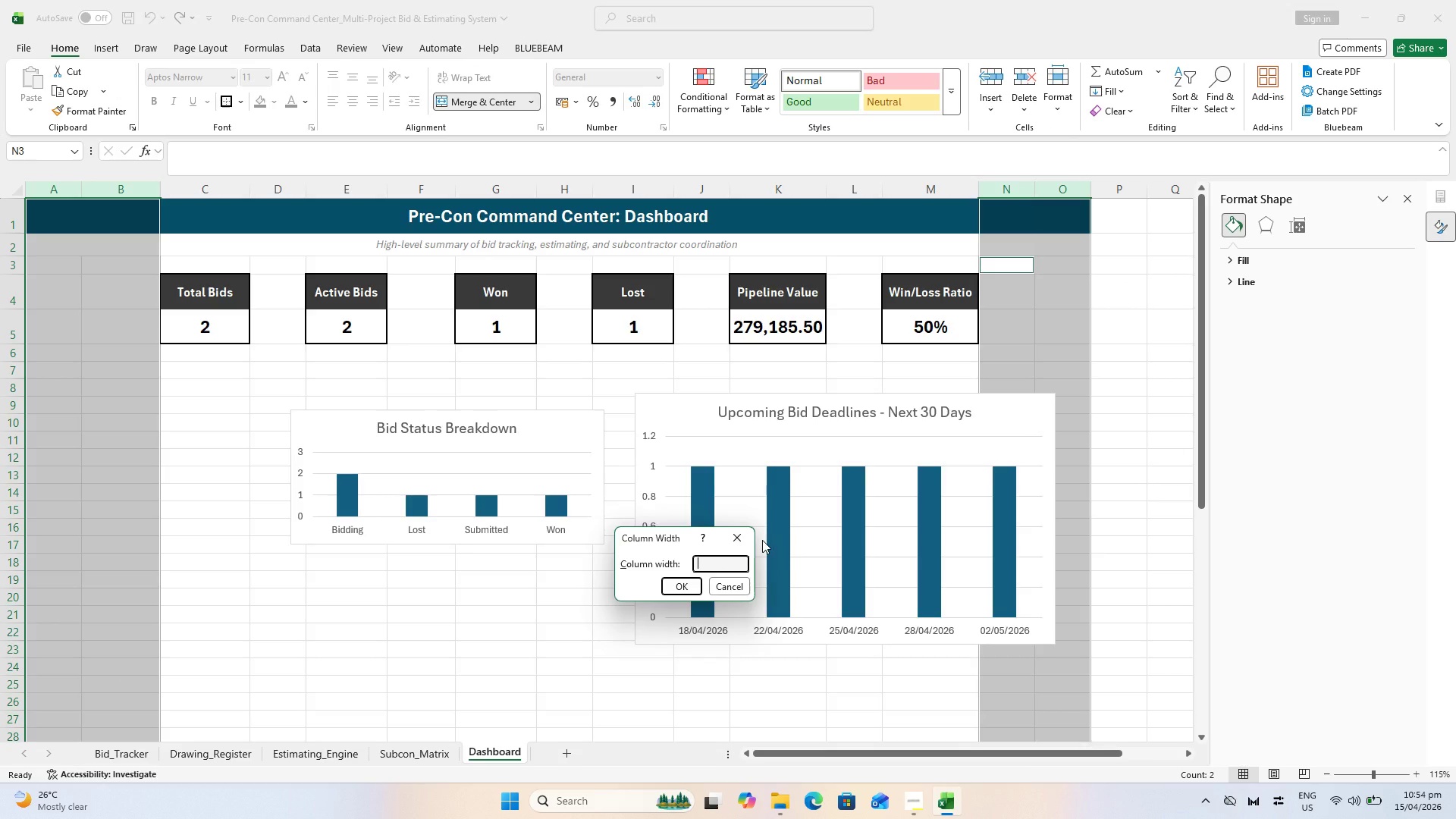 
key(8)
 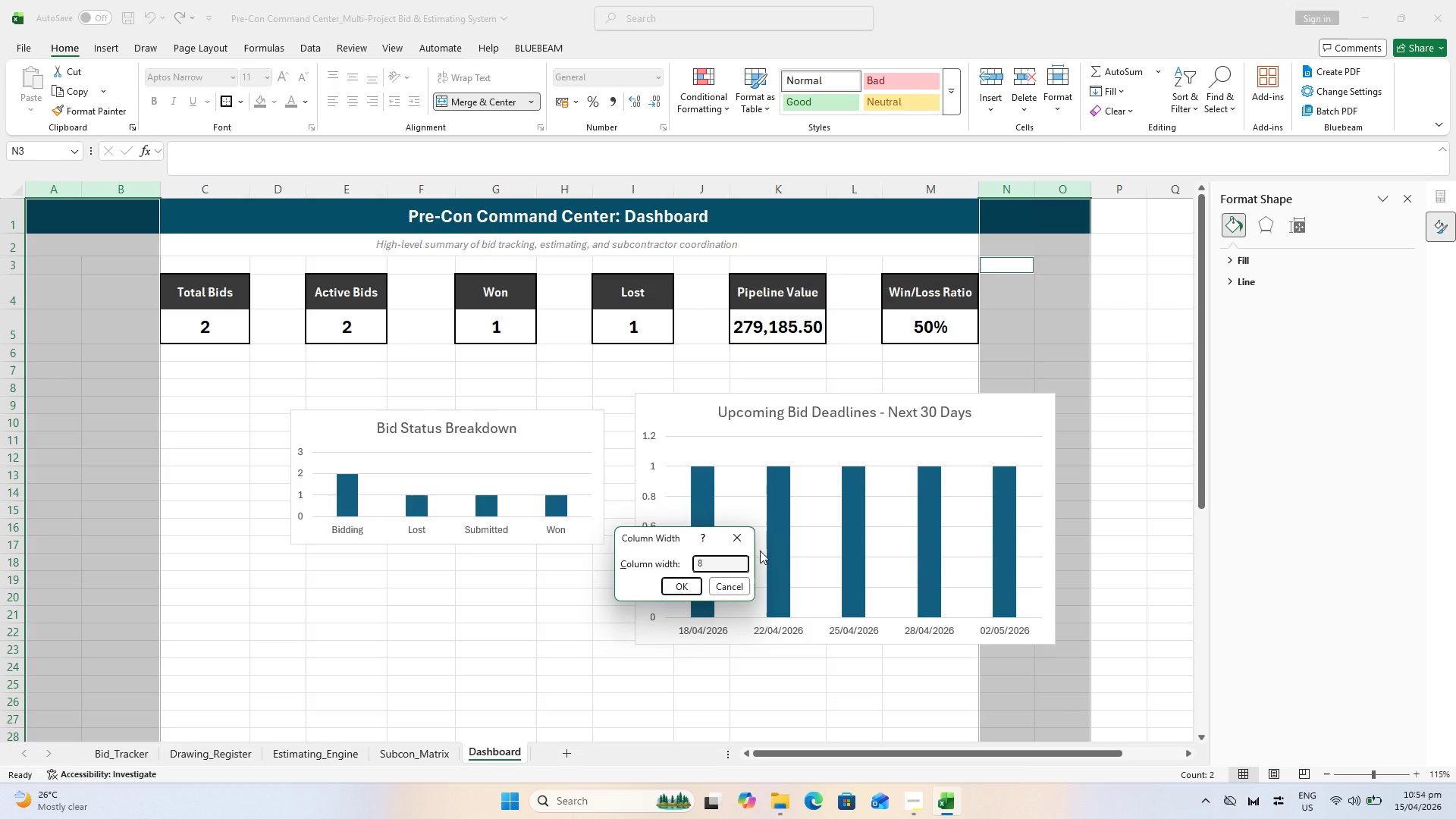 
key(Enter)
 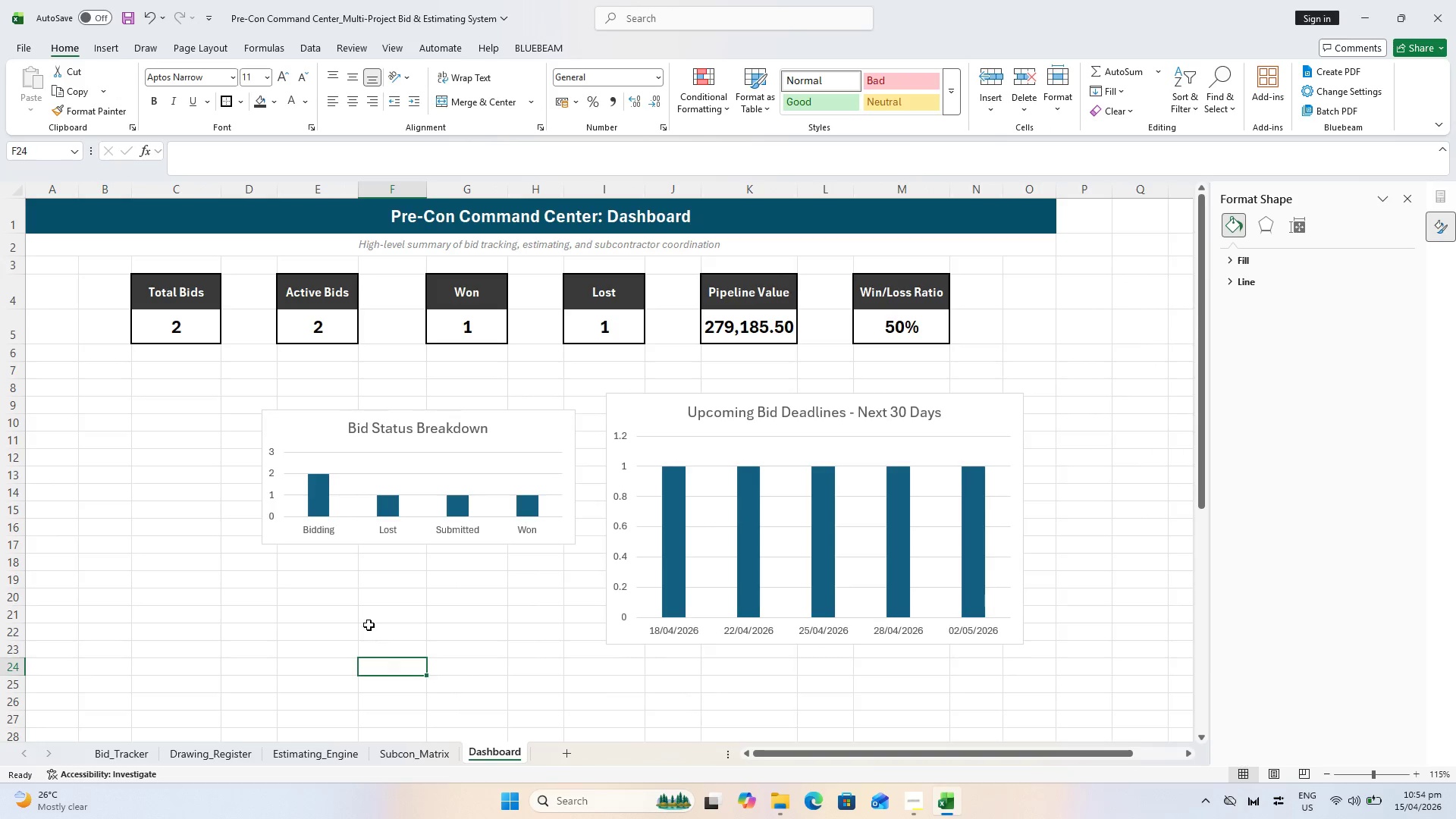 
key(Control+S)
 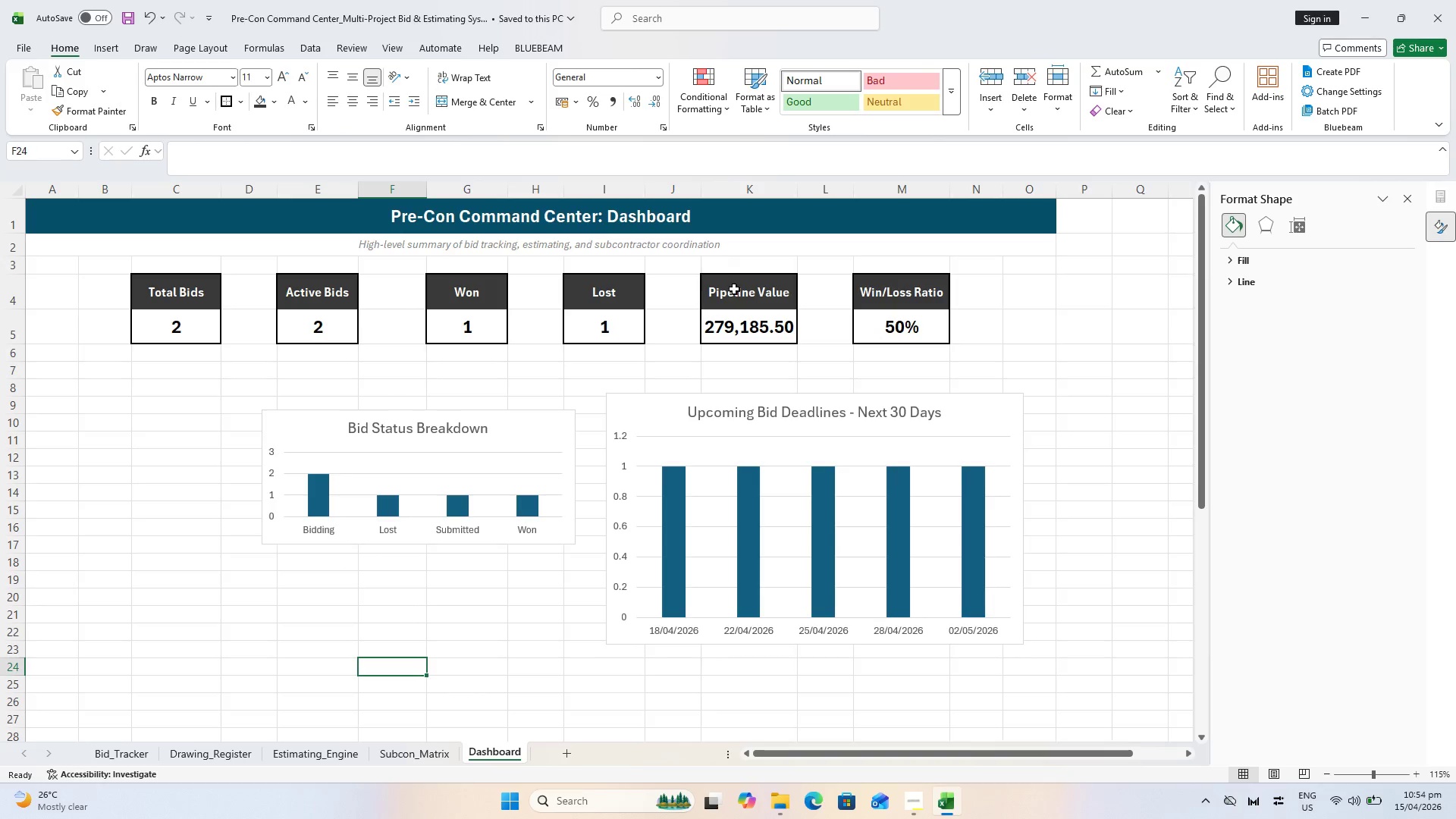 
wait(7.86)
 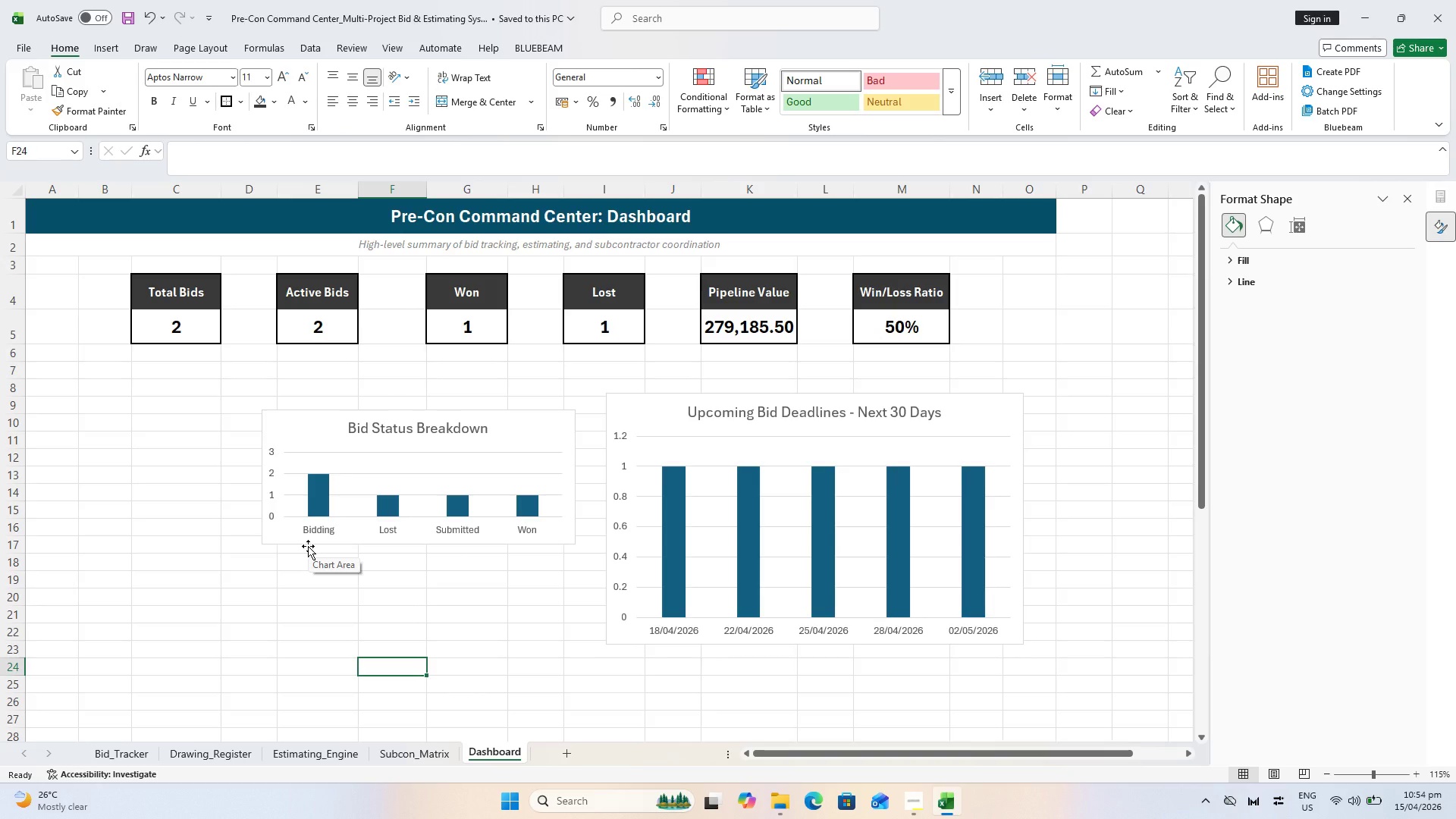 
left_click([756, 186])
 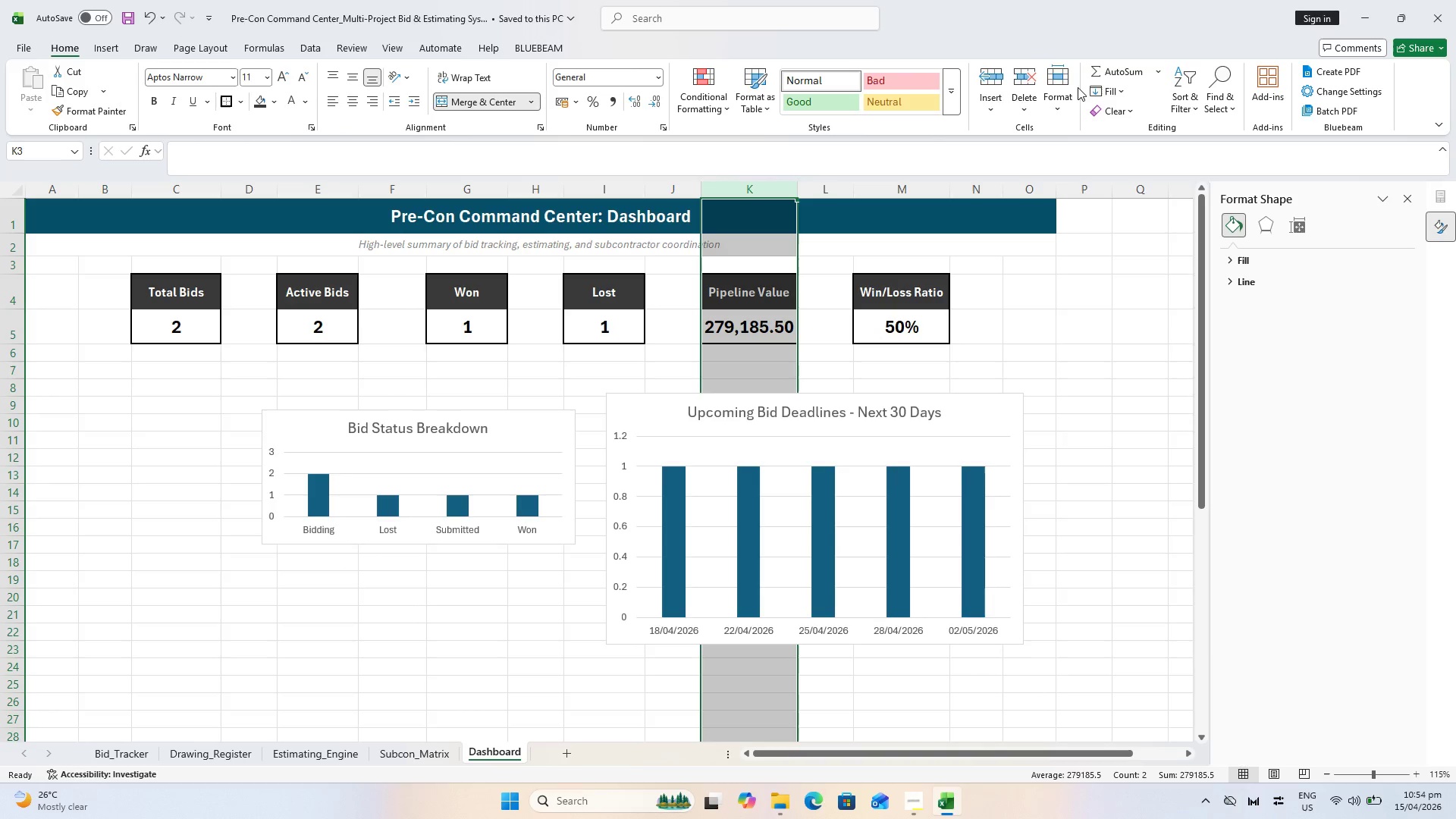 
left_click([1061, 93])
 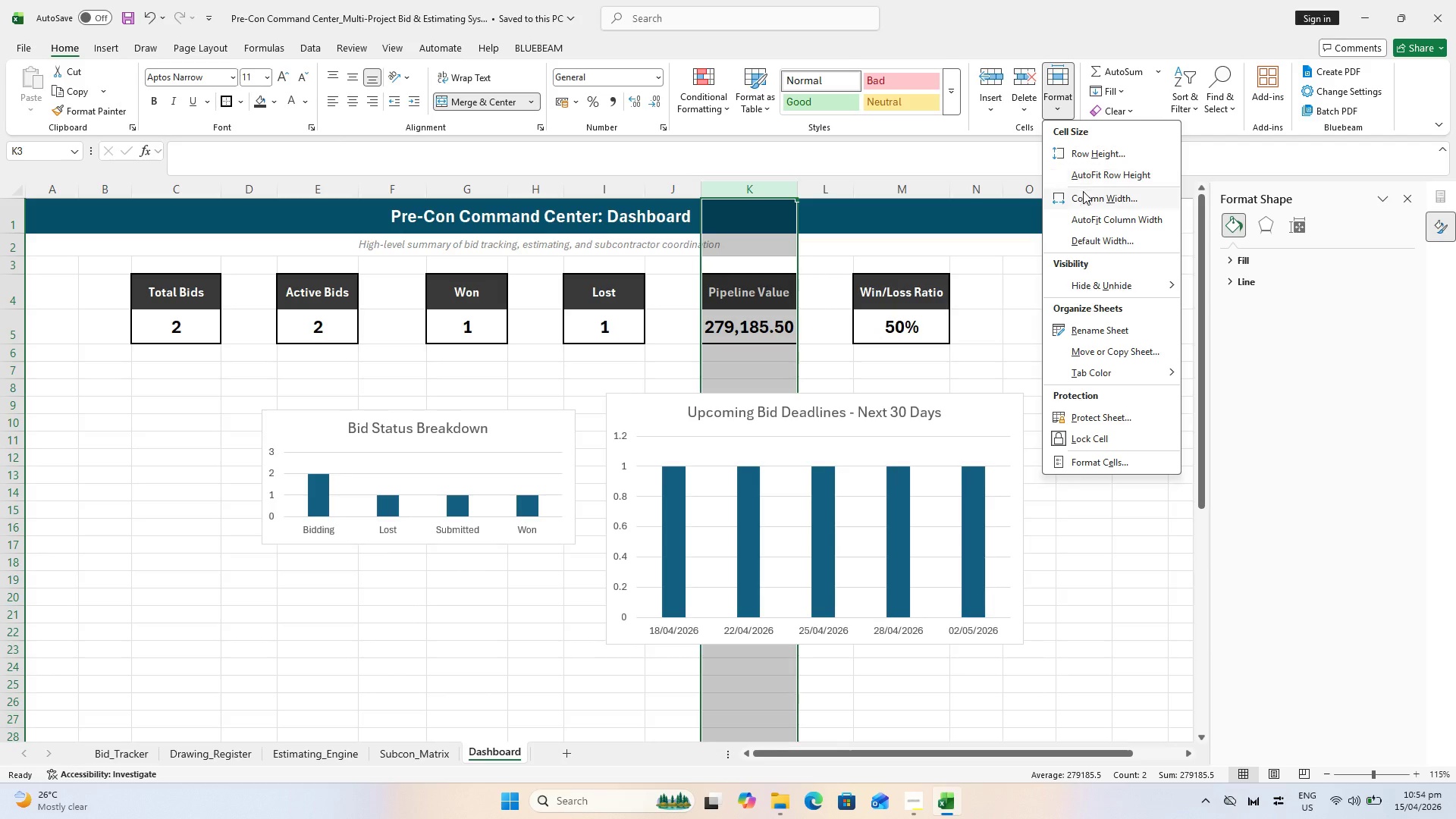 
left_click([1084, 195])
 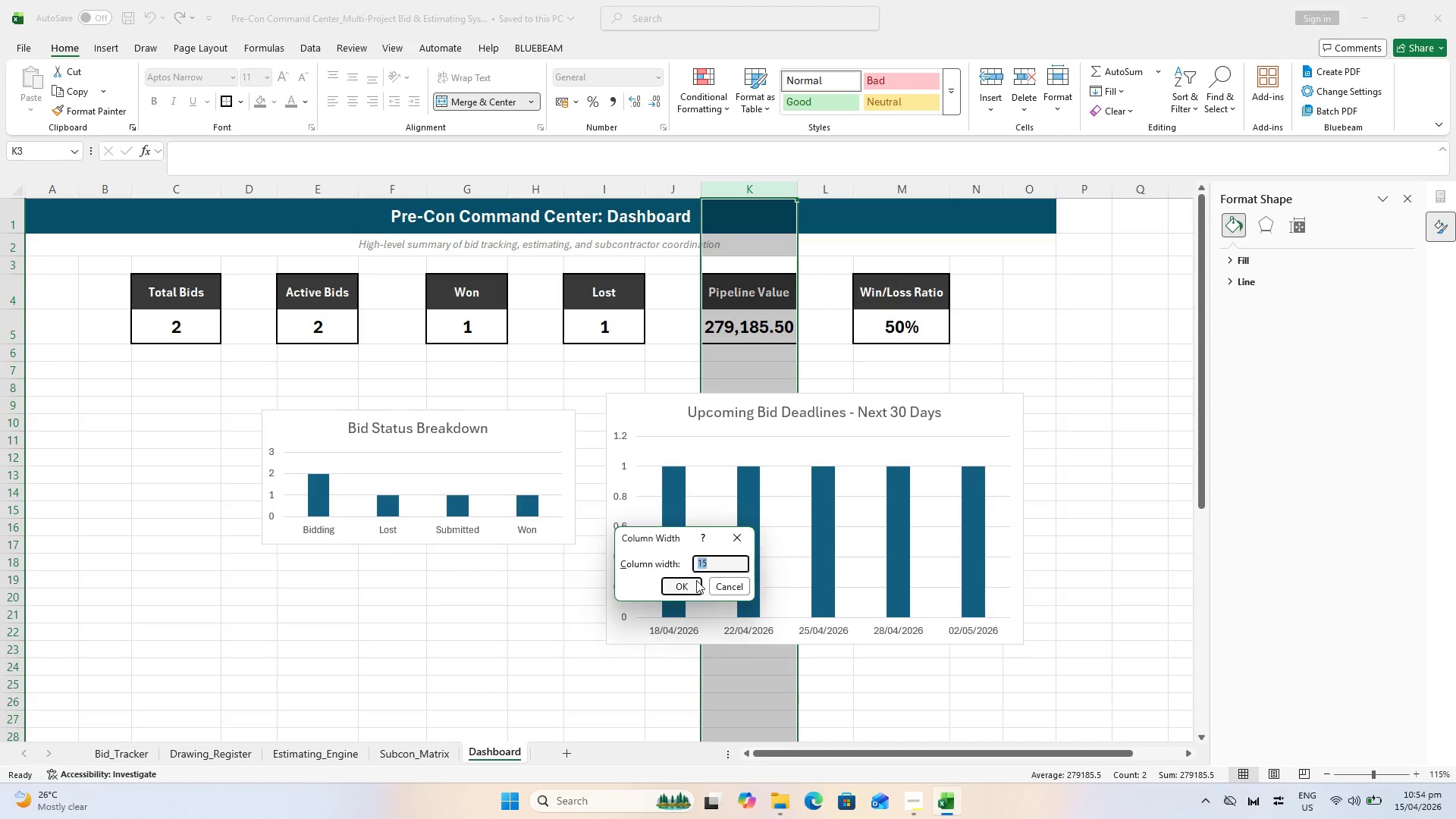 
left_click([691, 585])
 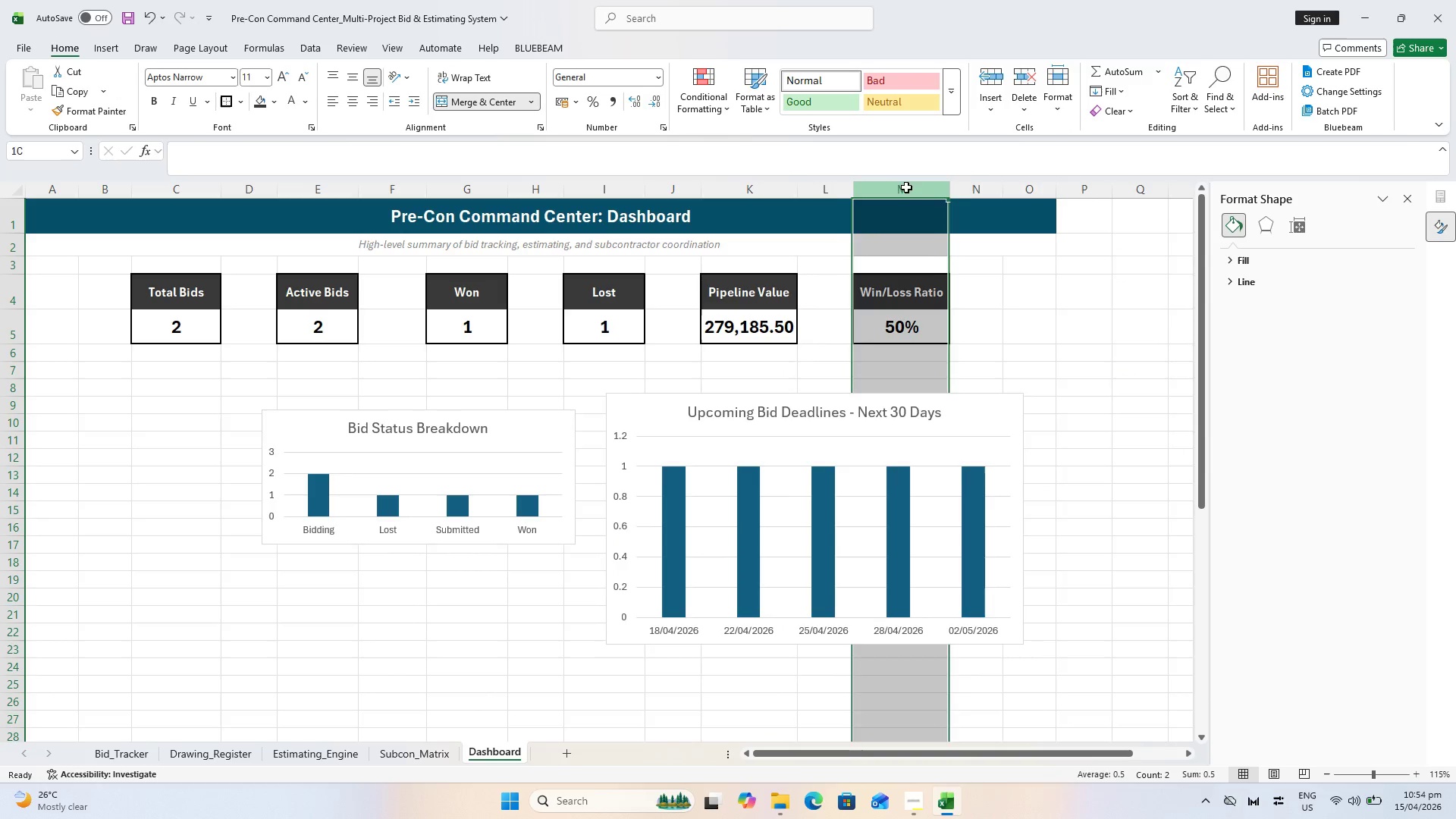 
hold_key(key=ControlLeft, duration=4.55)
left_click([617, 196])
 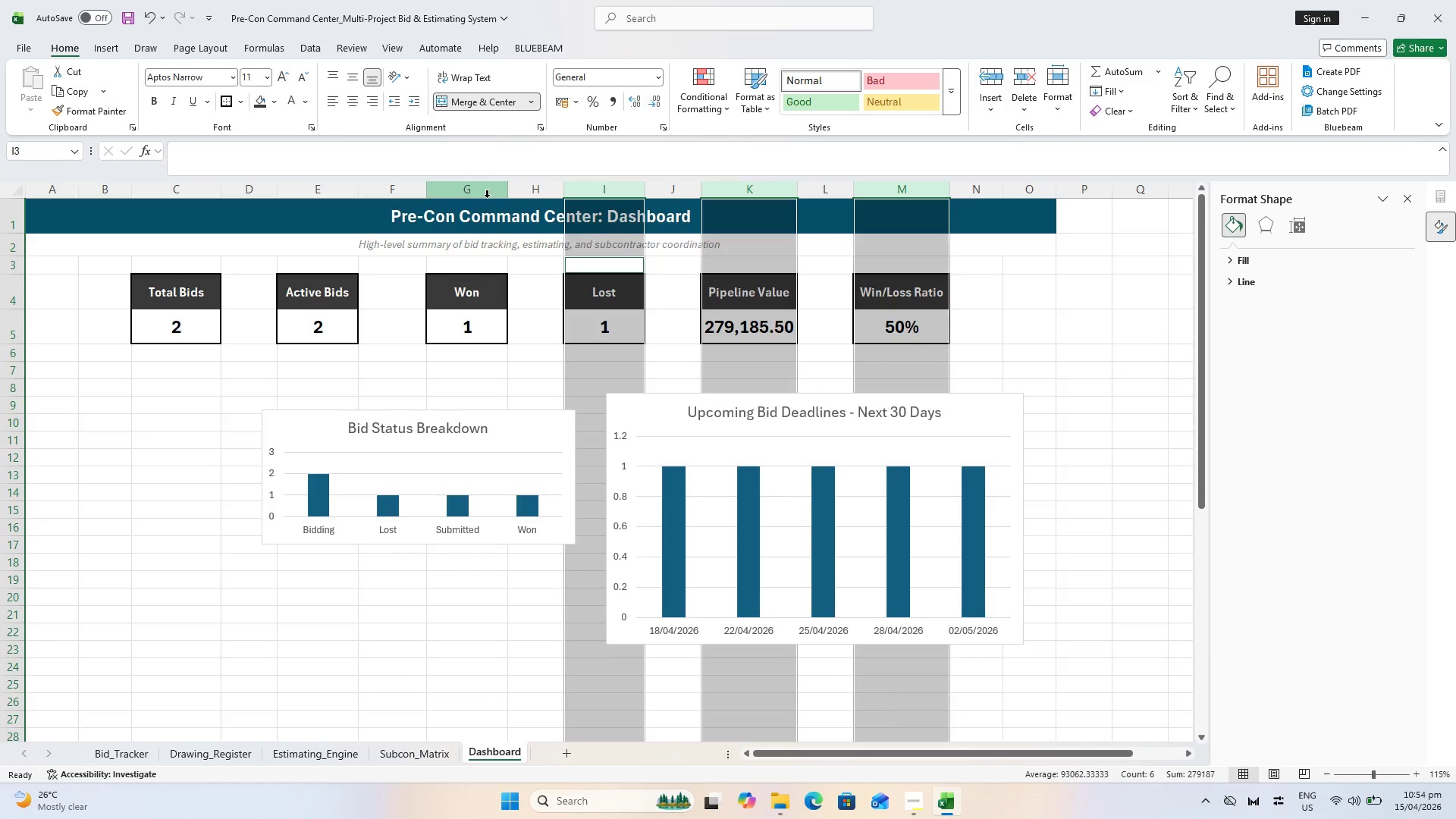 
left_click([487, 197])
 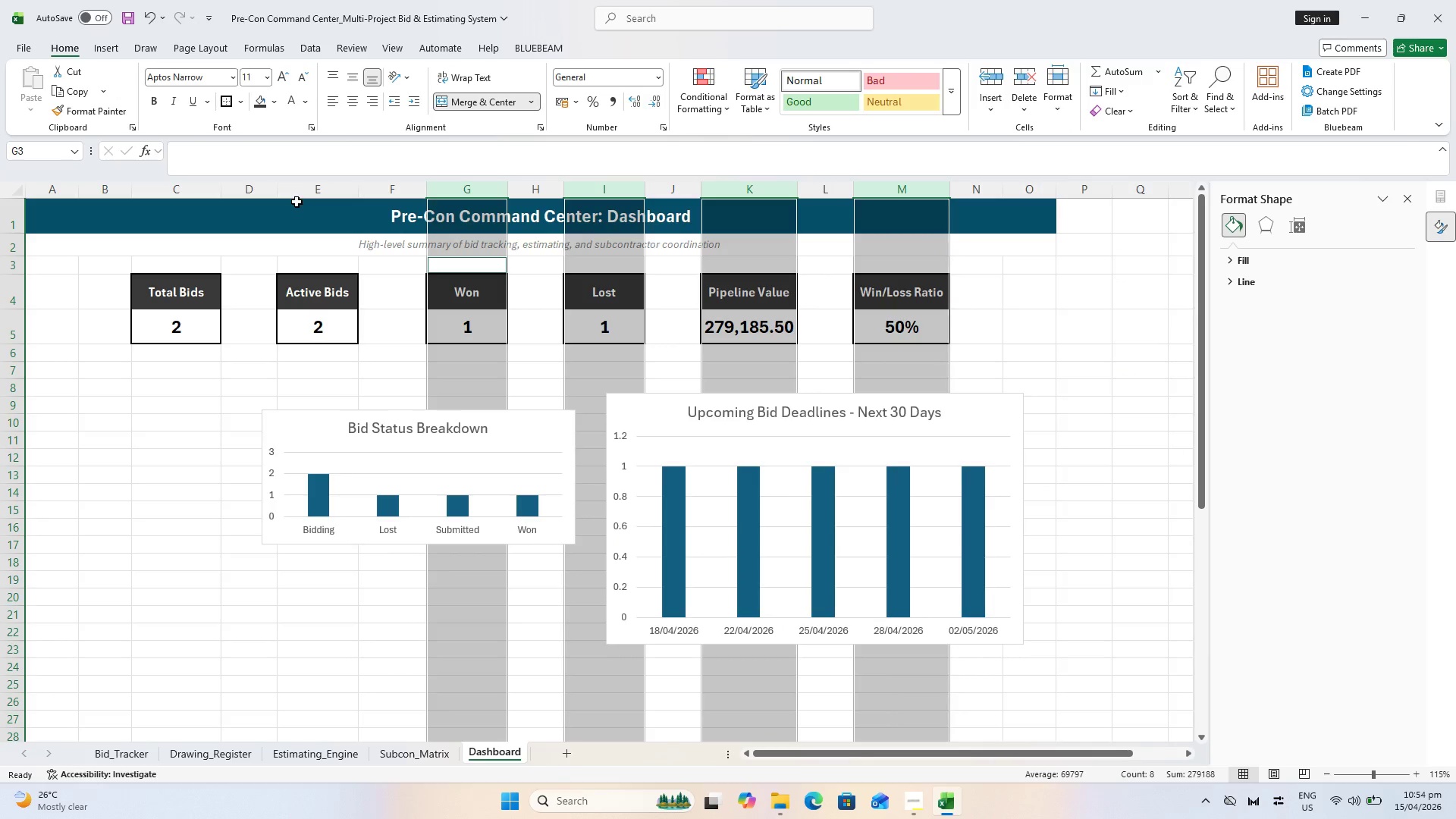 
left_click([314, 191])
 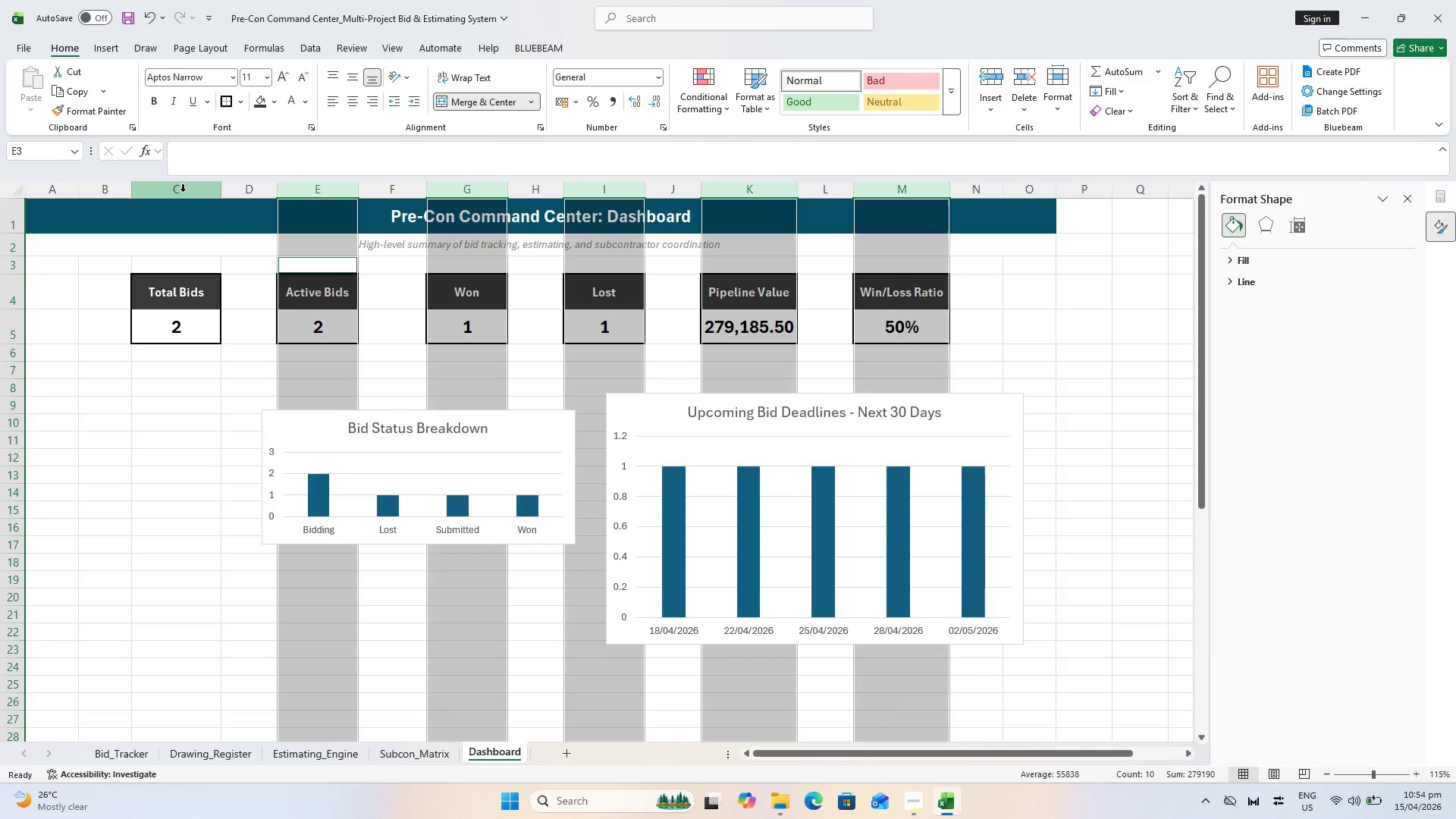 
left_click([183, 190])
 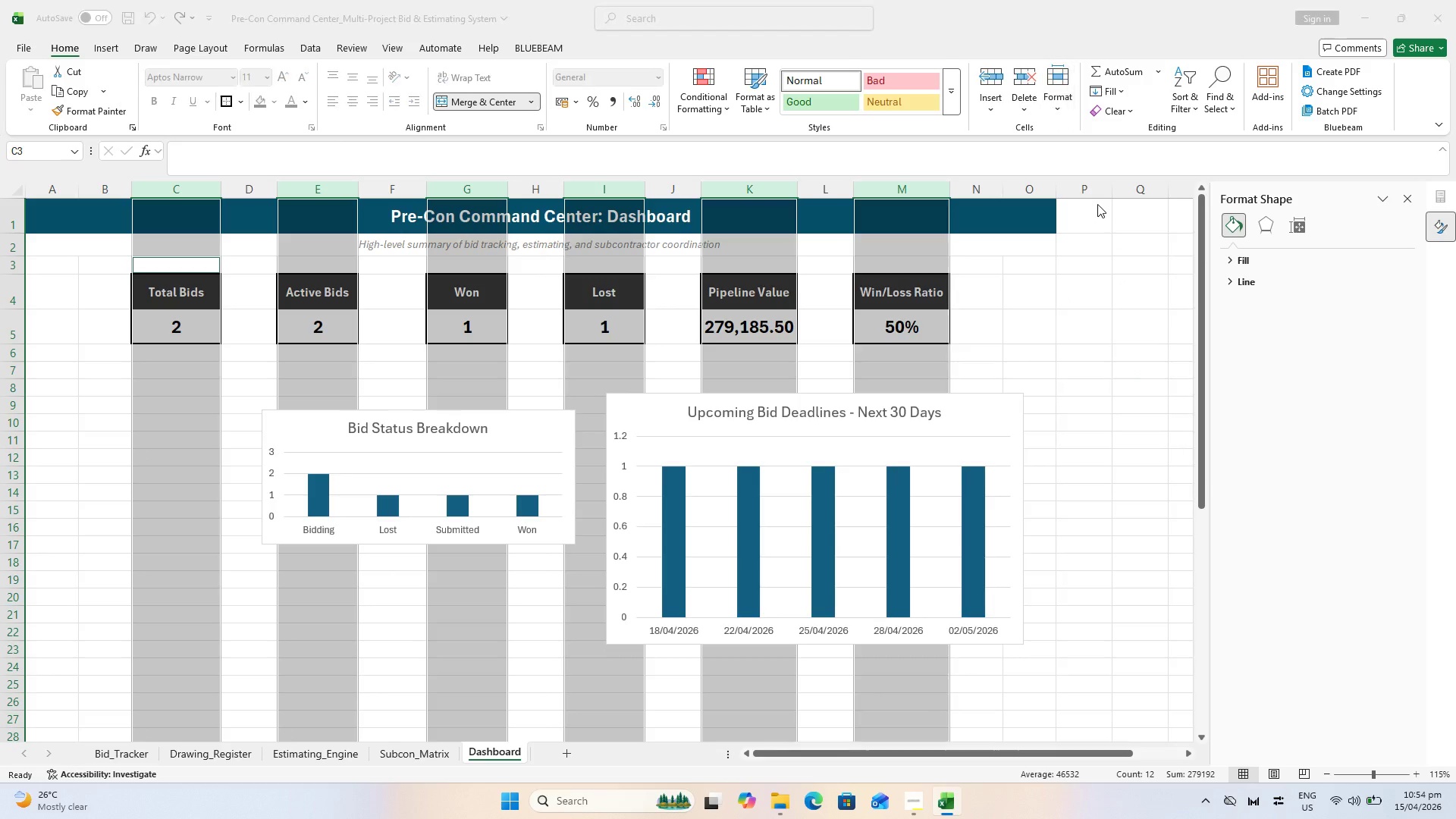 
type(15)
 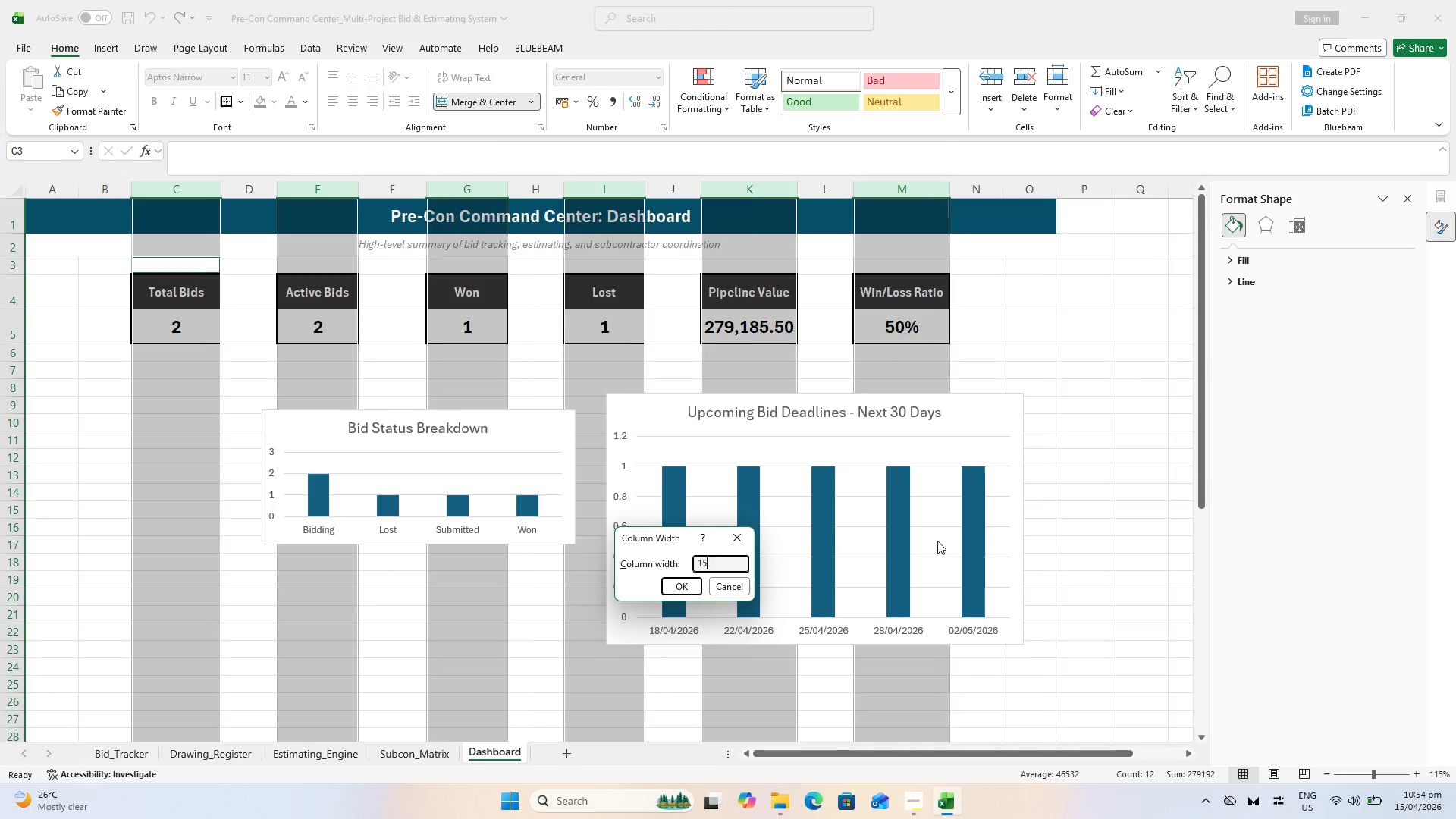 
key(Enter)
 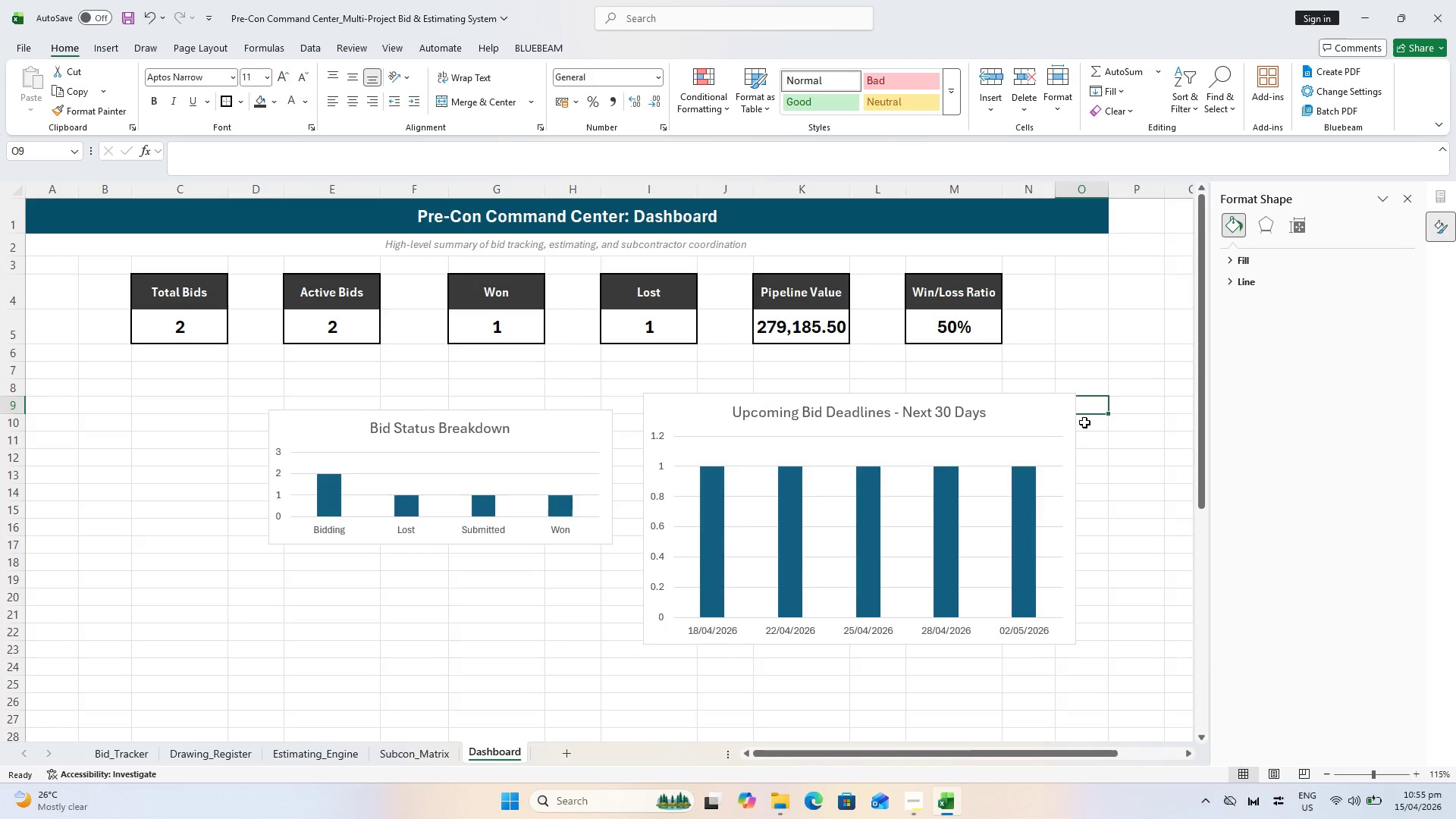 
key(Control+S)
 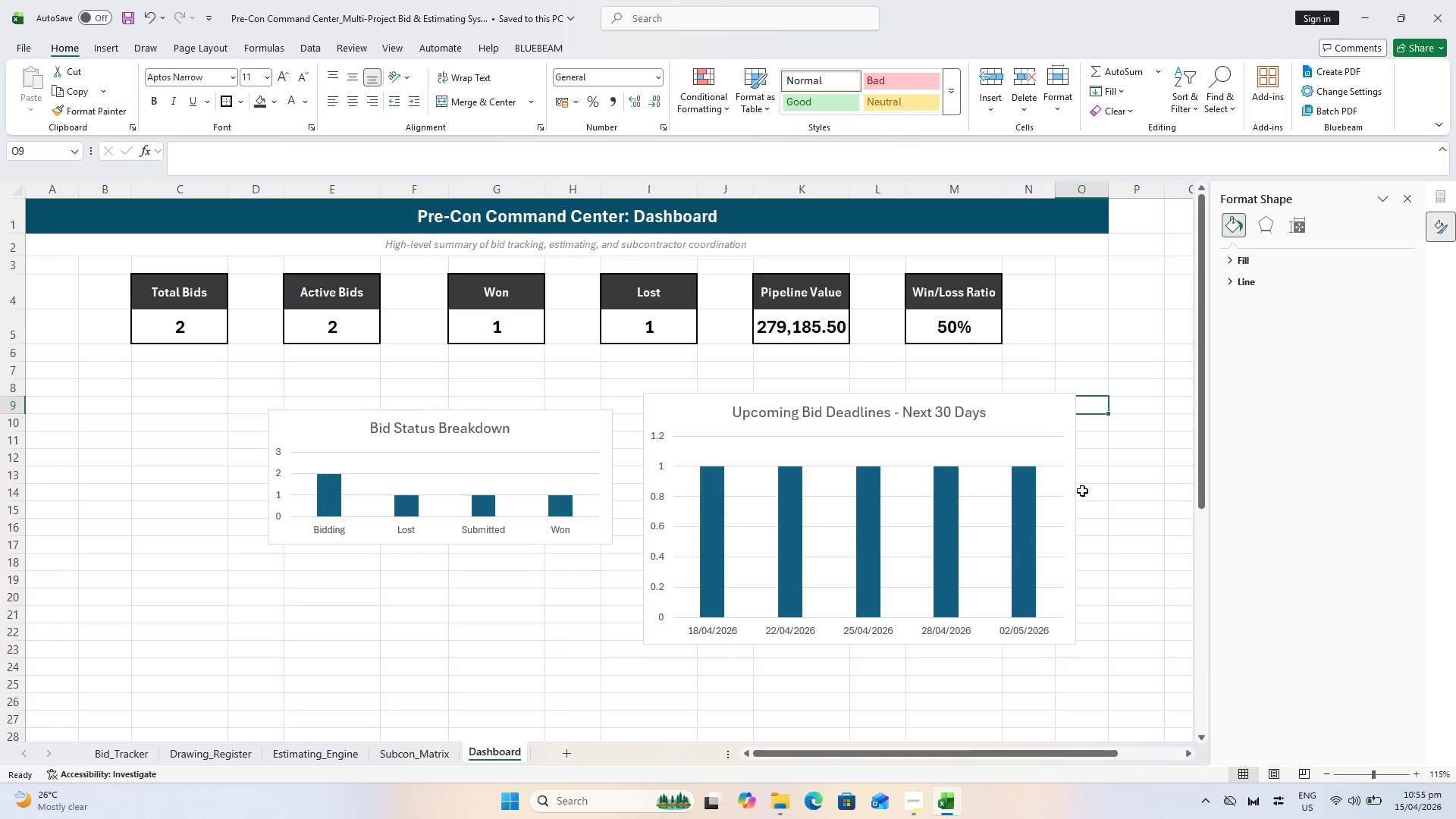 
key(Control+ControlLeft)
 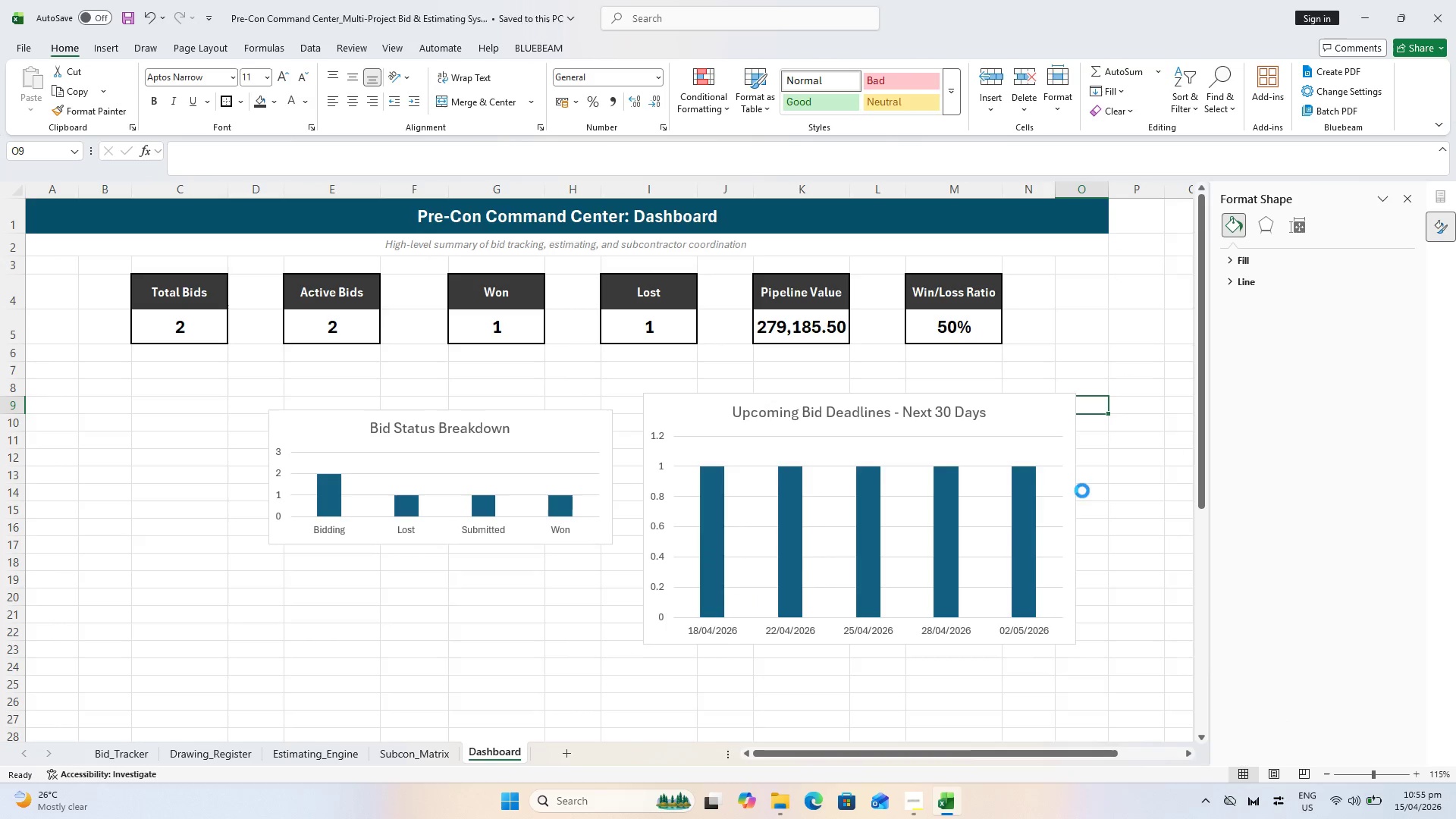 
key(Control+S)
 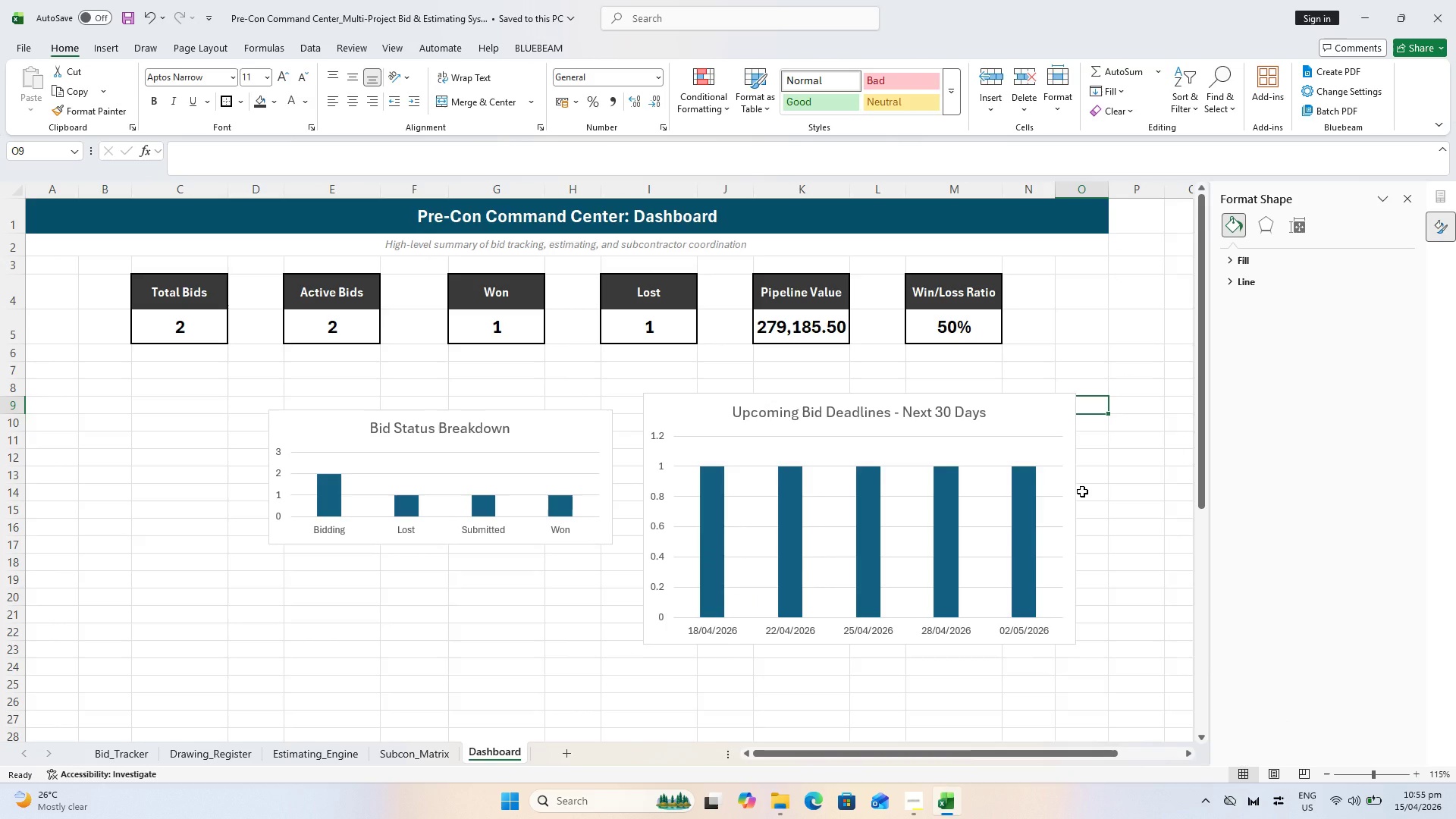 
wait(6.33)
 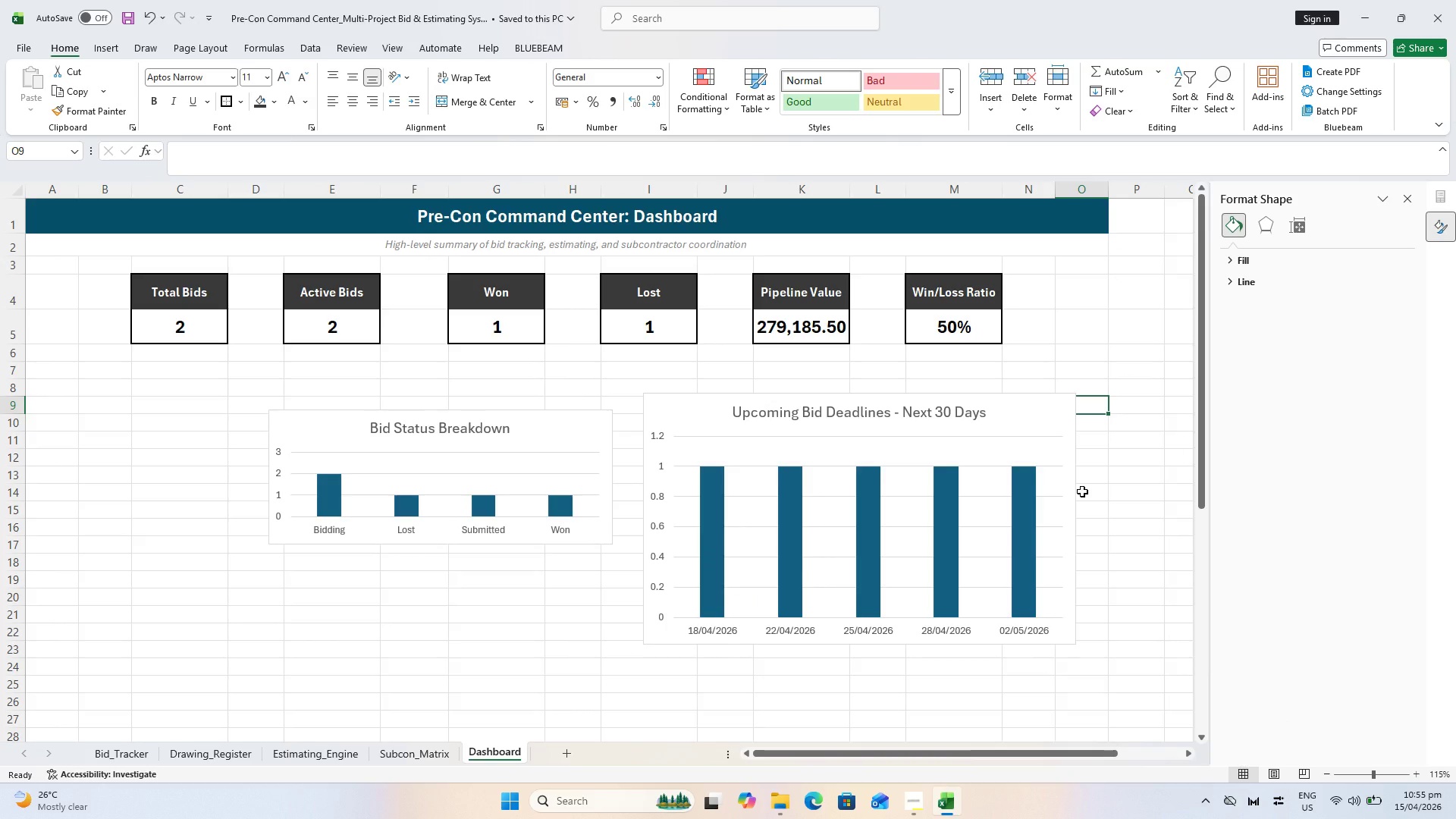 
left_click_drag(start_coordinate=[538, 423], to_coordinate=[344, 413])
 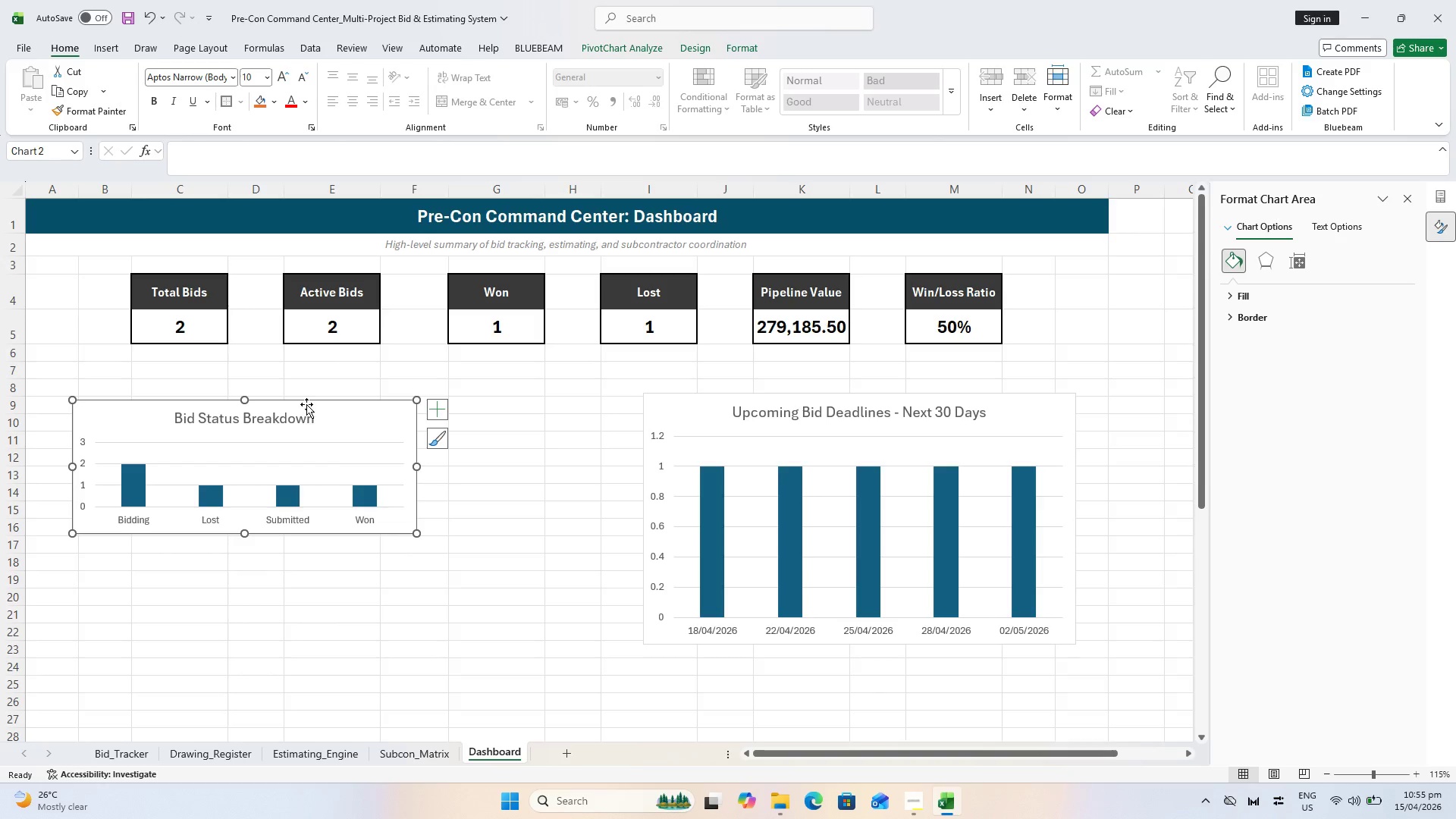 
left_click_drag(start_coordinate=[152, 412], to_coordinate=[211, 427])
 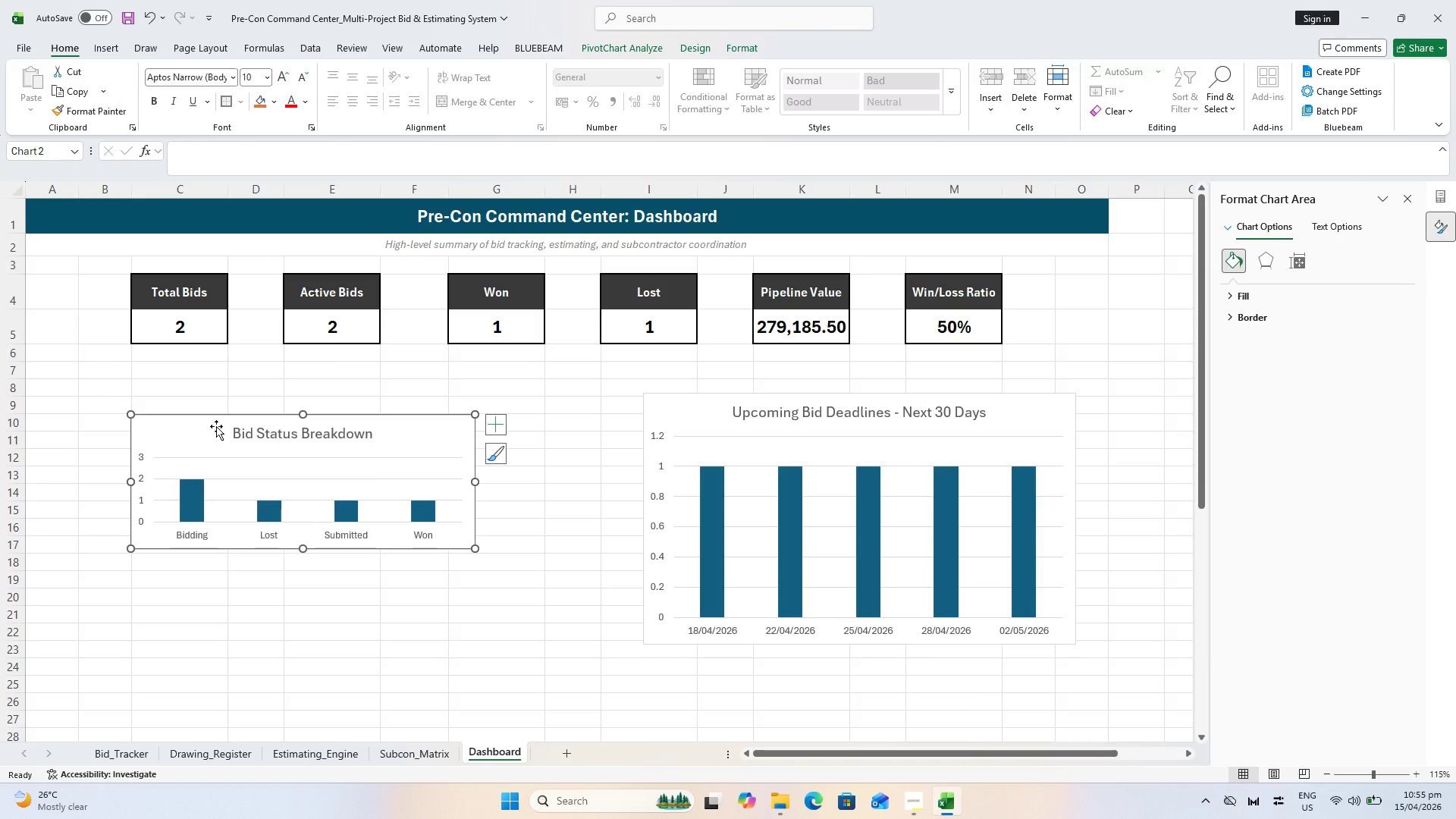 
key(ArrowUp)
 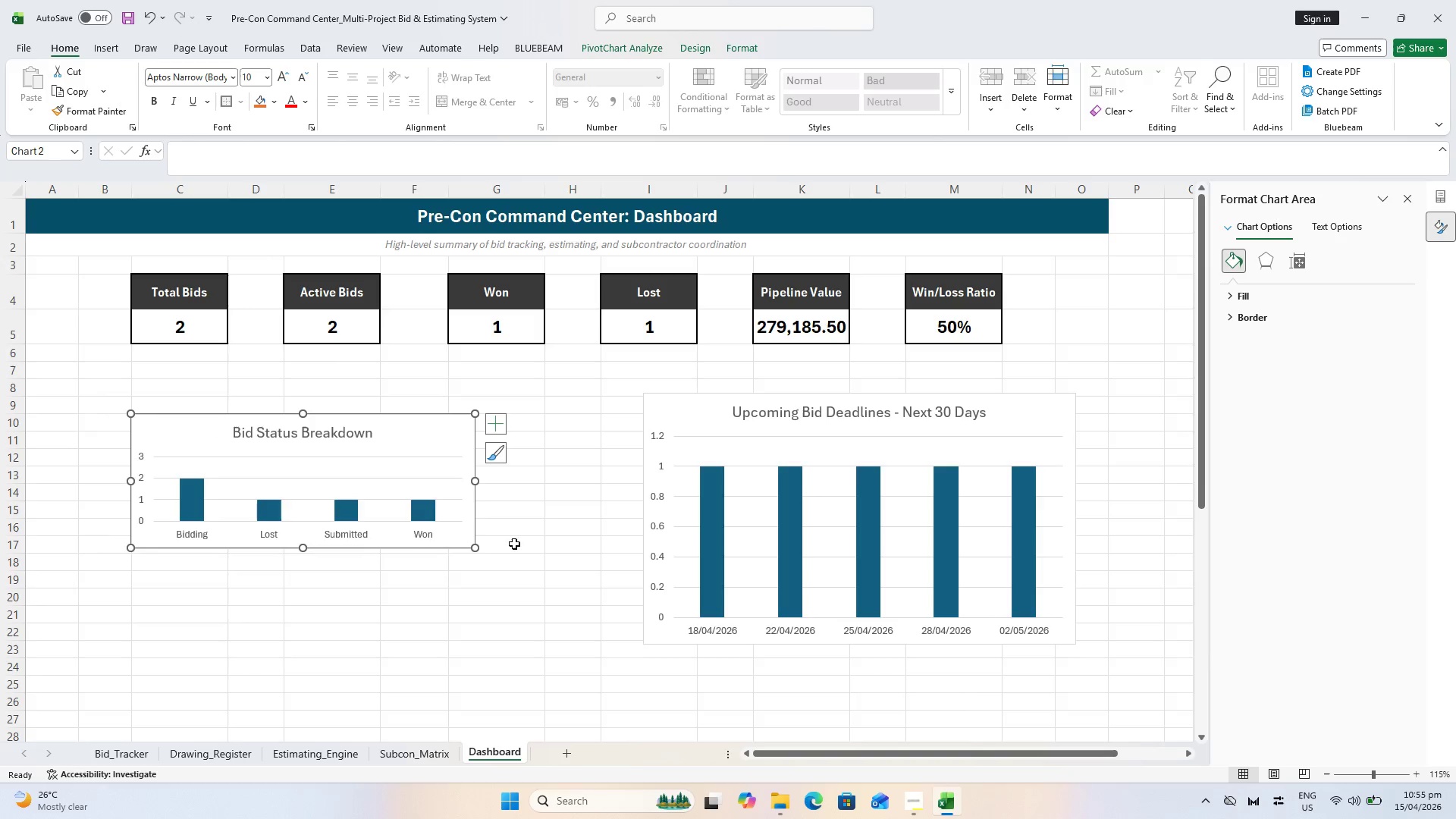 
left_click_drag(start_coordinate=[476, 480], to_coordinate=[601, 475])
 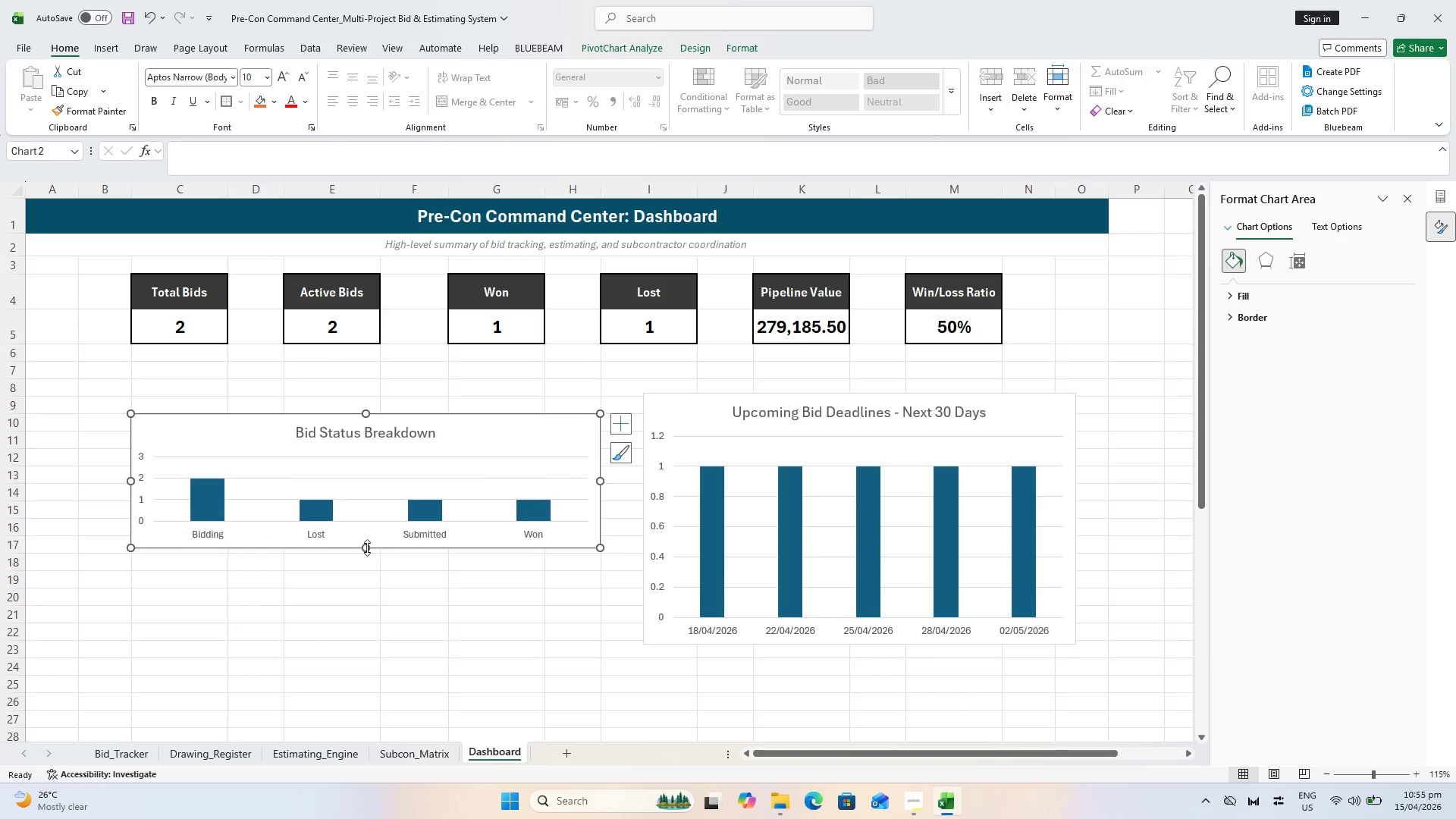 
left_click_drag(start_coordinate=[366, 548], to_coordinate=[350, 605])
 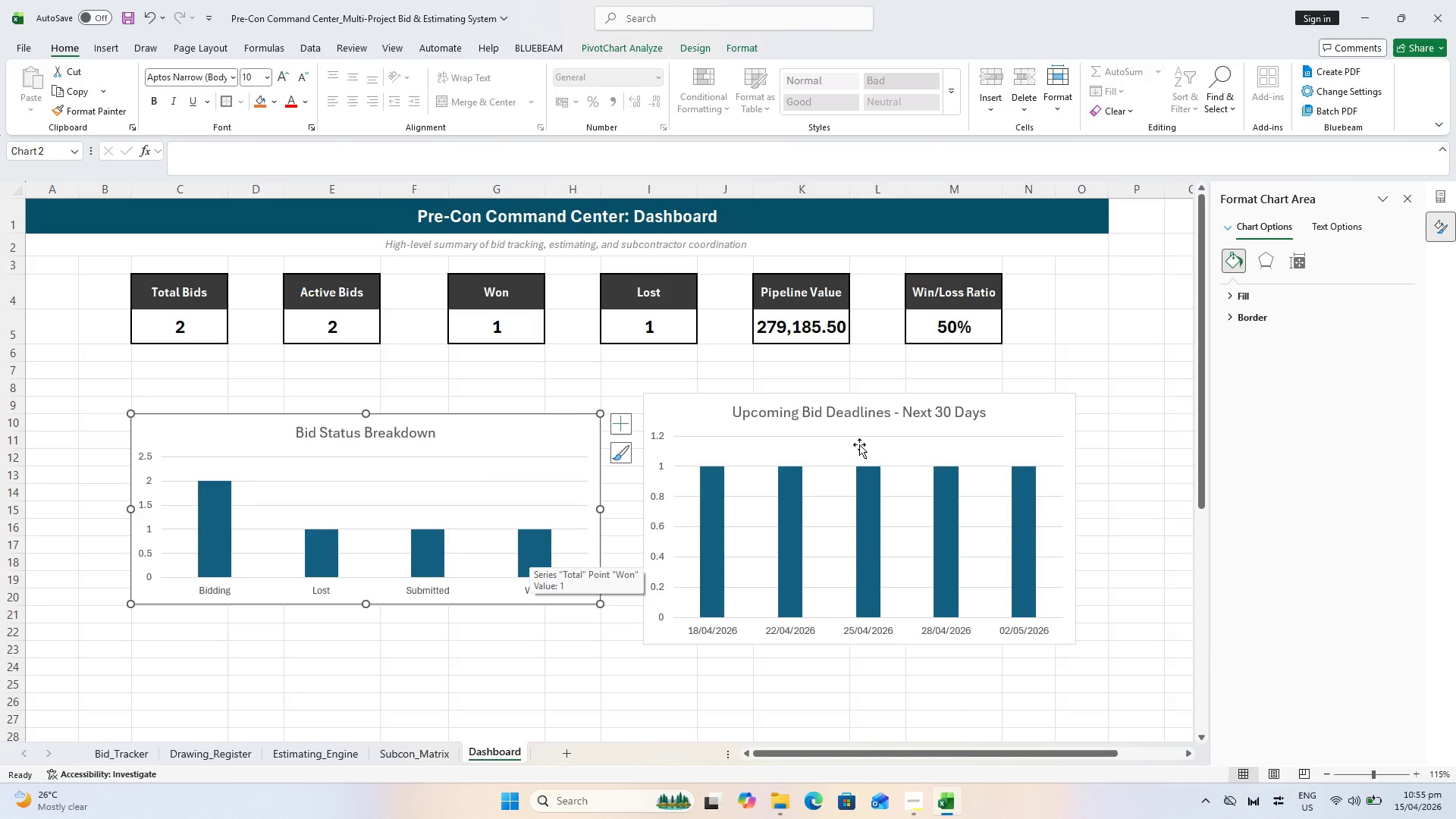 
left_click_drag(start_coordinate=[698, 411], to_coordinate=[710, 414])
 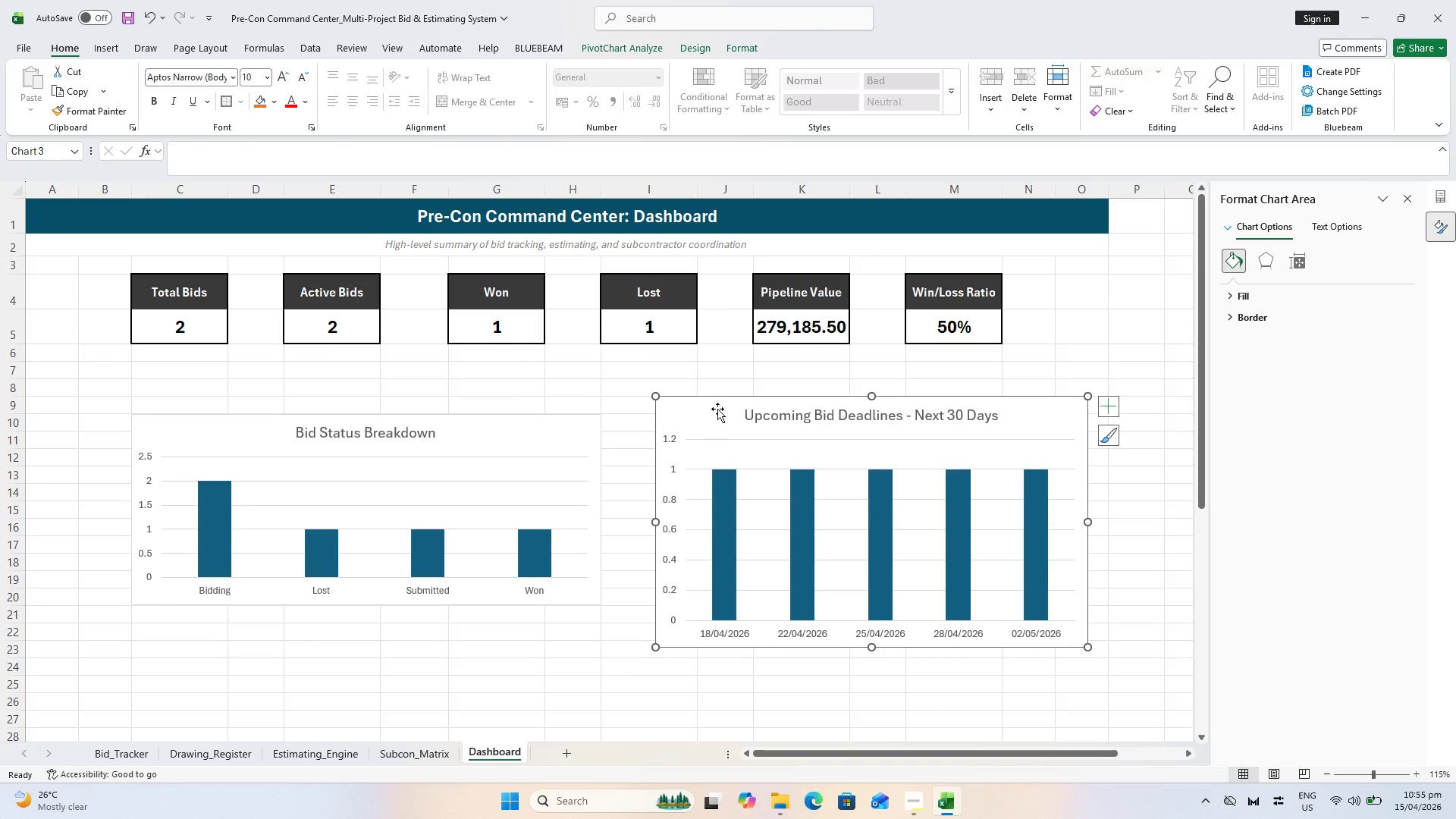 
left_click_drag(start_coordinate=[725, 419], to_coordinate=[713, 436])
 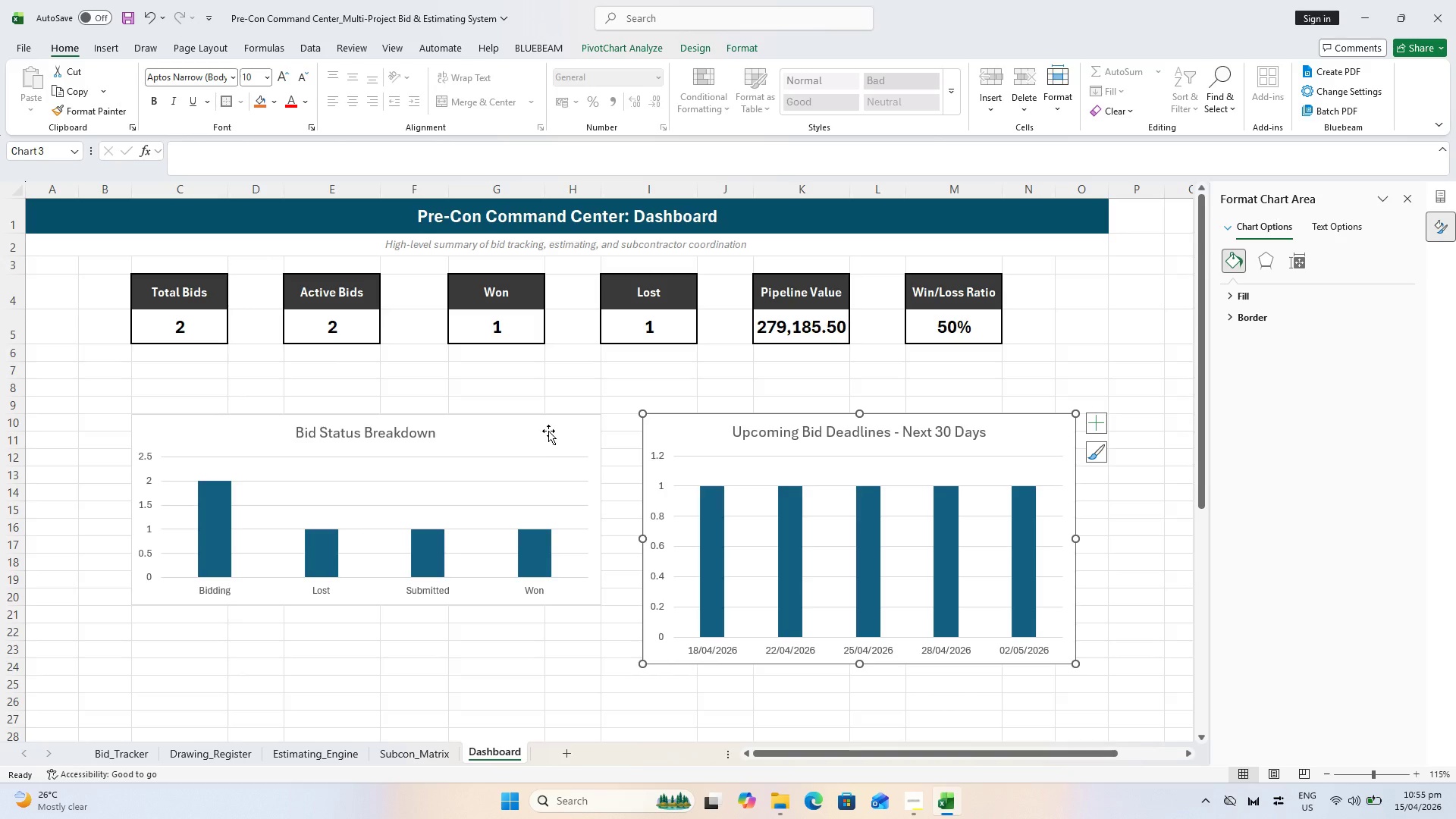 
left_click([548, 430])
 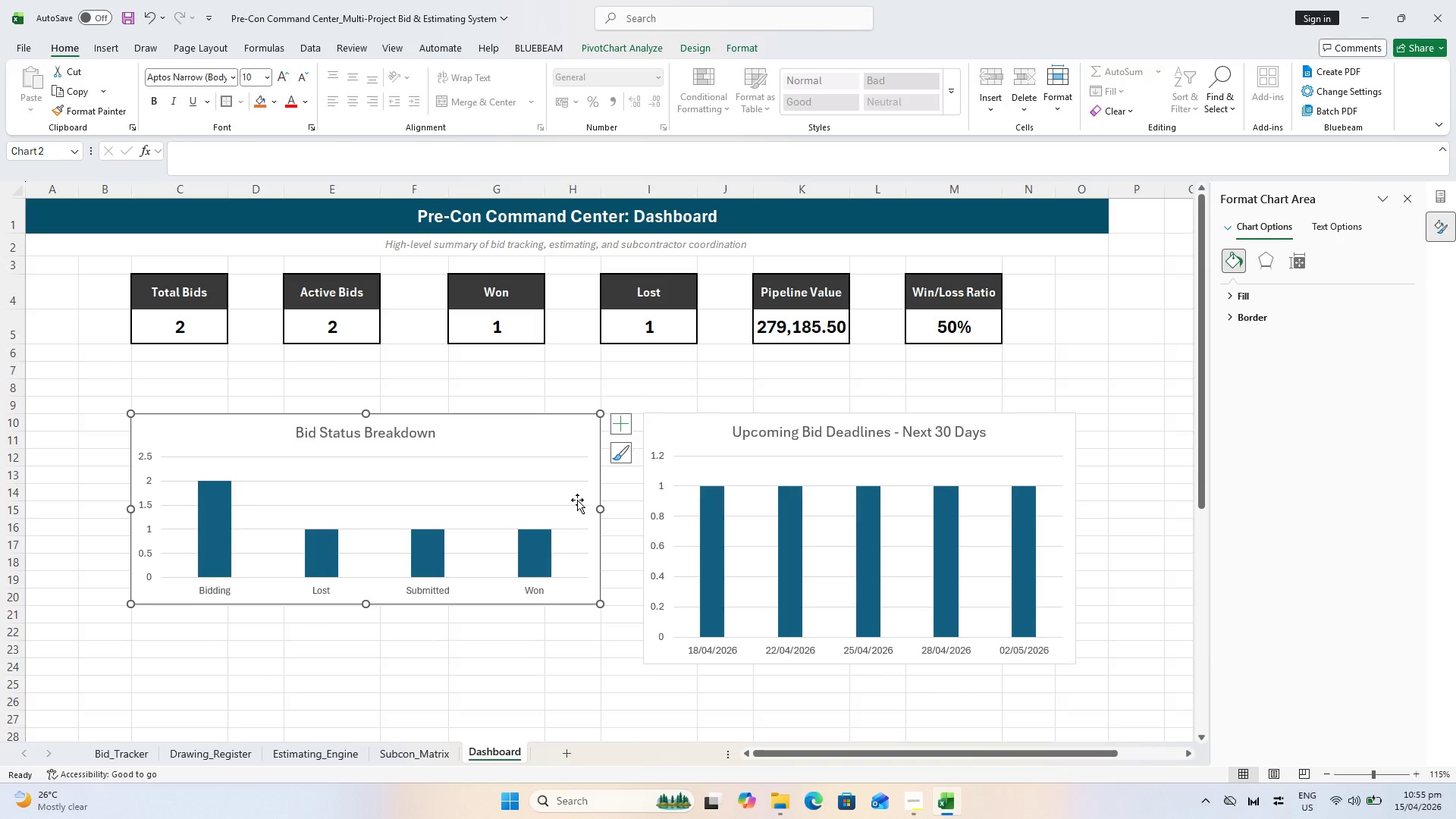 
left_click_drag(start_coordinate=[588, 501], to_coordinate=[596, 509])
 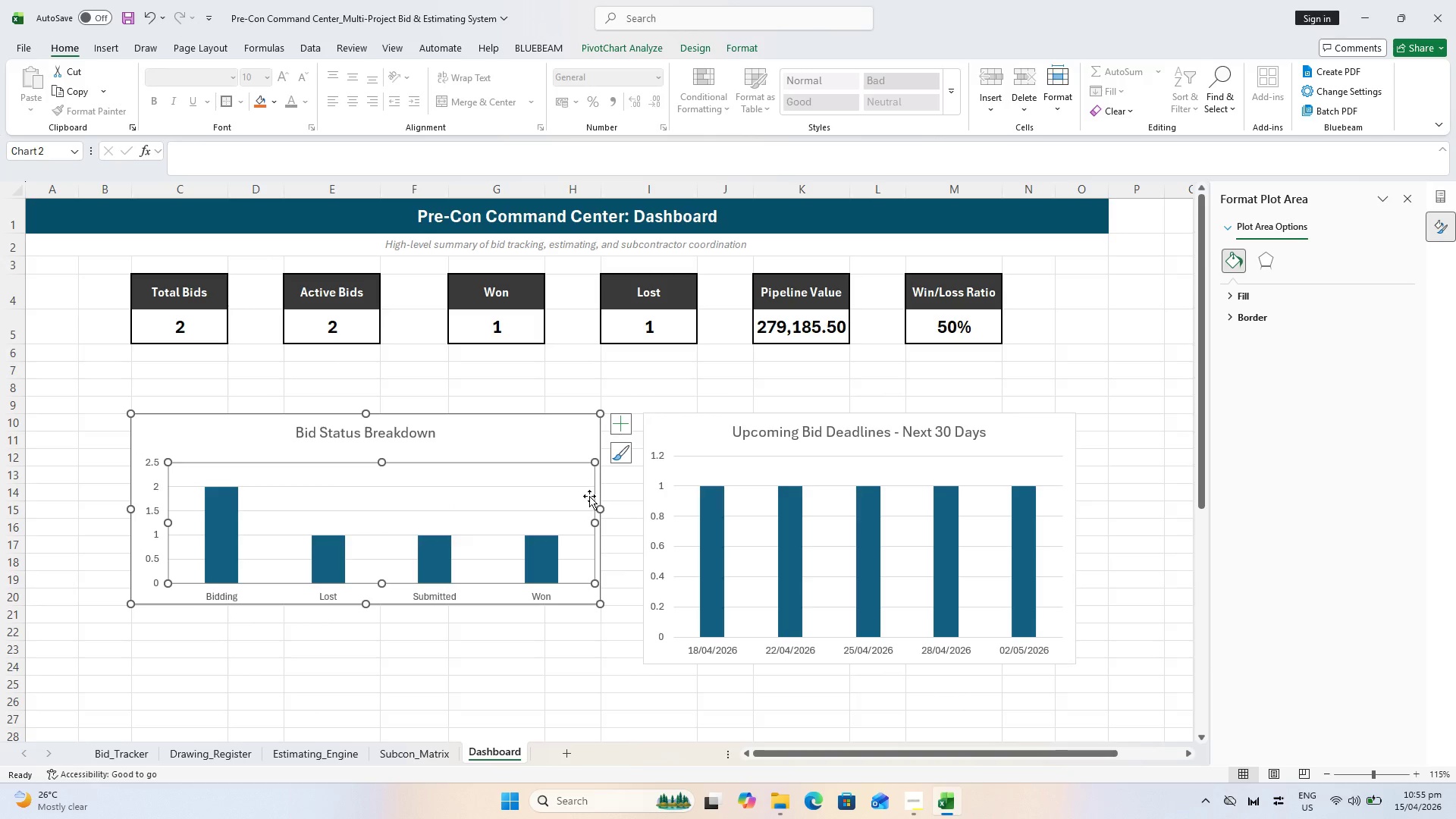 
key(Control+ControlLeft)
 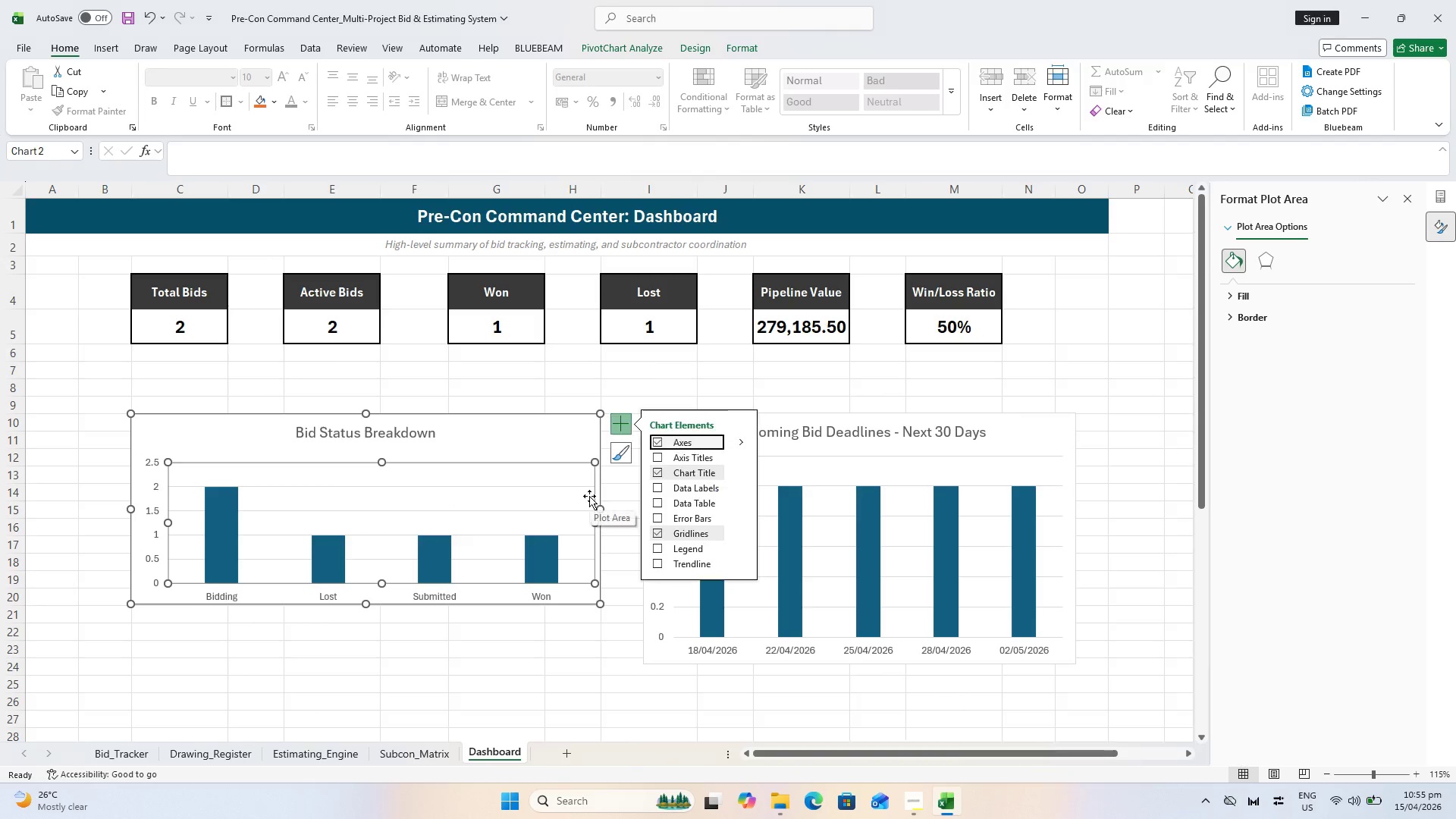 
key(Control+Z)
 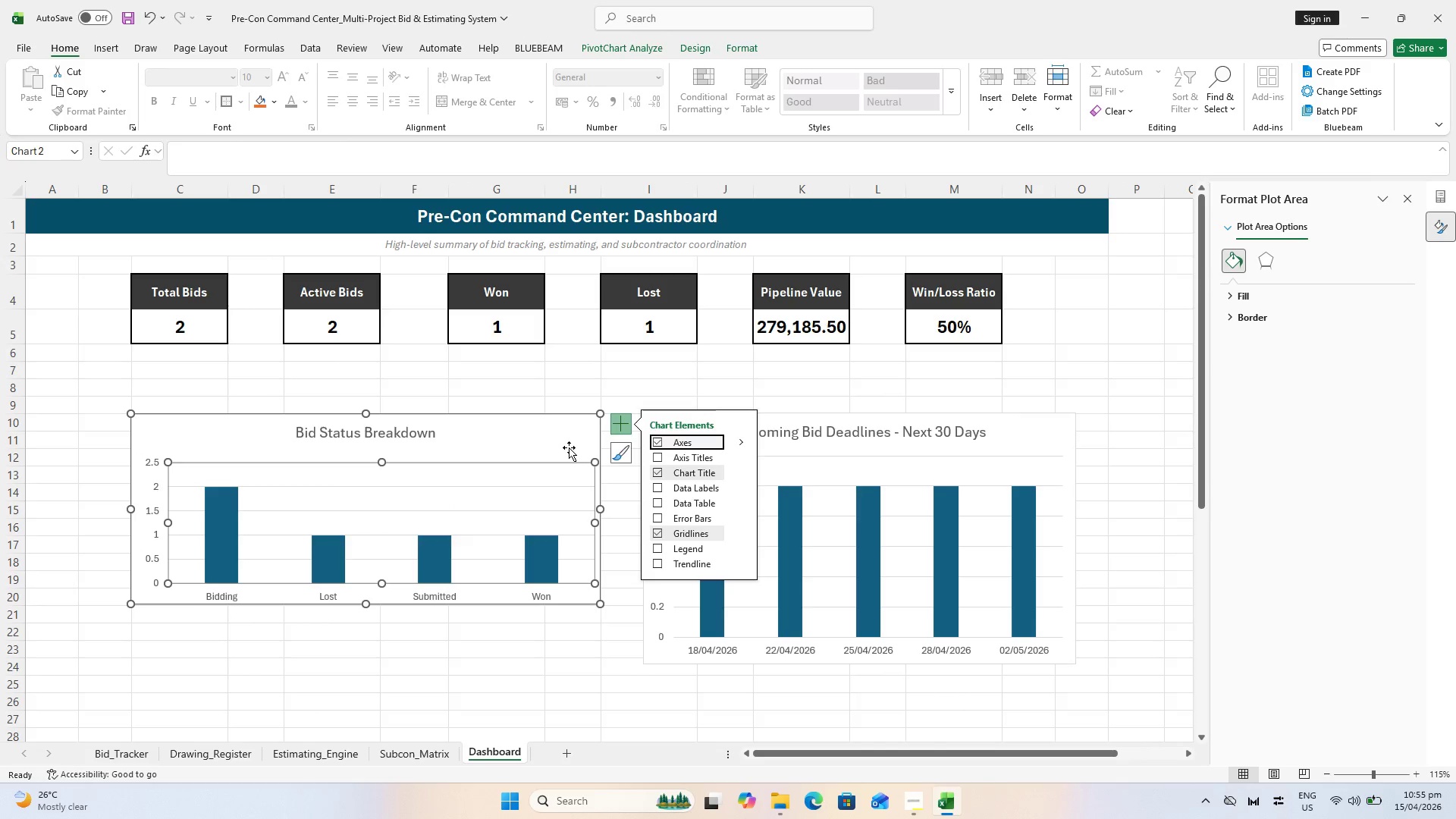 
key(Escape)
 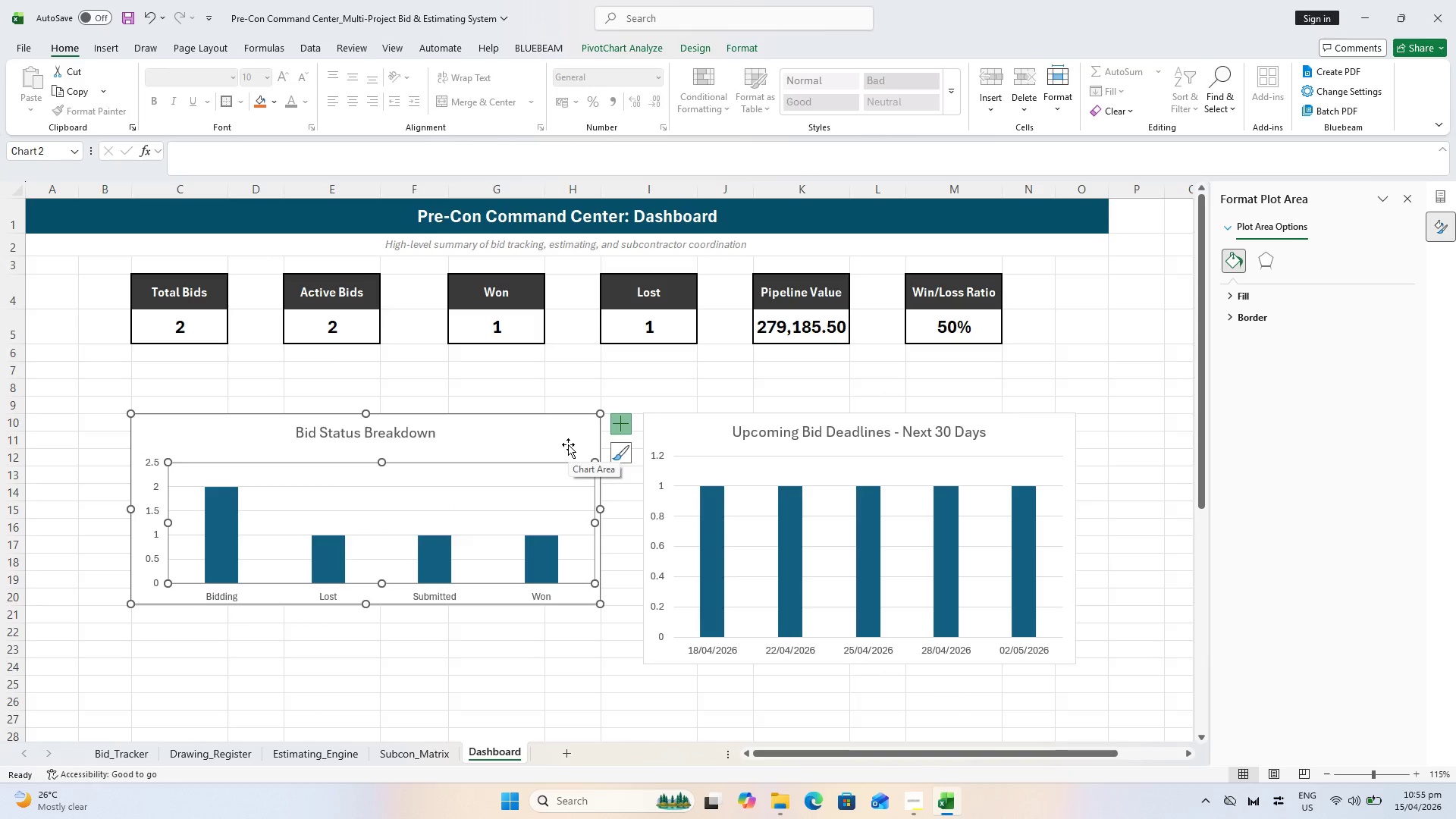 
key(Control+Z)
 